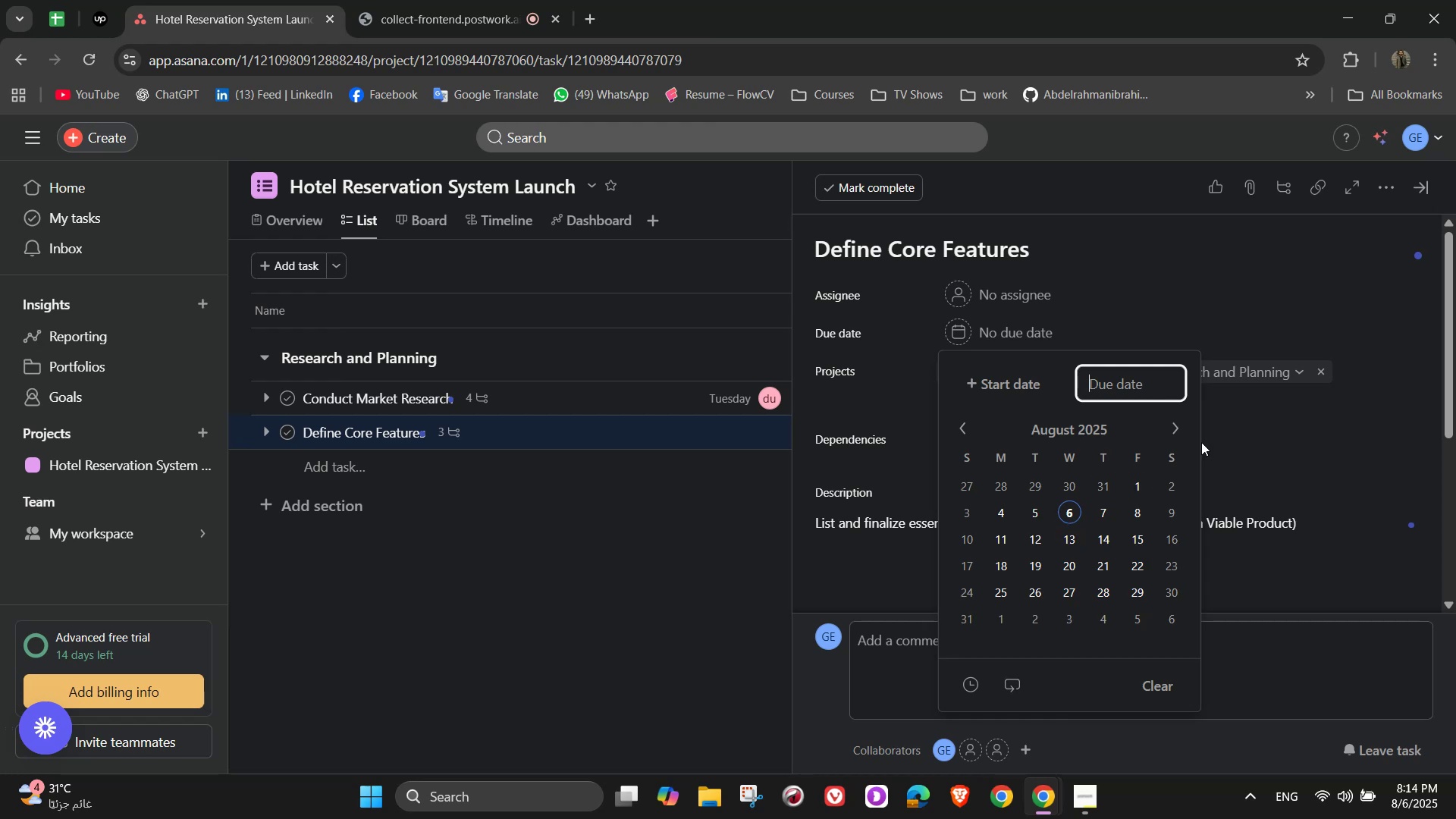 
wait(68.75)
 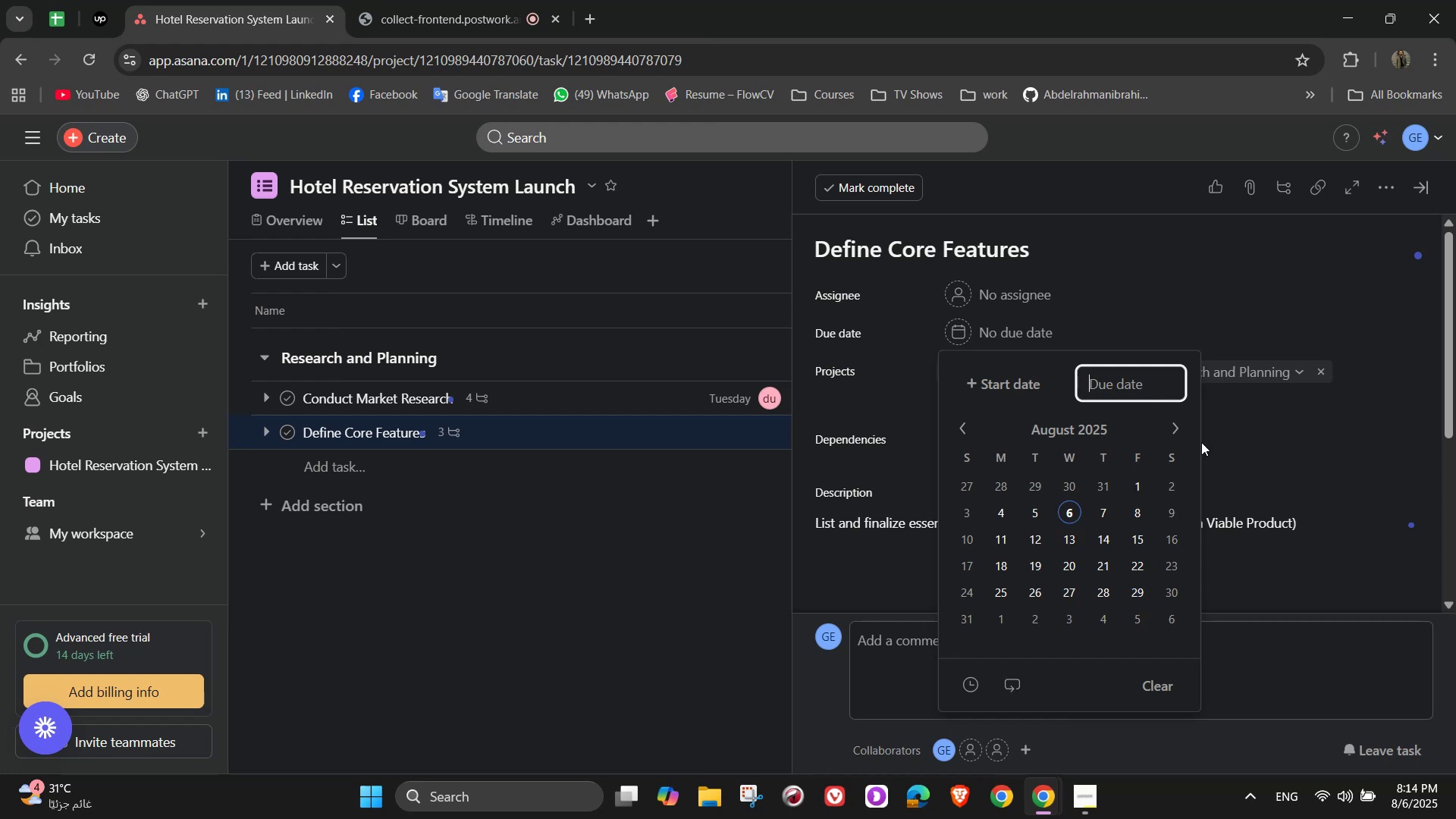 
key(Numpad1)
 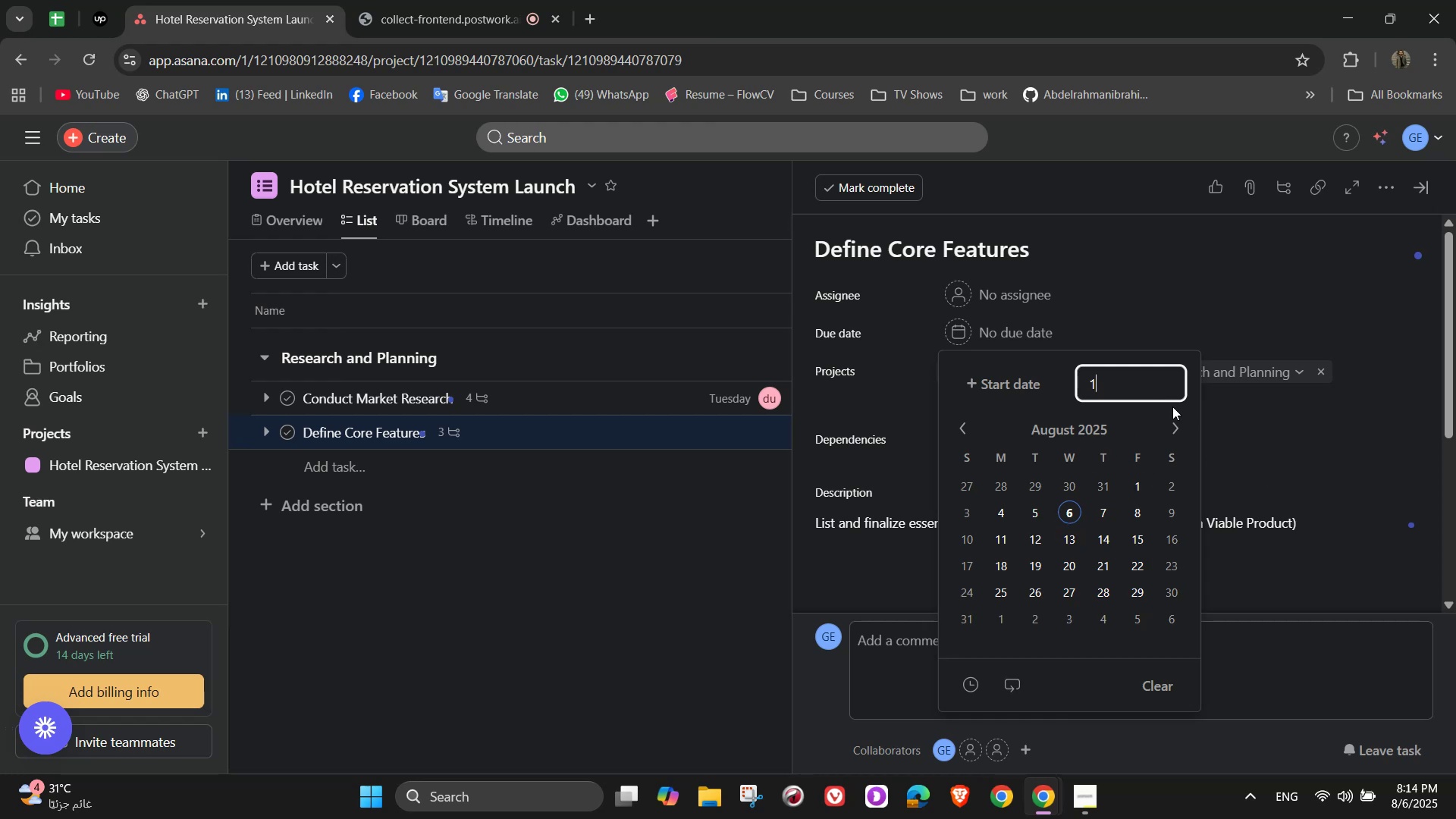 
key(Numpad5)
 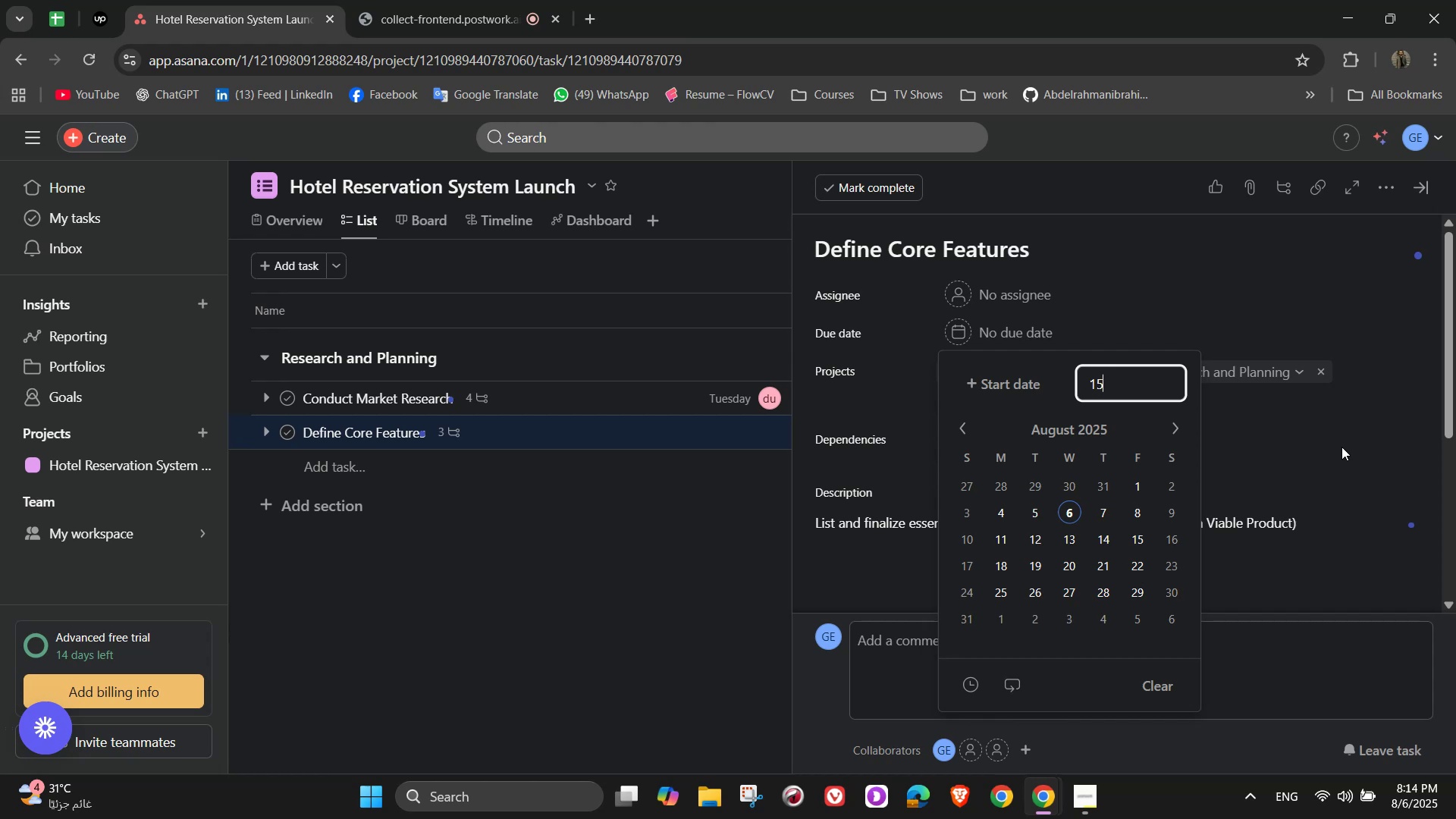 
left_click([1341, 447])
 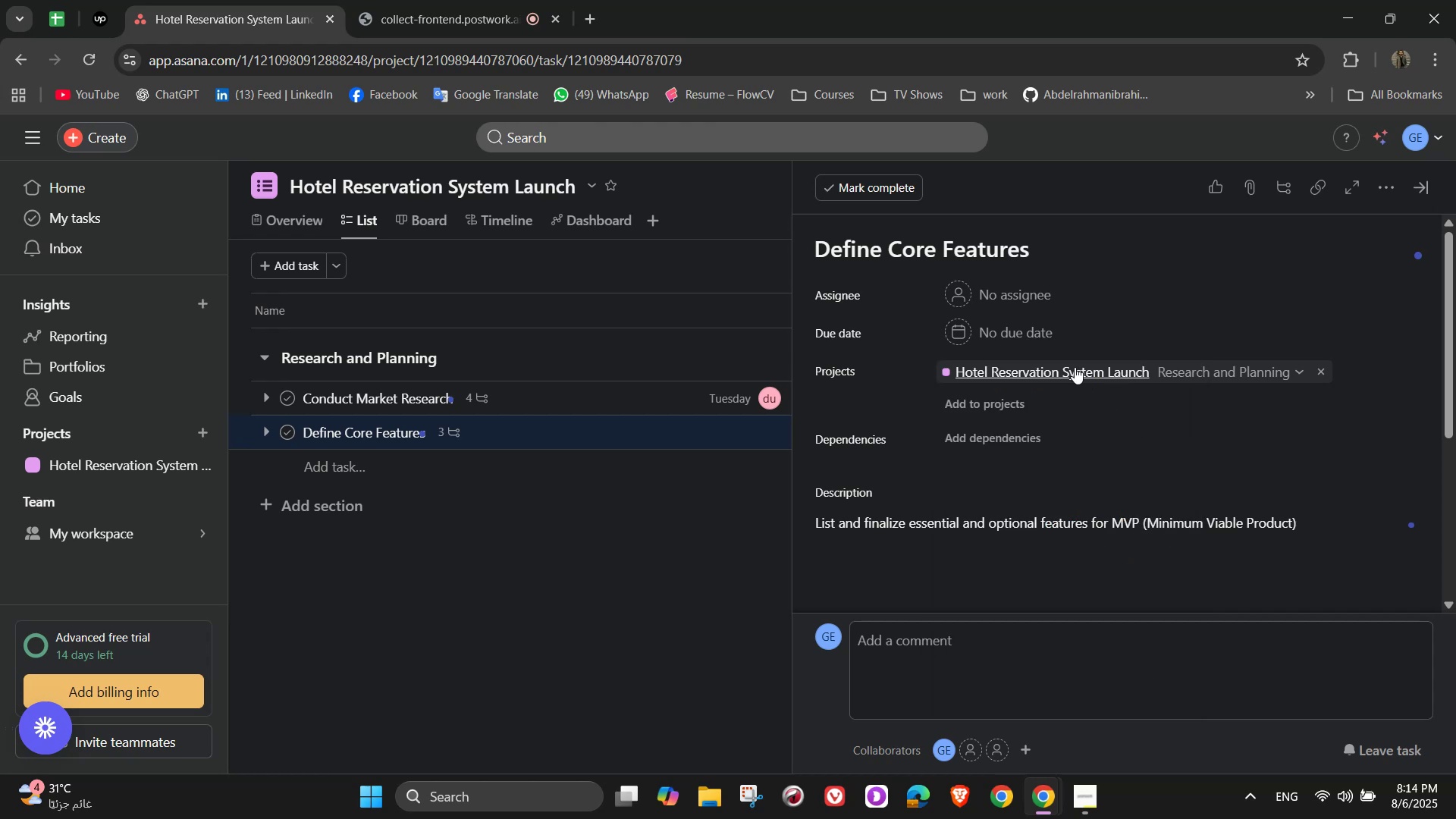 
left_click([1038, 341])
 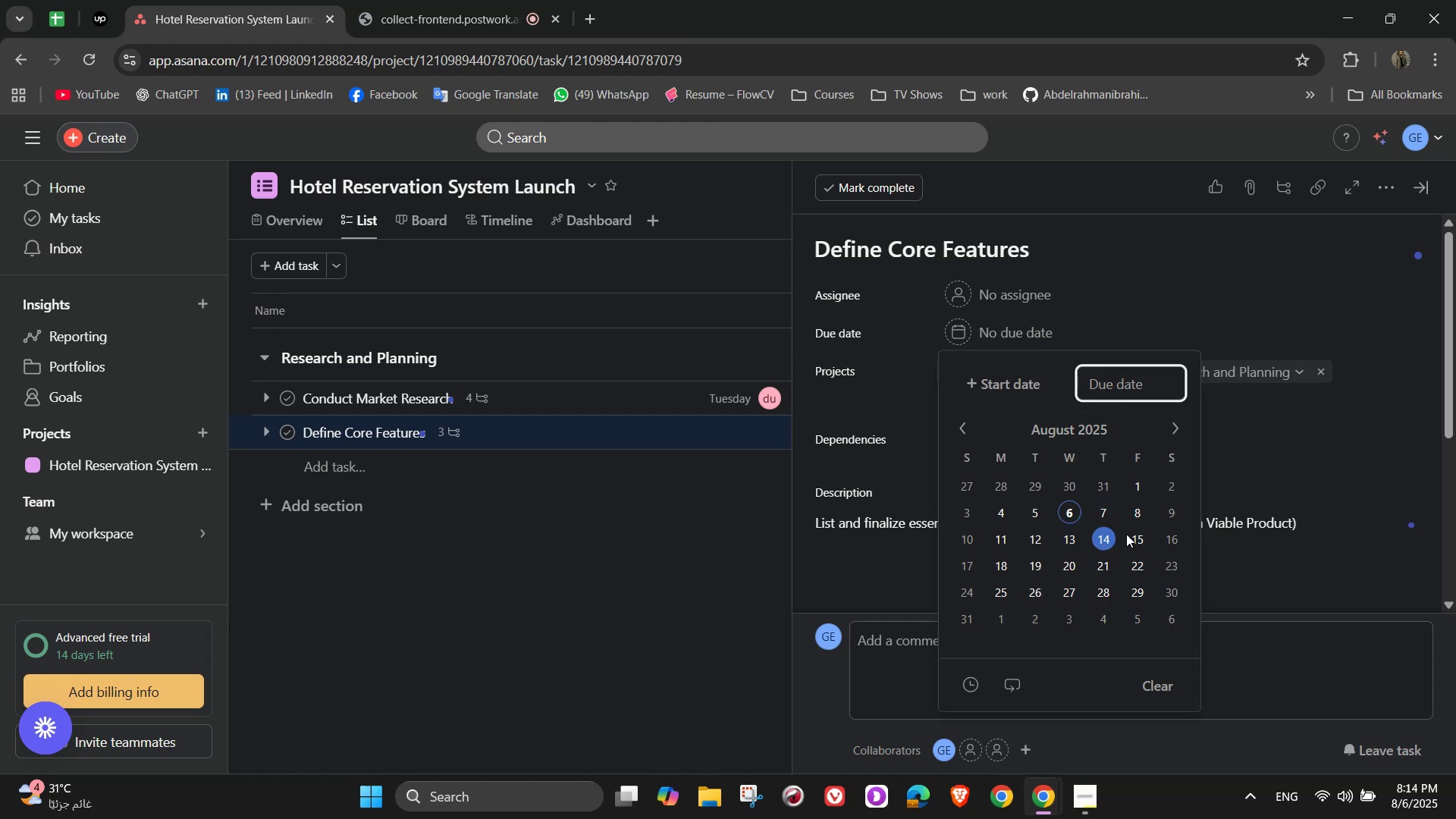 
wait(6.6)
 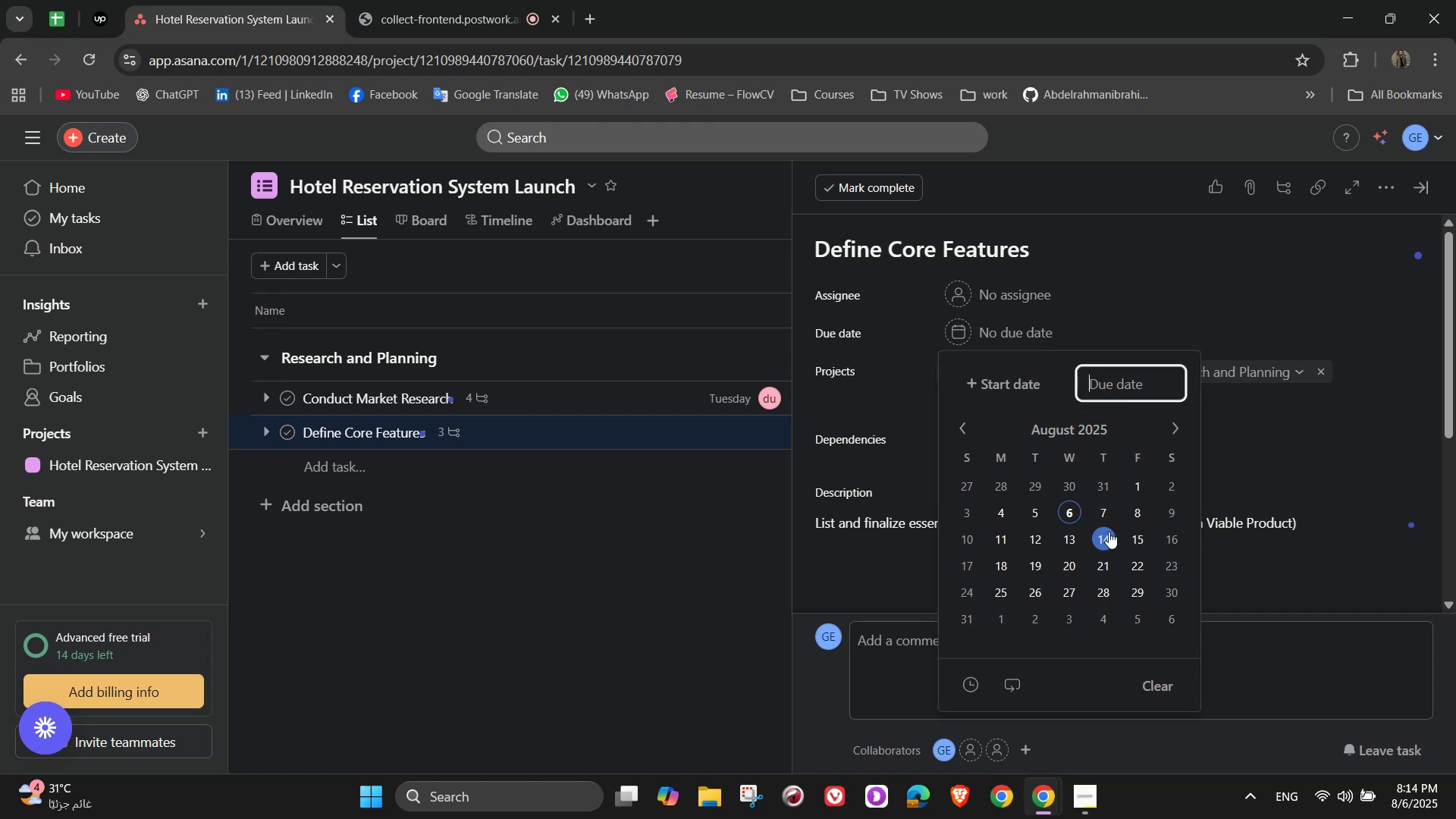 
left_click([1263, 472])
 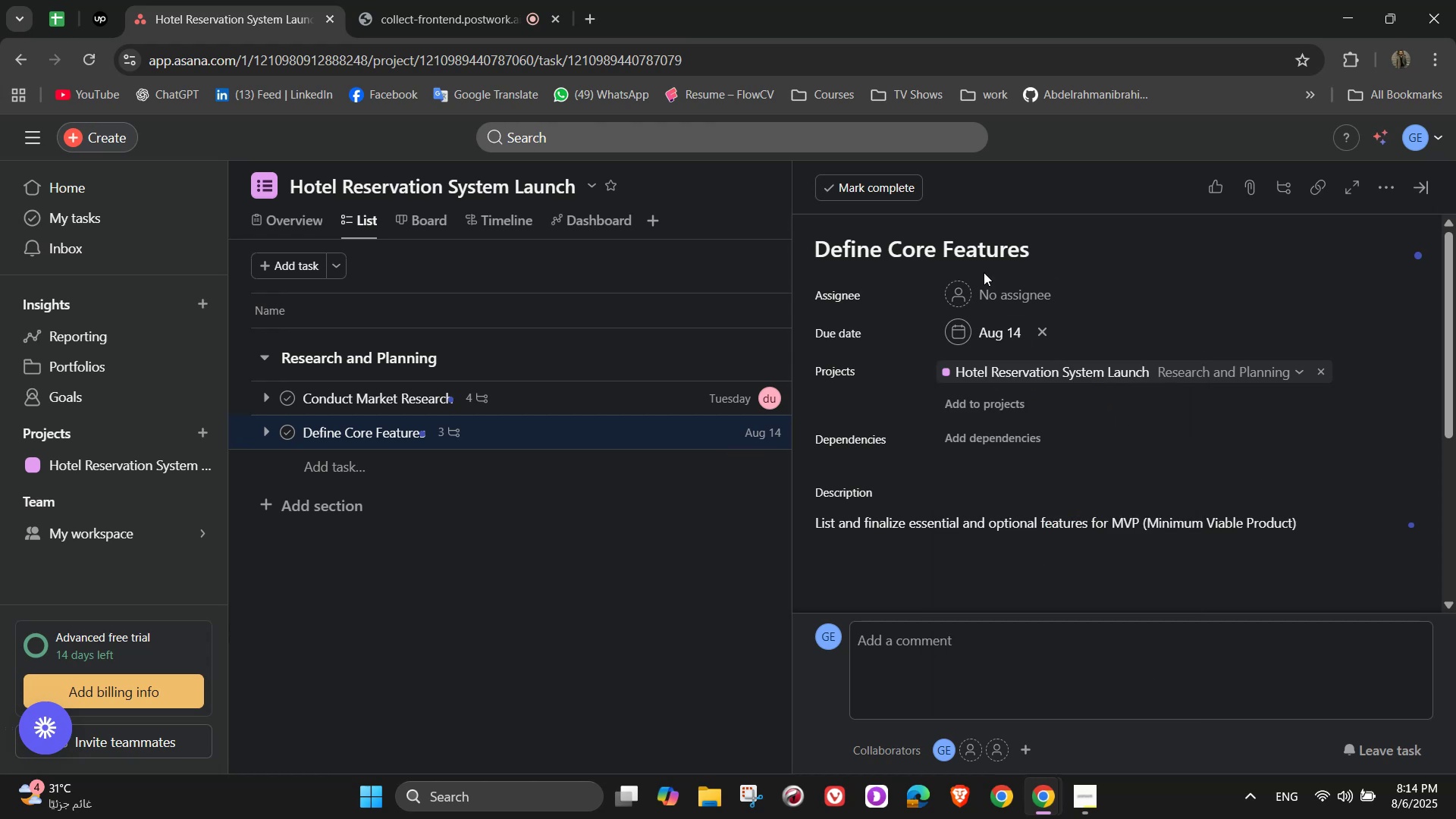 
left_click([988, 283])
 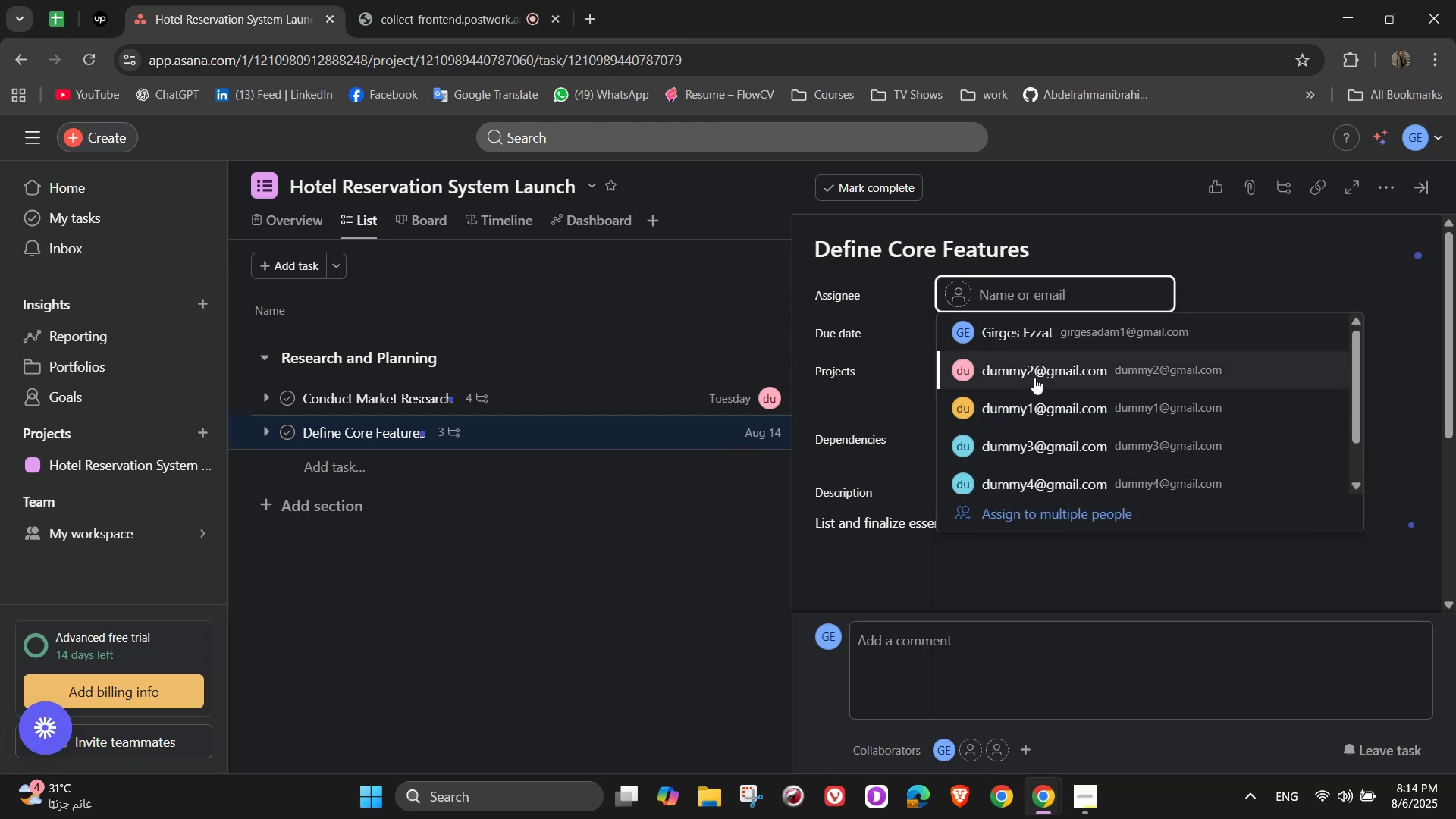 
left_click([1038, 400])
 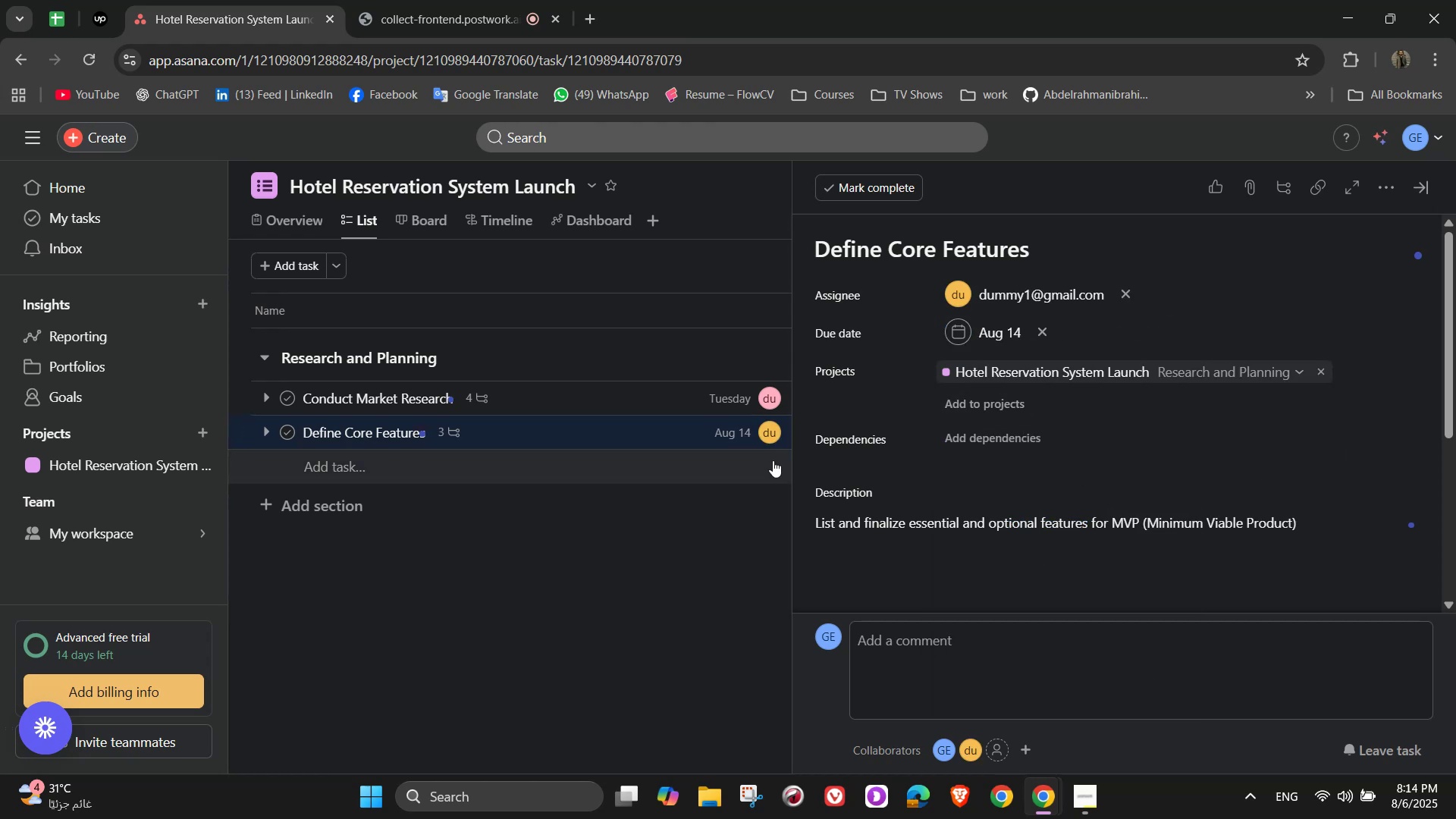 
wait(11.17)
 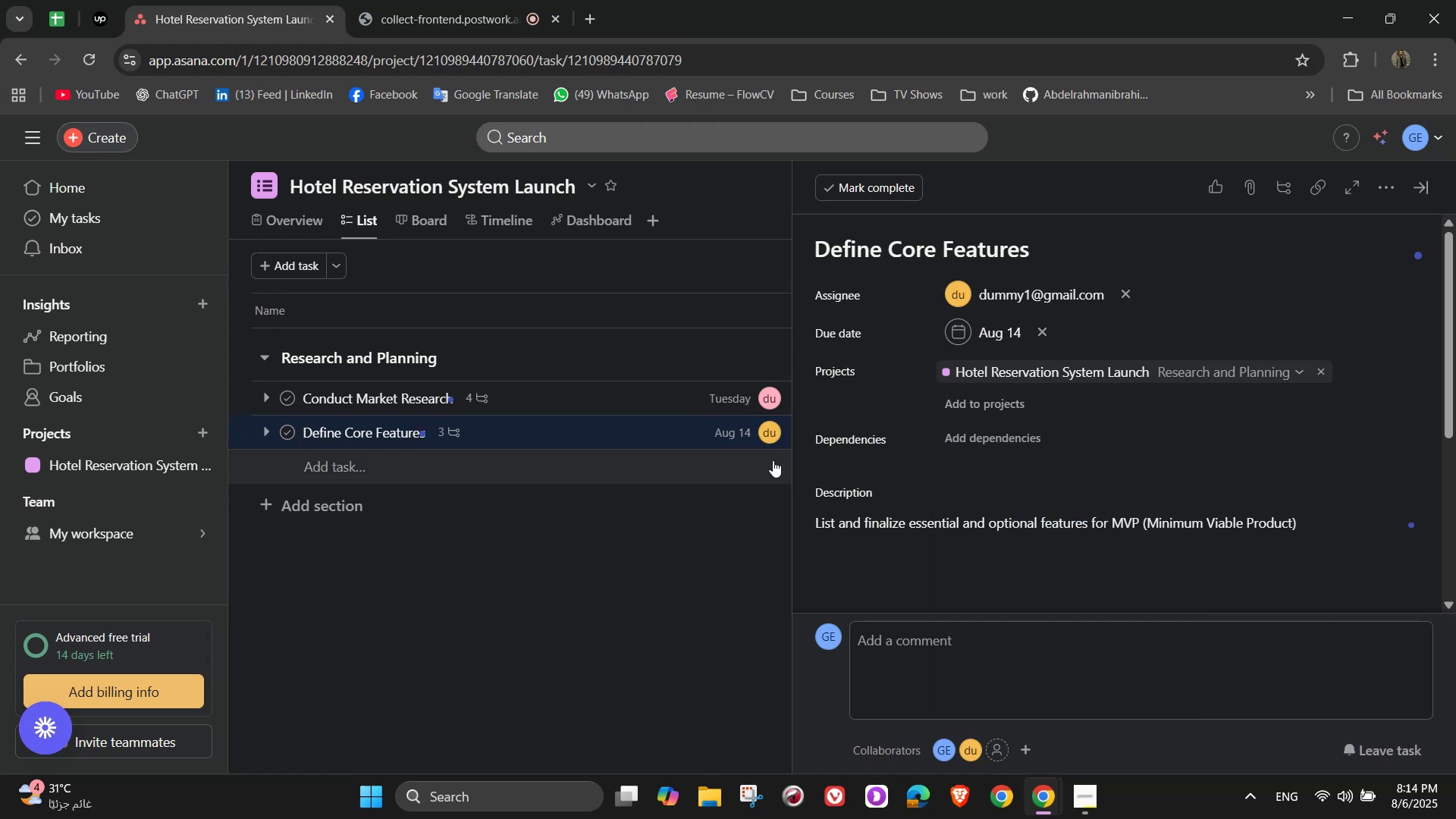 
left_click([1027, 436])
 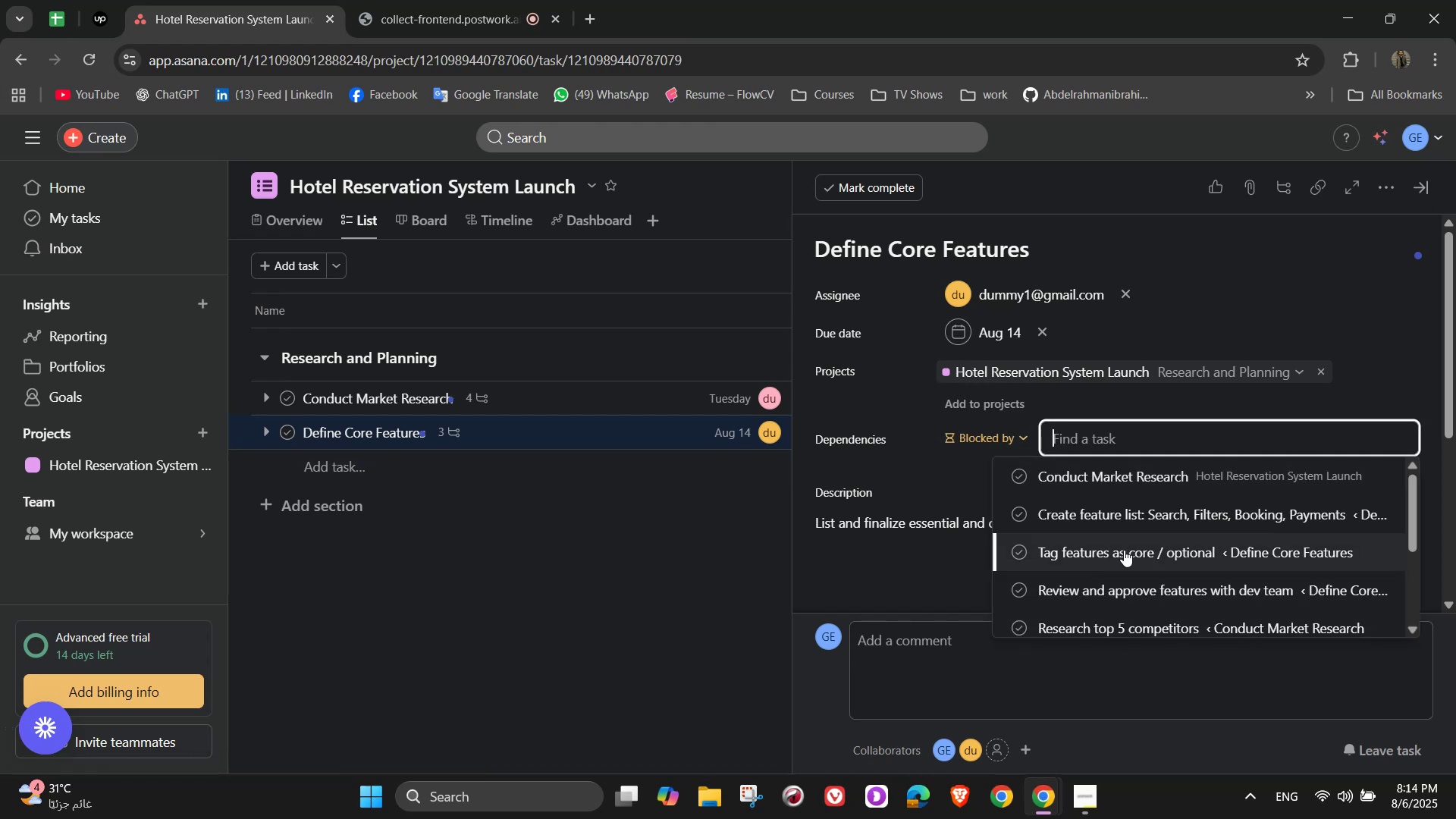 
left_click([946, 475])
 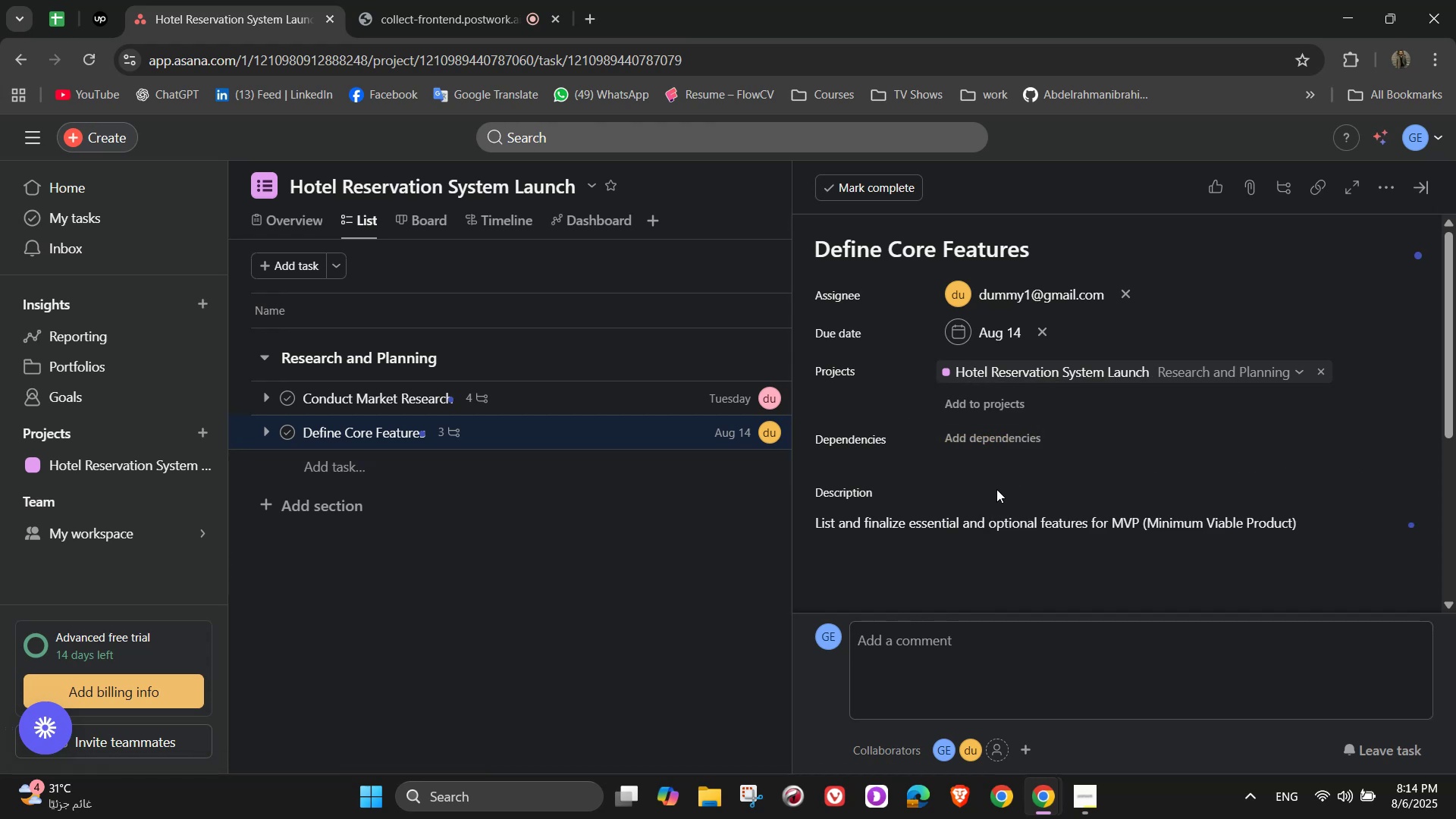 
scroll: coordinate [1207, 521], scroll_direction: down, amount: 8.0
 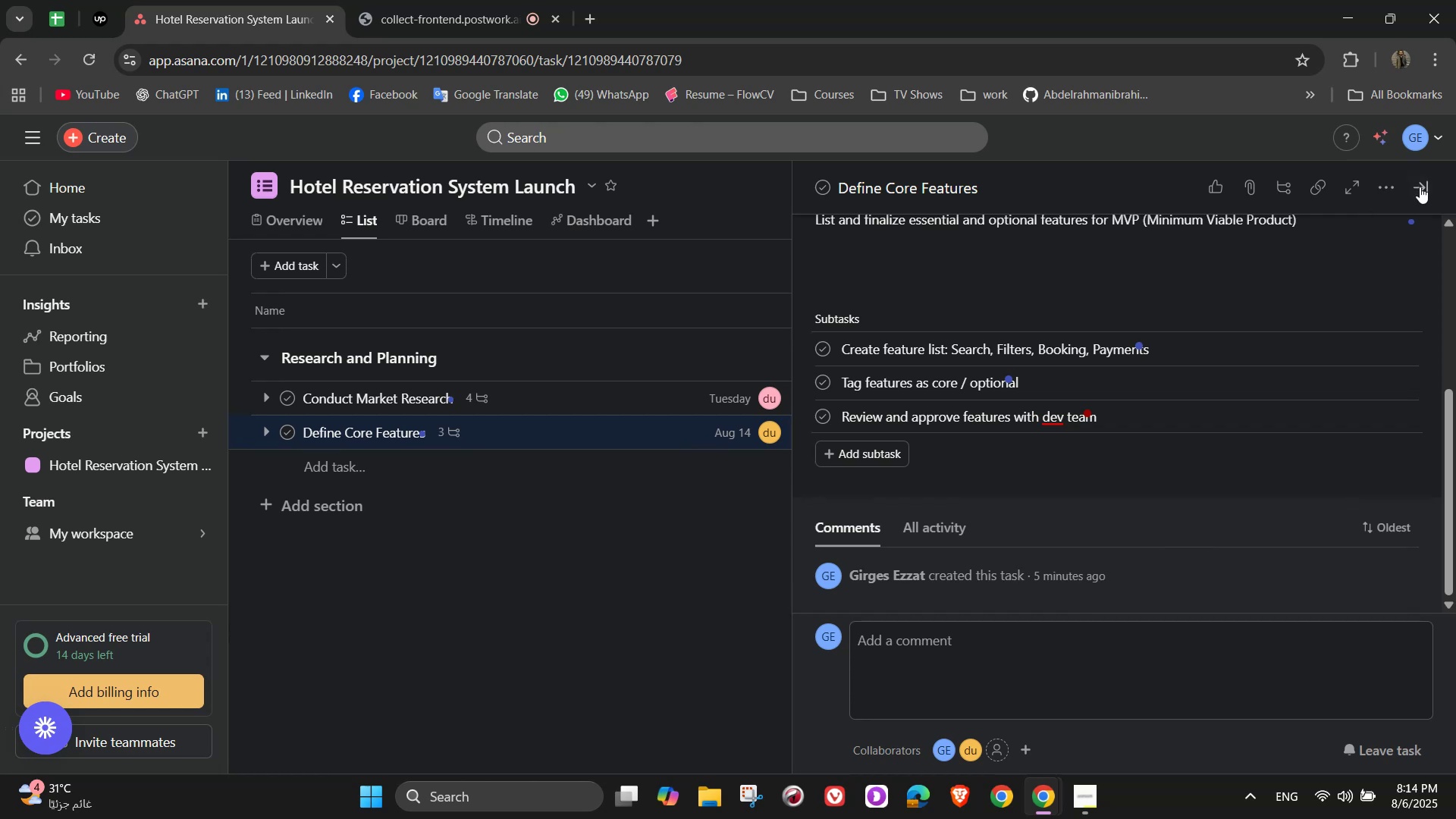 
left_click([1419, 191])
 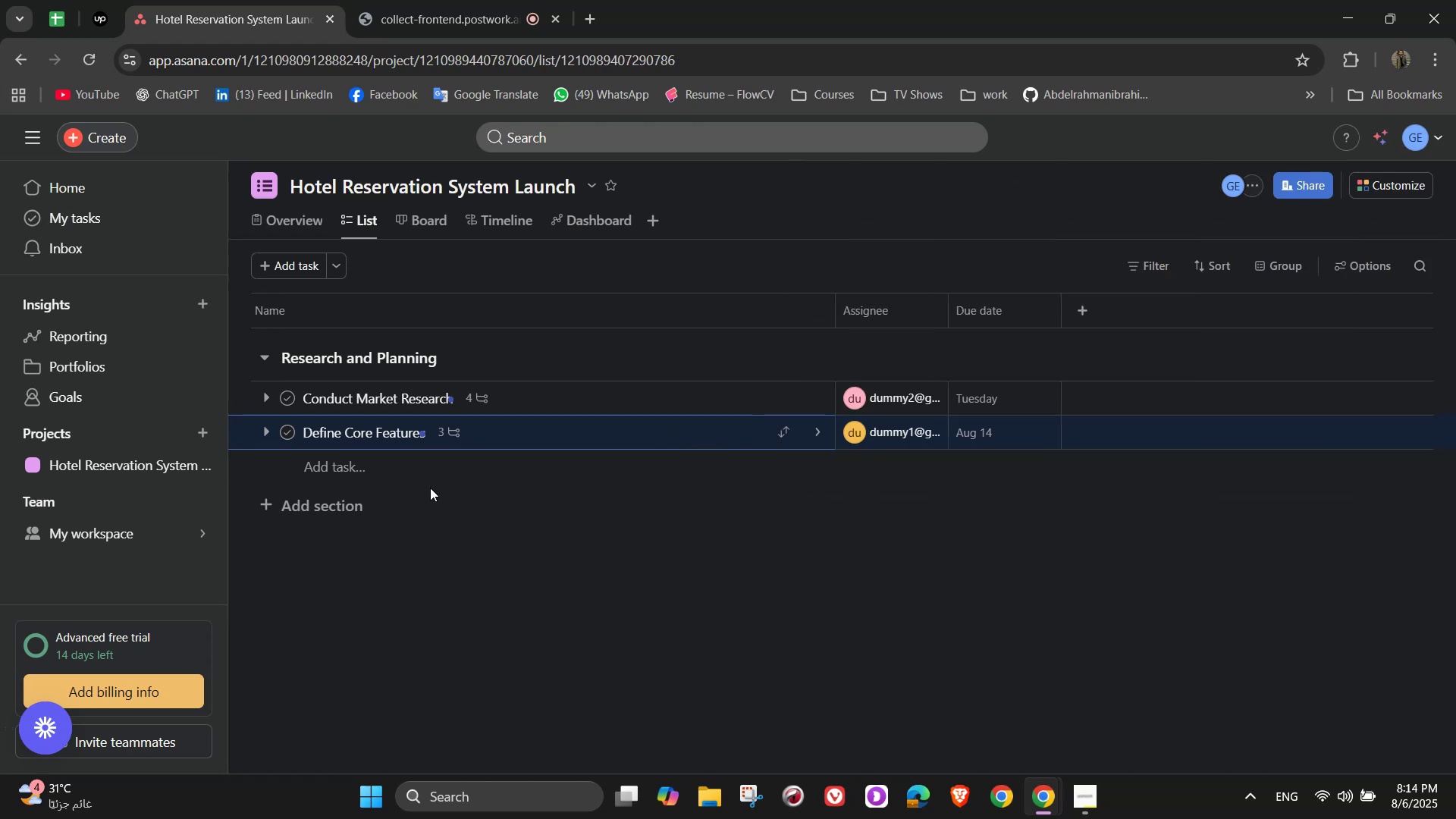 
wait(8.96)
 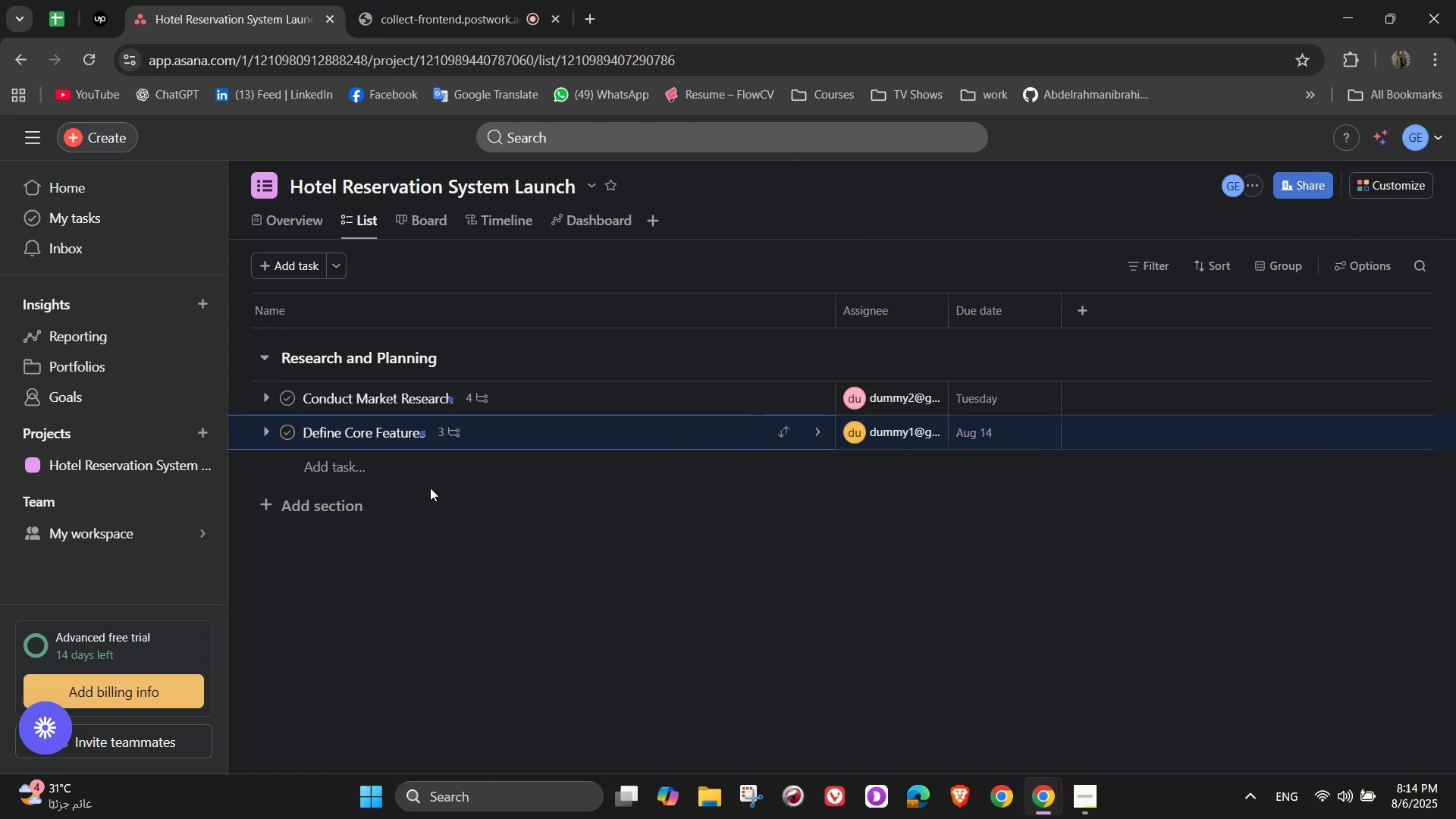 
left_click([394, 473])
 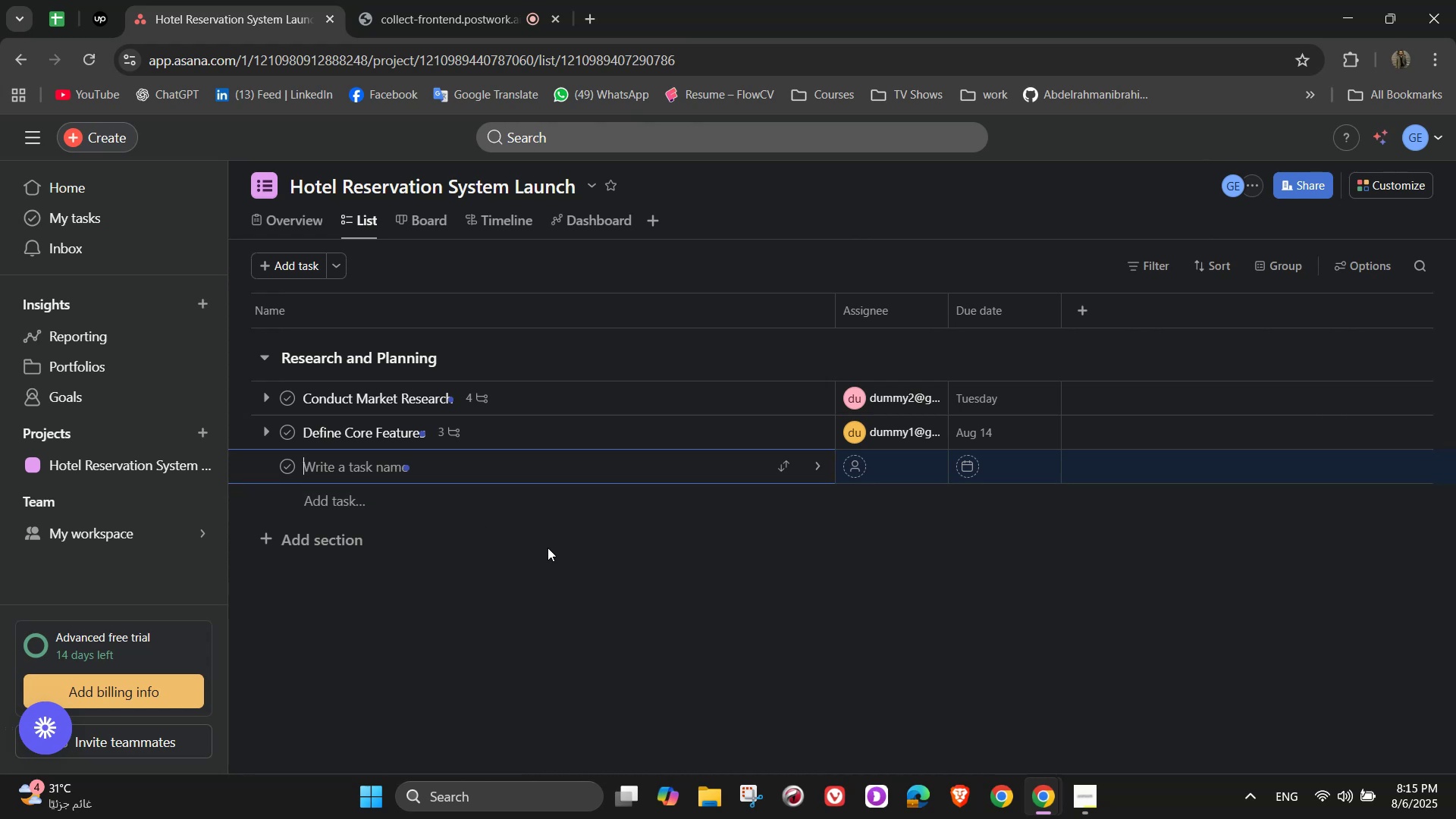 
wait(7.55)
 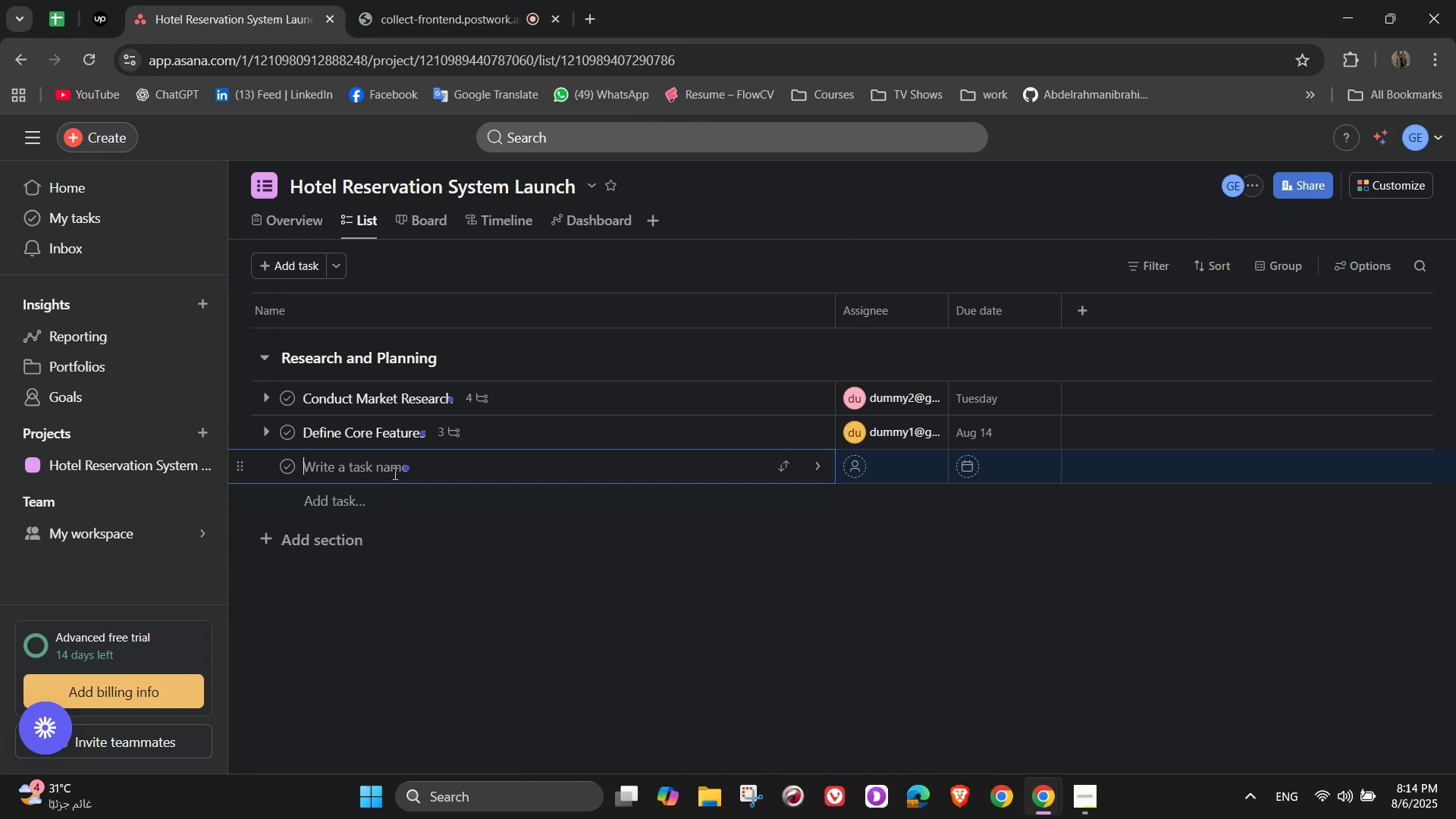 
type(Select Tech Stacj)
key(Backspace)
type(k)
 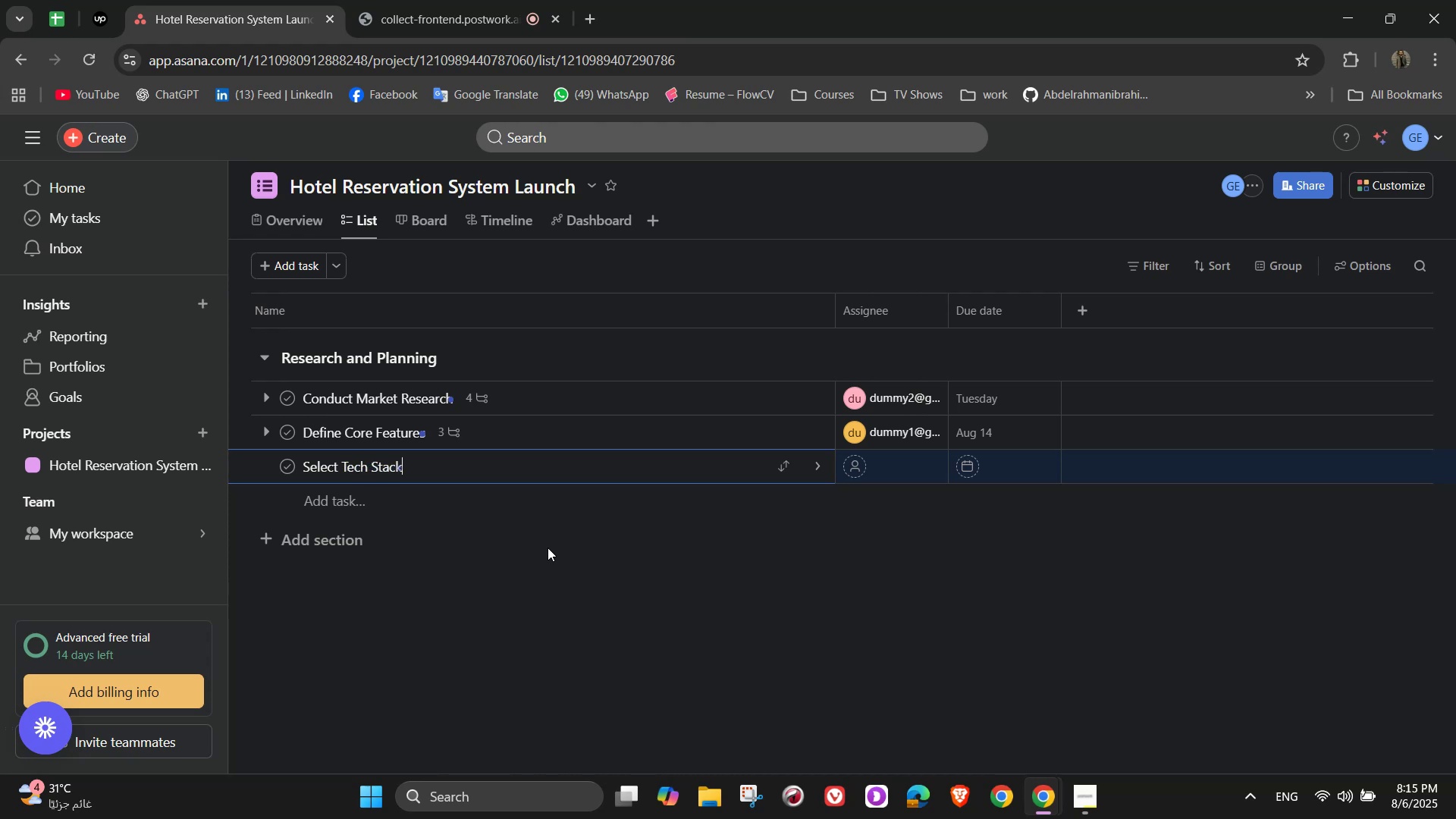 
wait(5.87)
 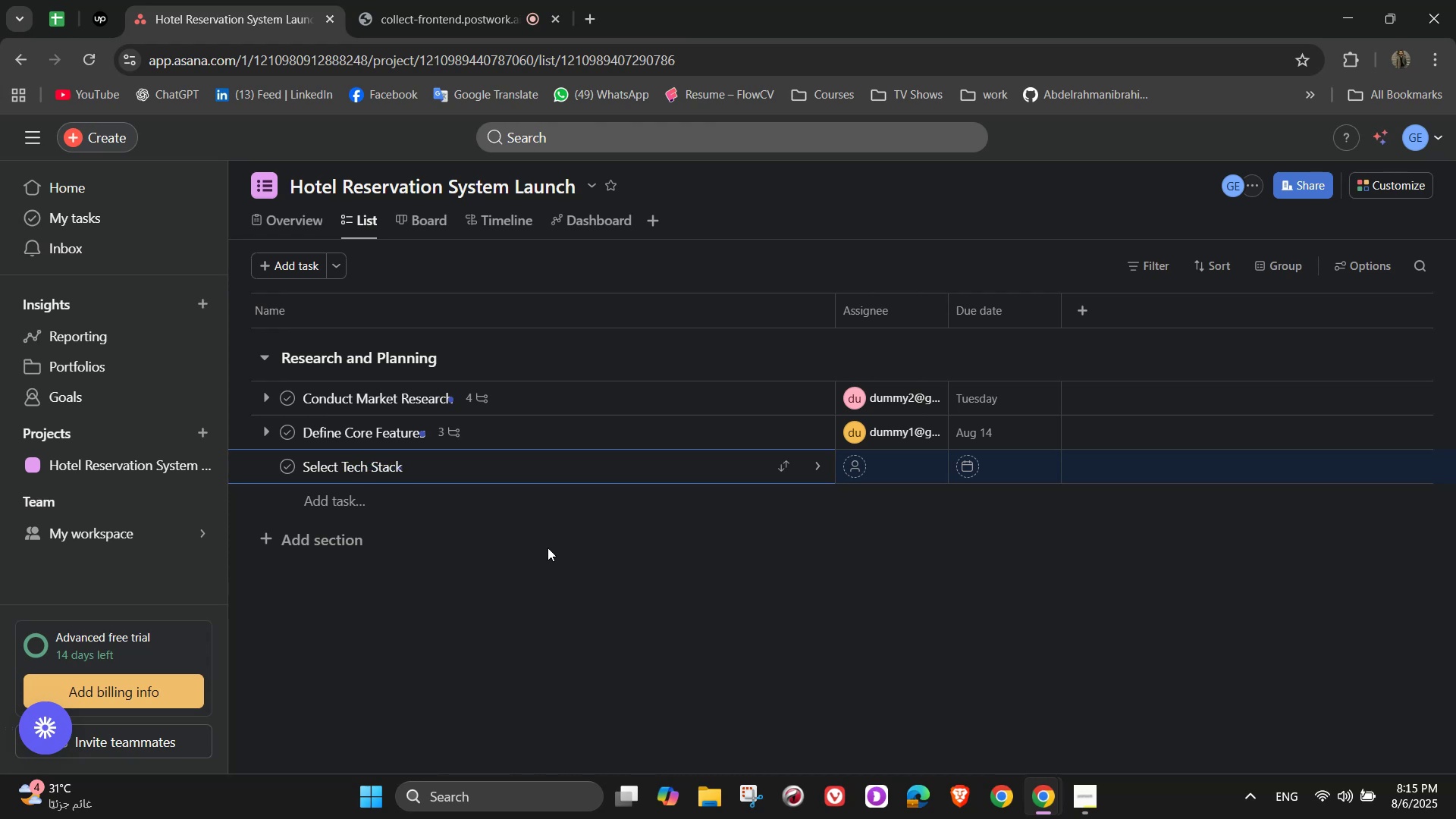 
left_click([824, 461])
 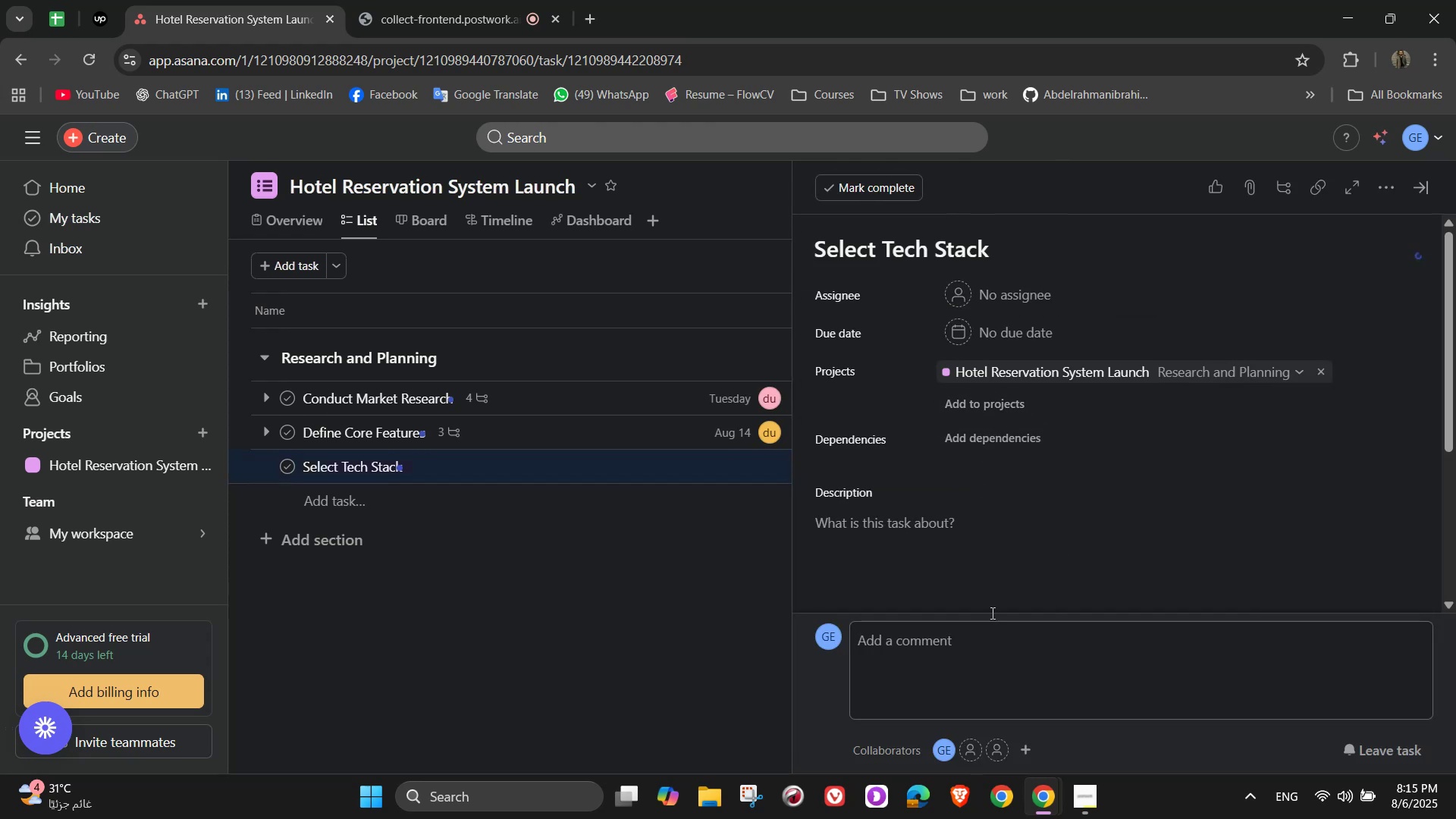 
left_click([944, 547])
 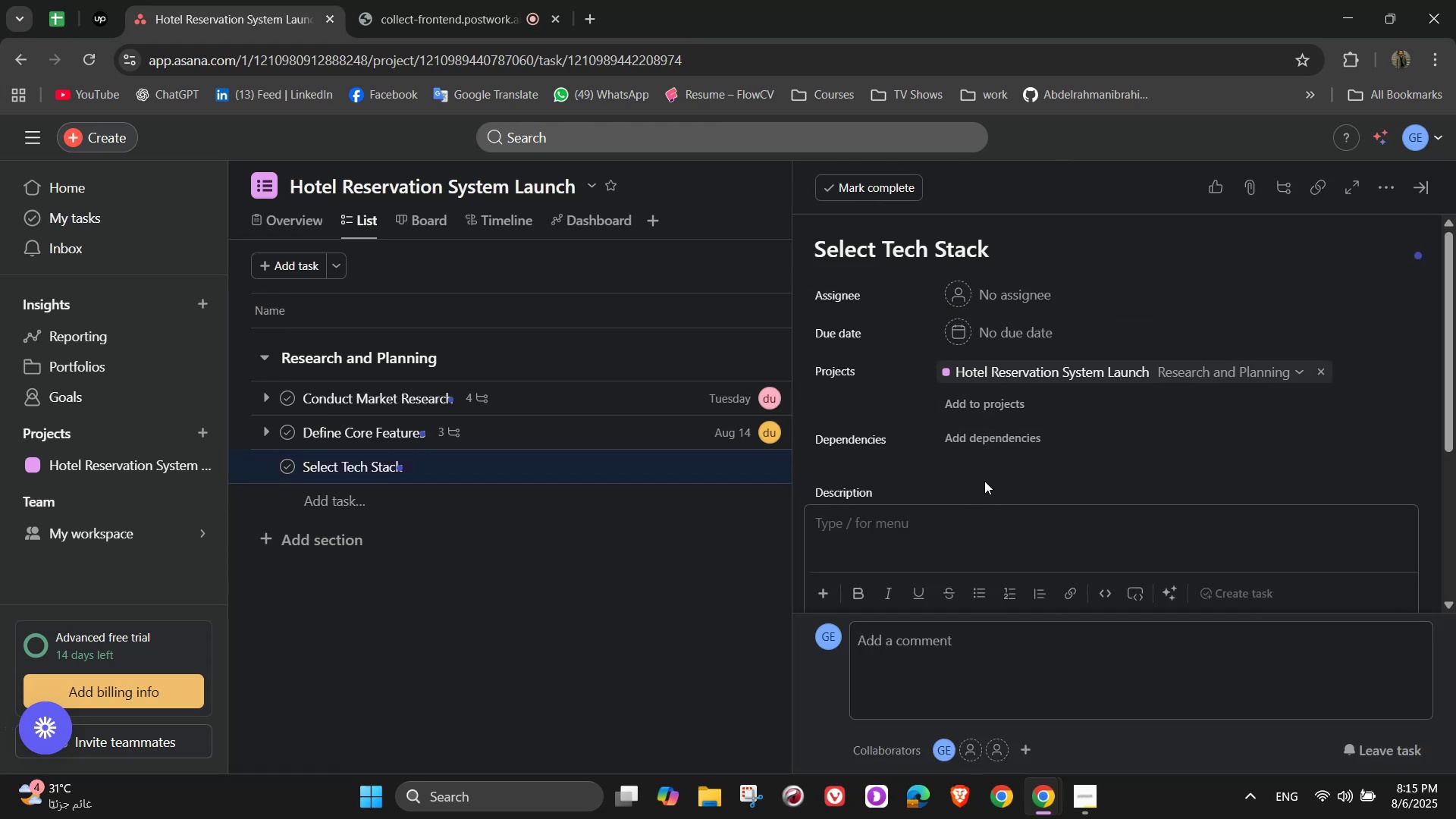 
type(Decide on fronted, backend, data)
 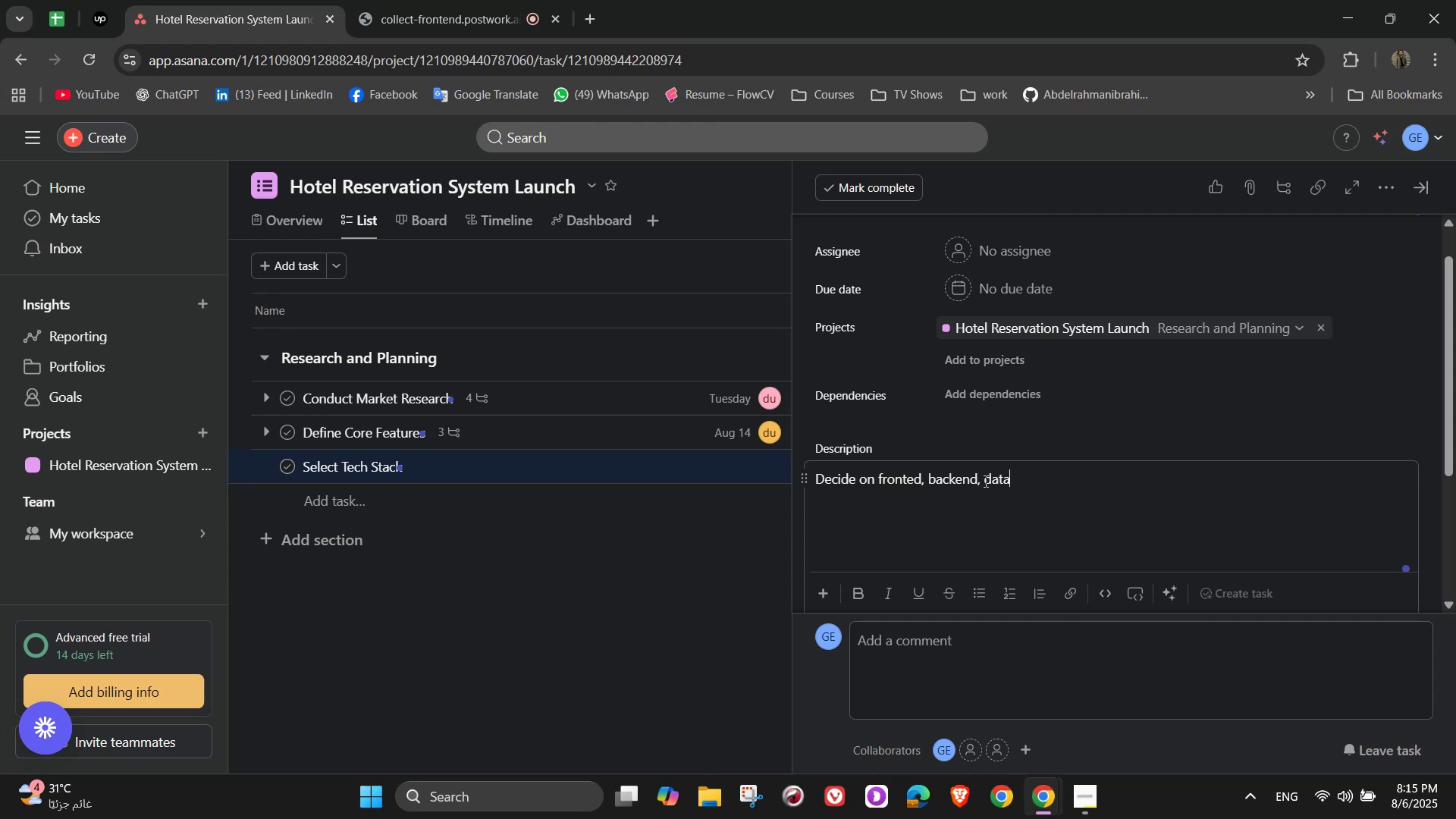 
type(base )
key(Backspace)
type(, and cloud technologies)
 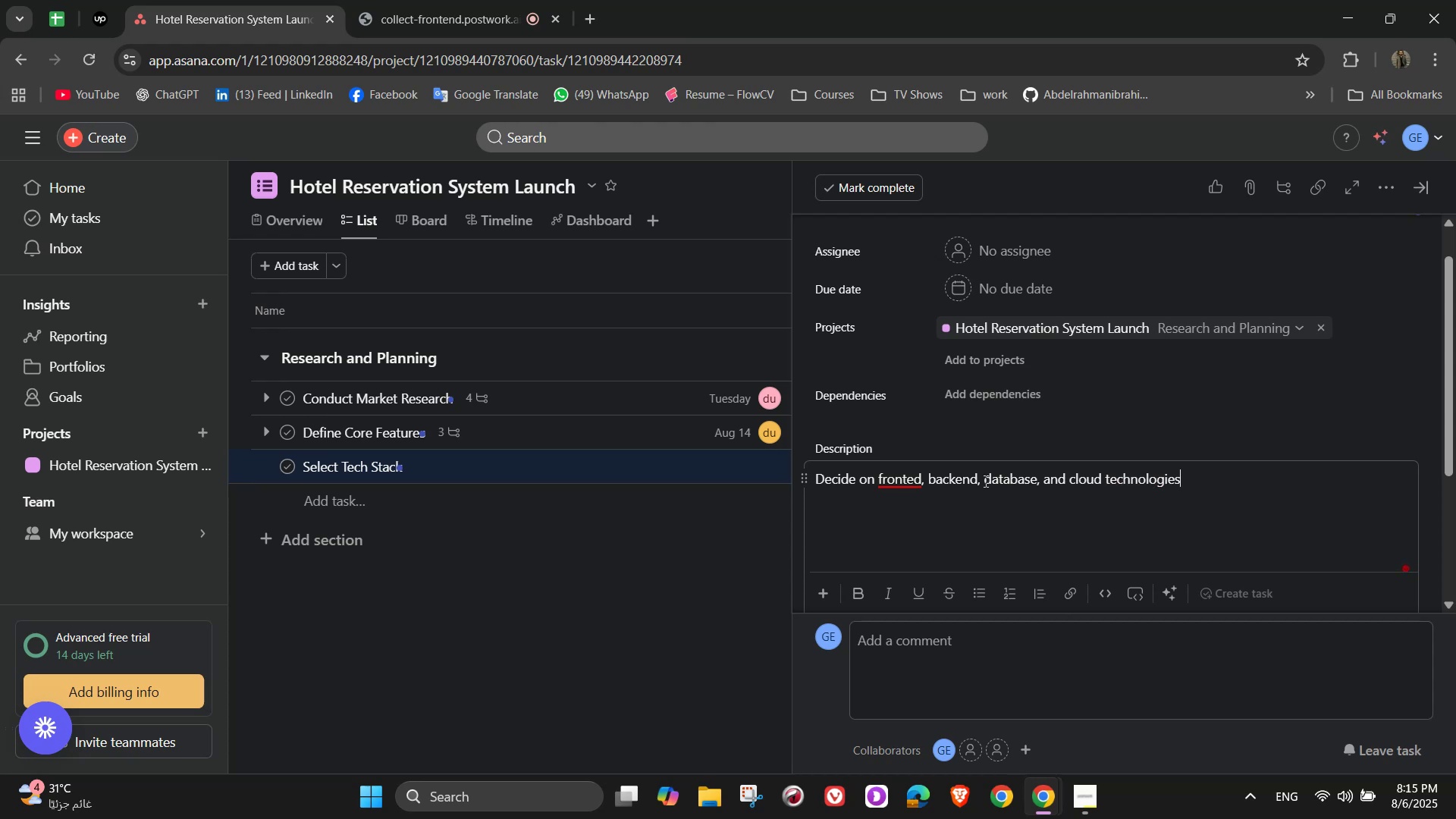 
left_click([882, 480])
 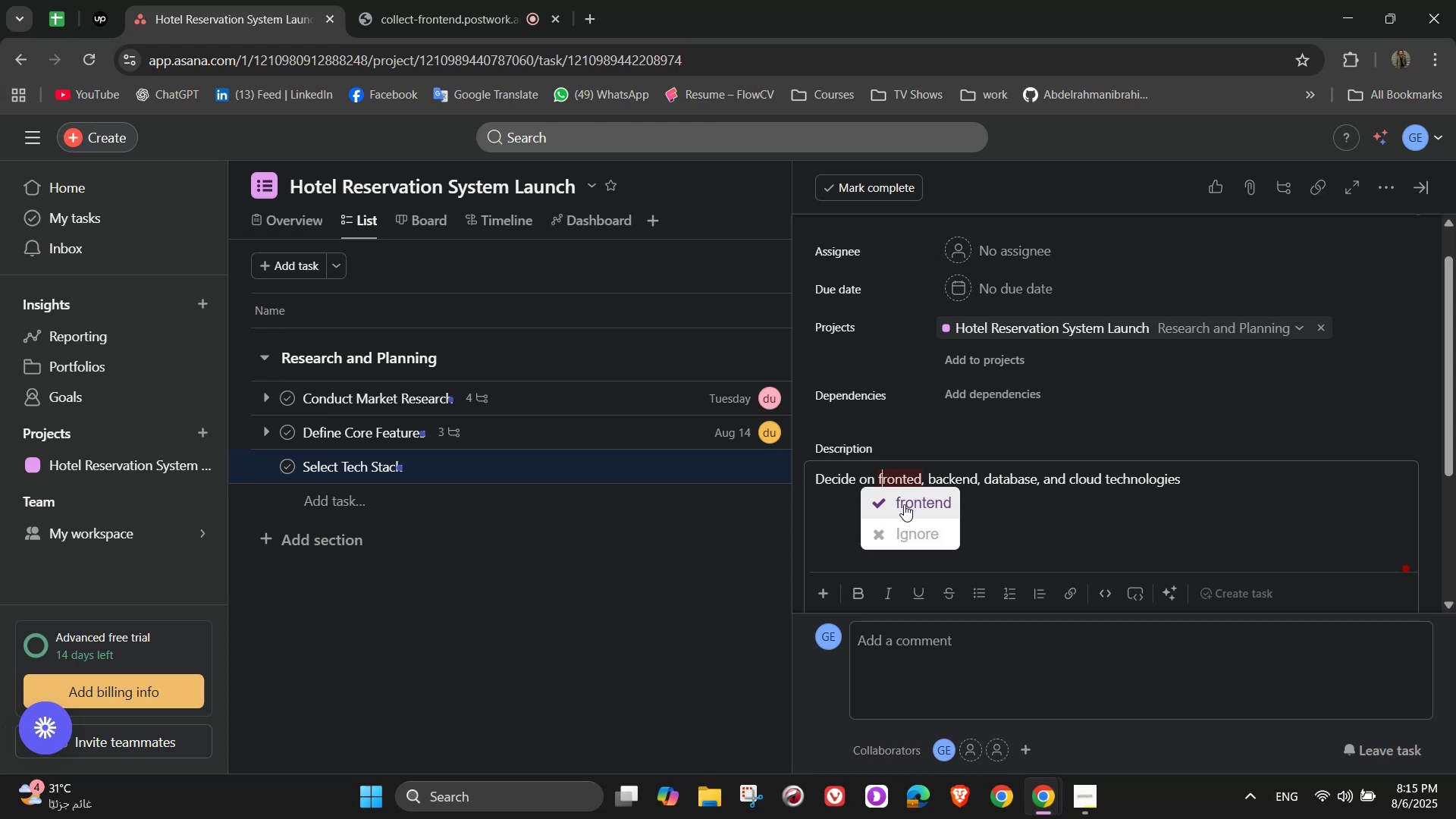 
left_click([904, 504])
 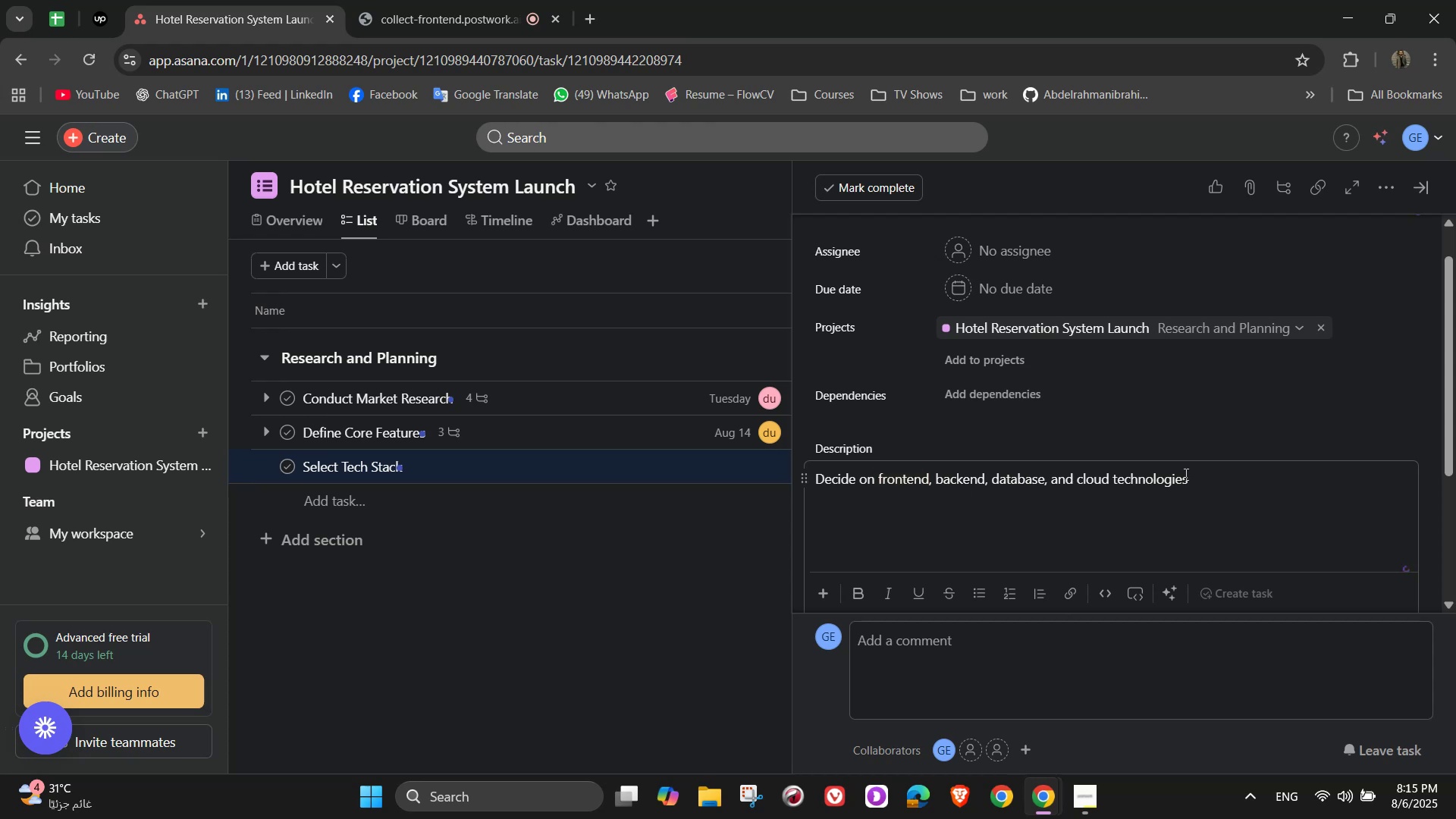 
left_click([1213, 478])
 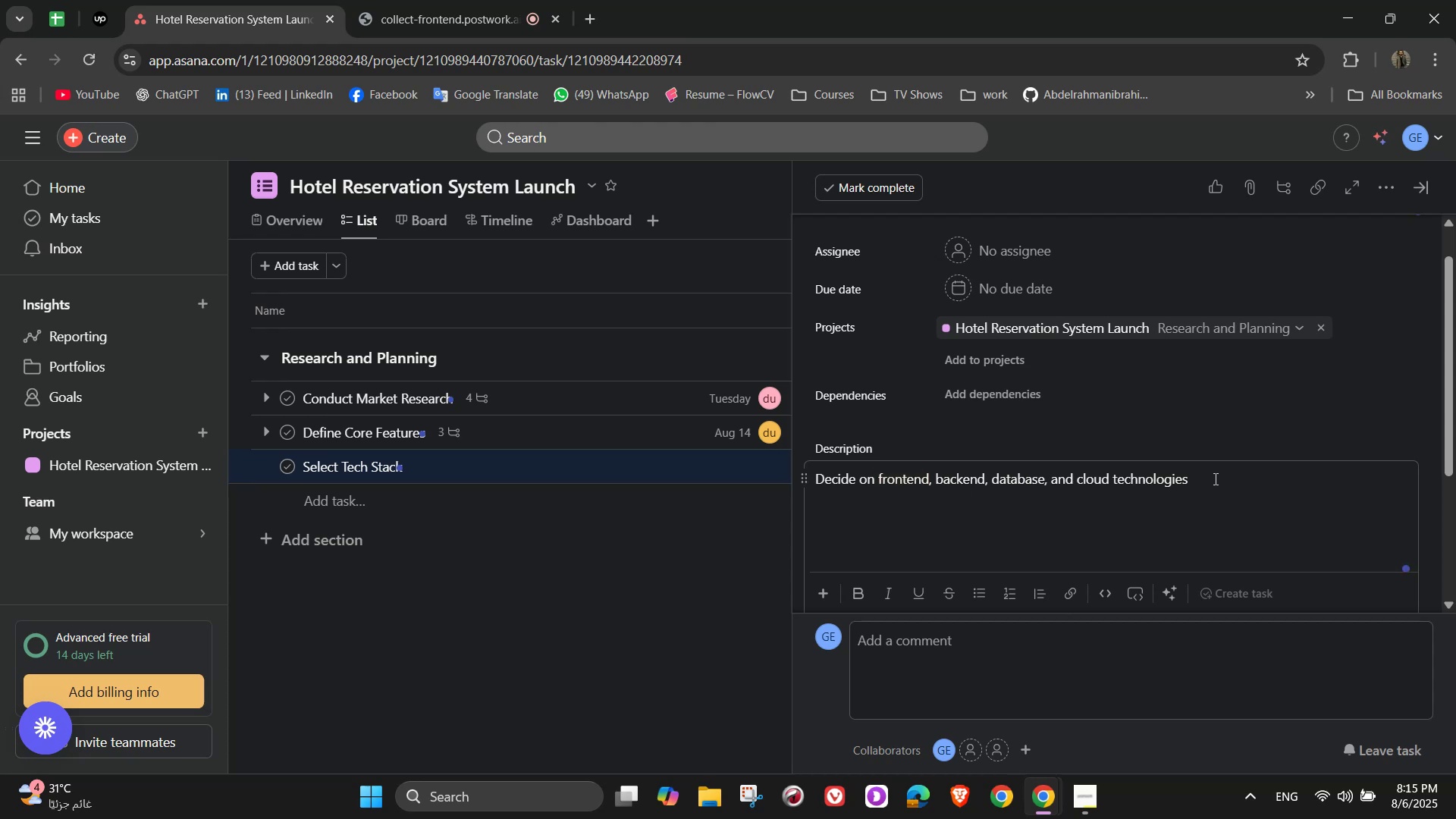 
key(NumpadDecimal)
 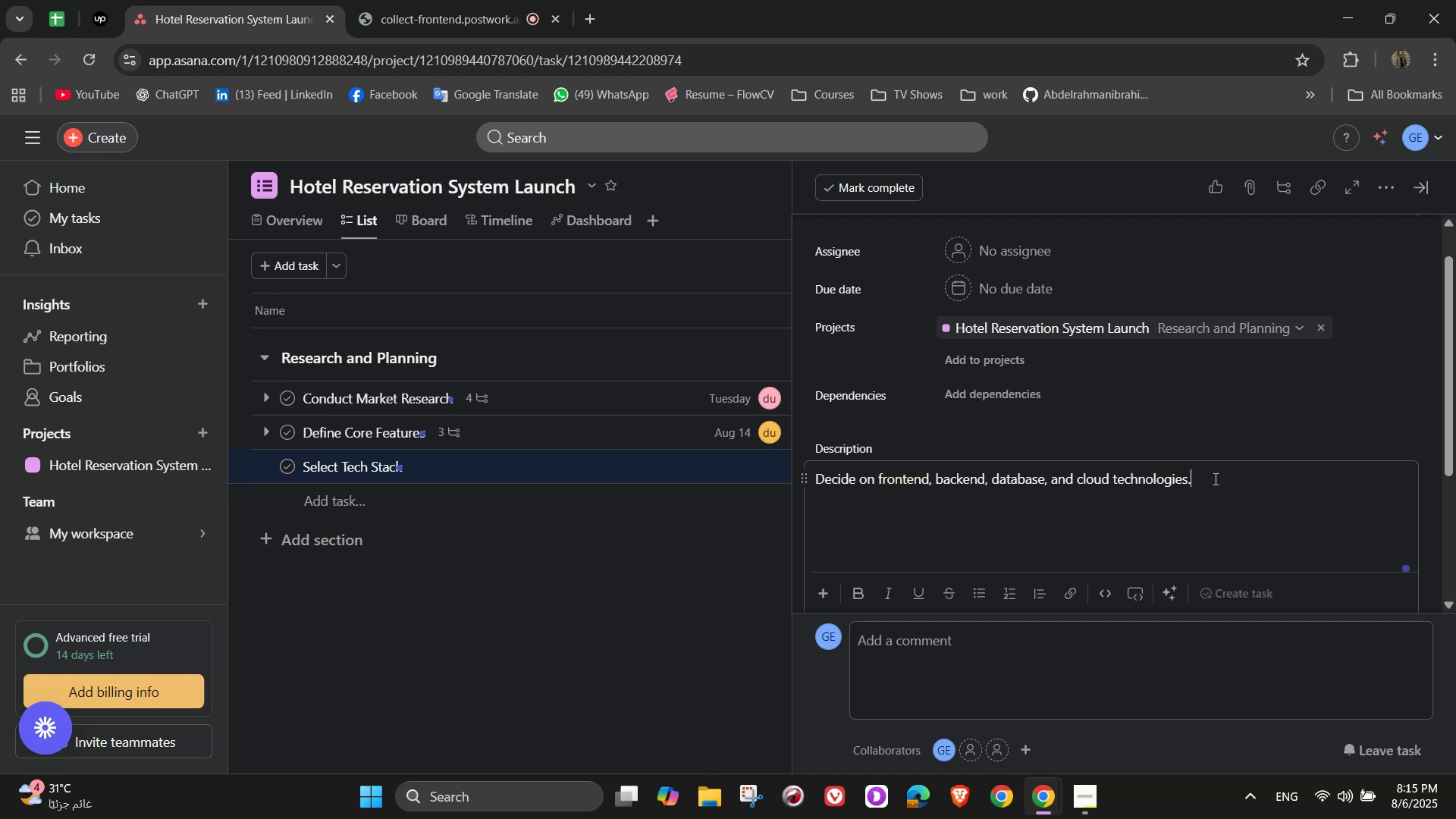 
scroll: coordinate [1155, 458], scroll_direction: down, amount: 3.0
 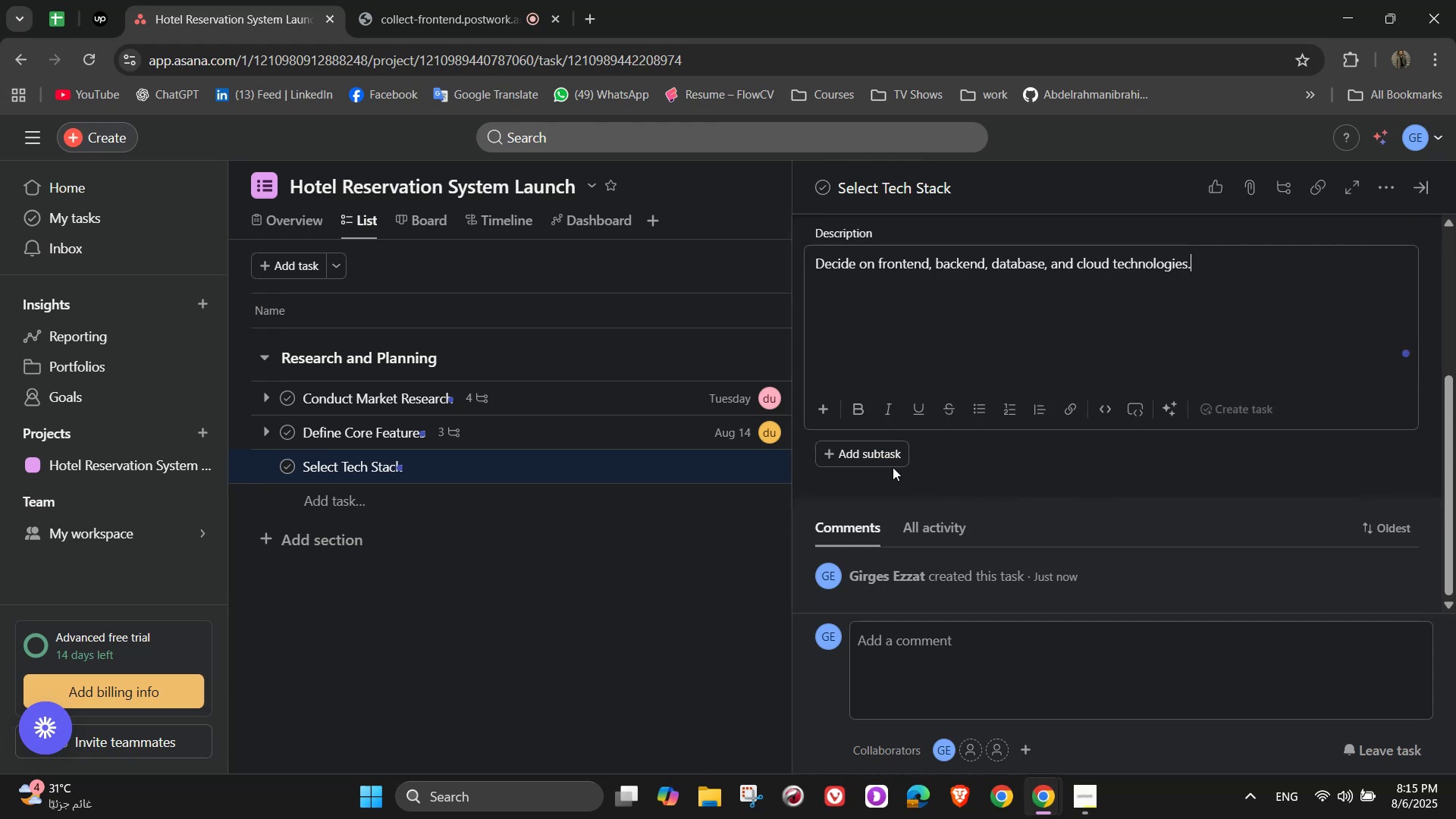 
left_click([861, 459])
 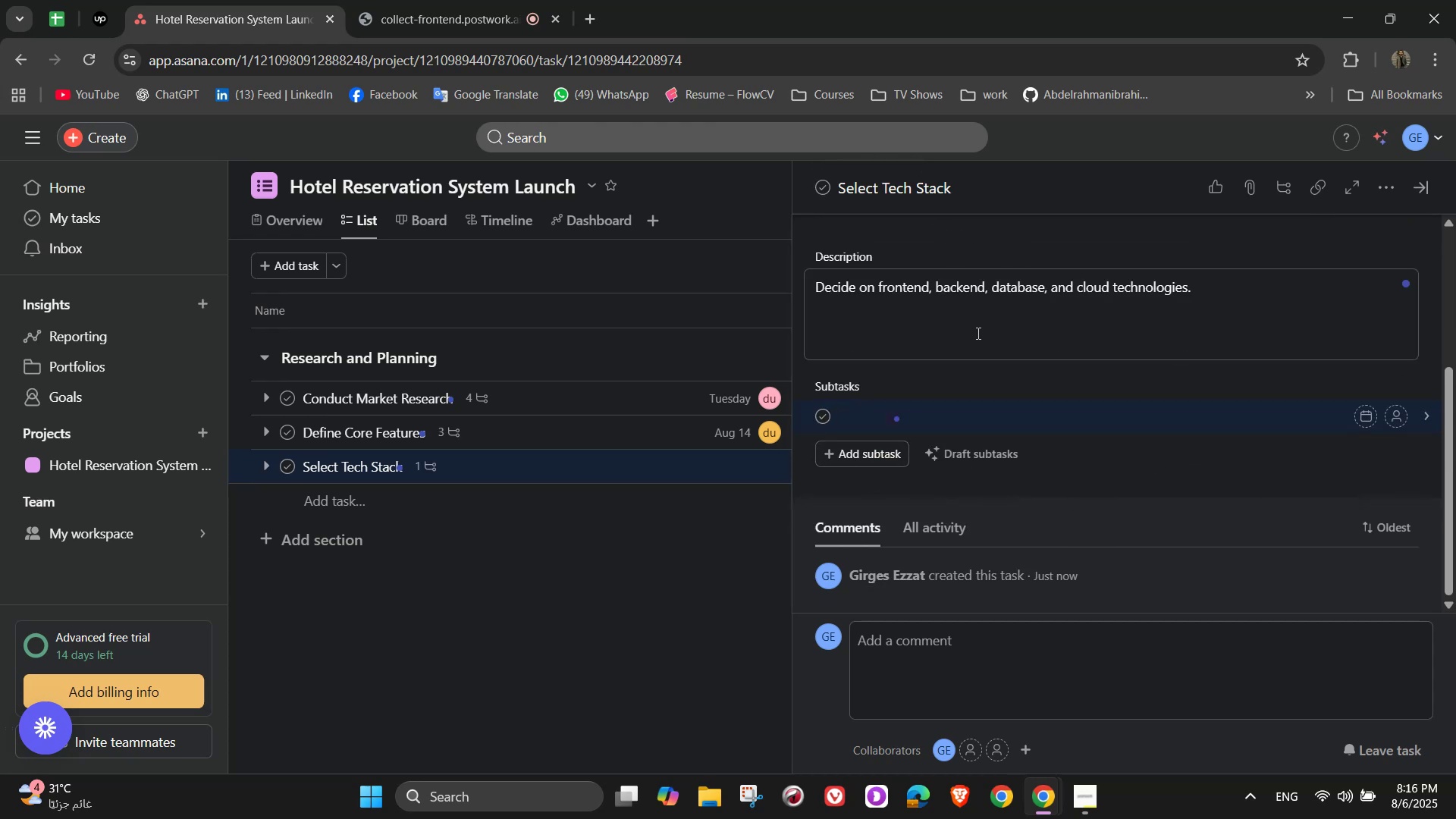 
type(Choose fronted framework)
 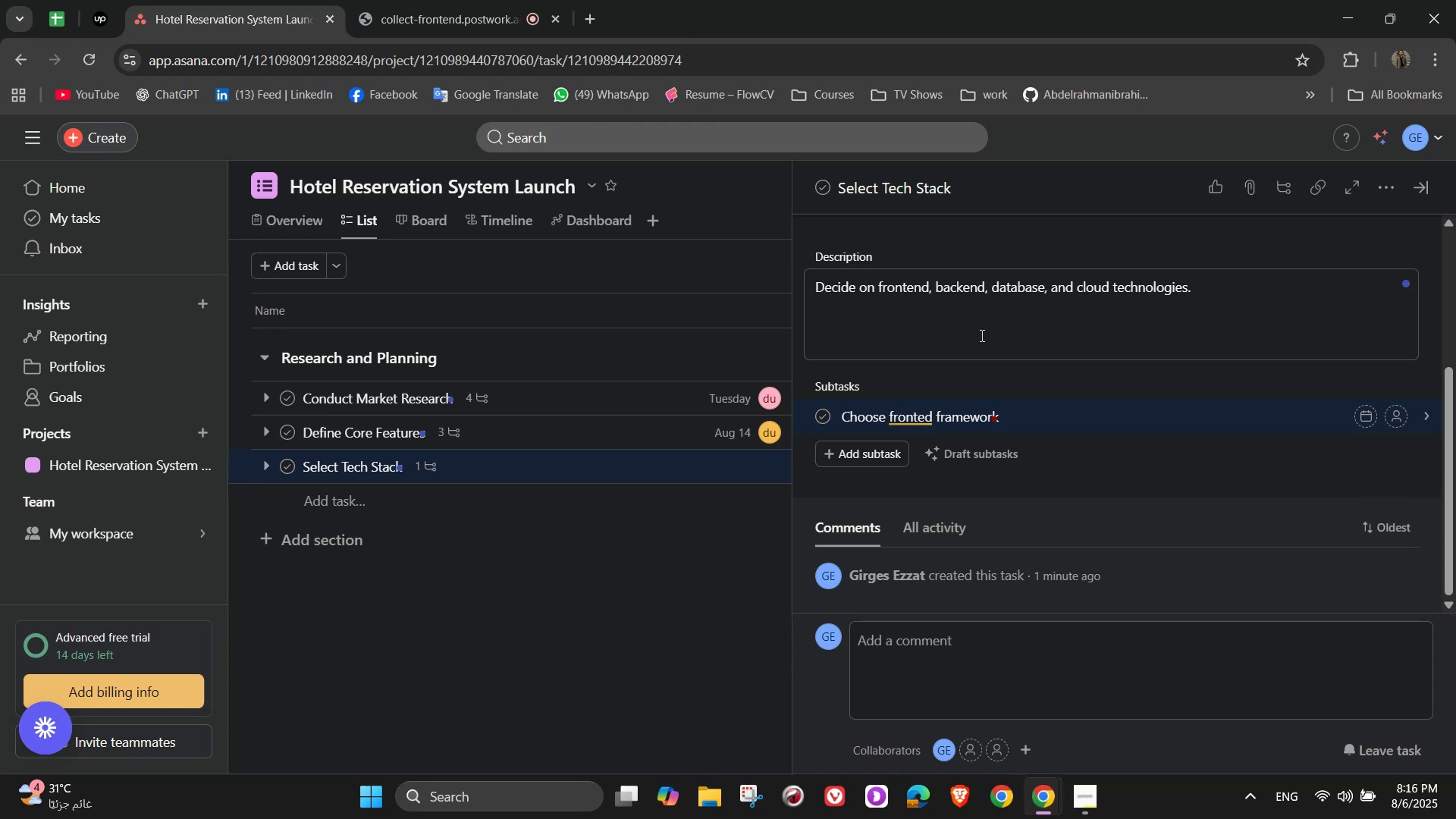 
left_click([912, 414])
 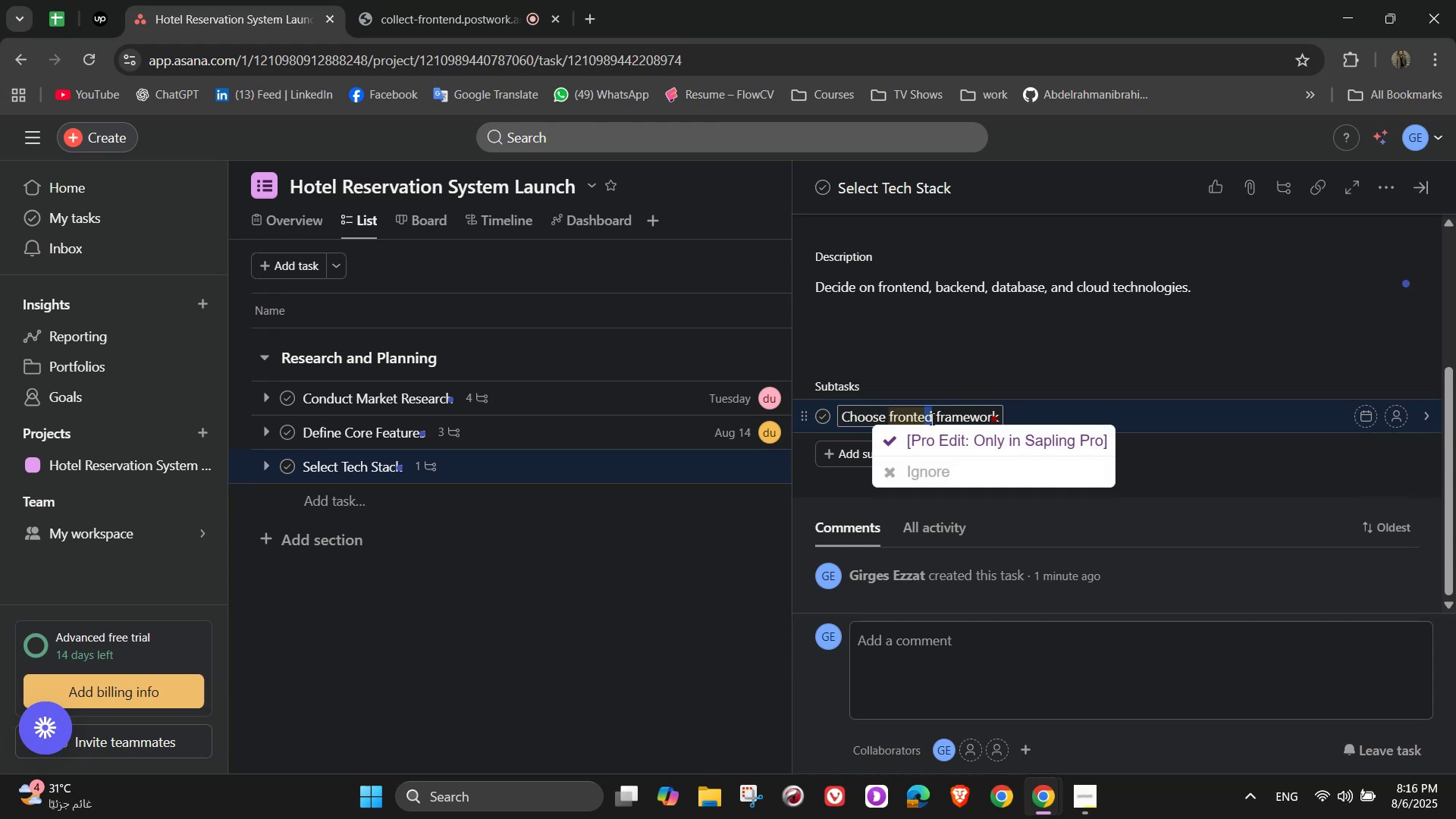 
left_click([924, 416])
 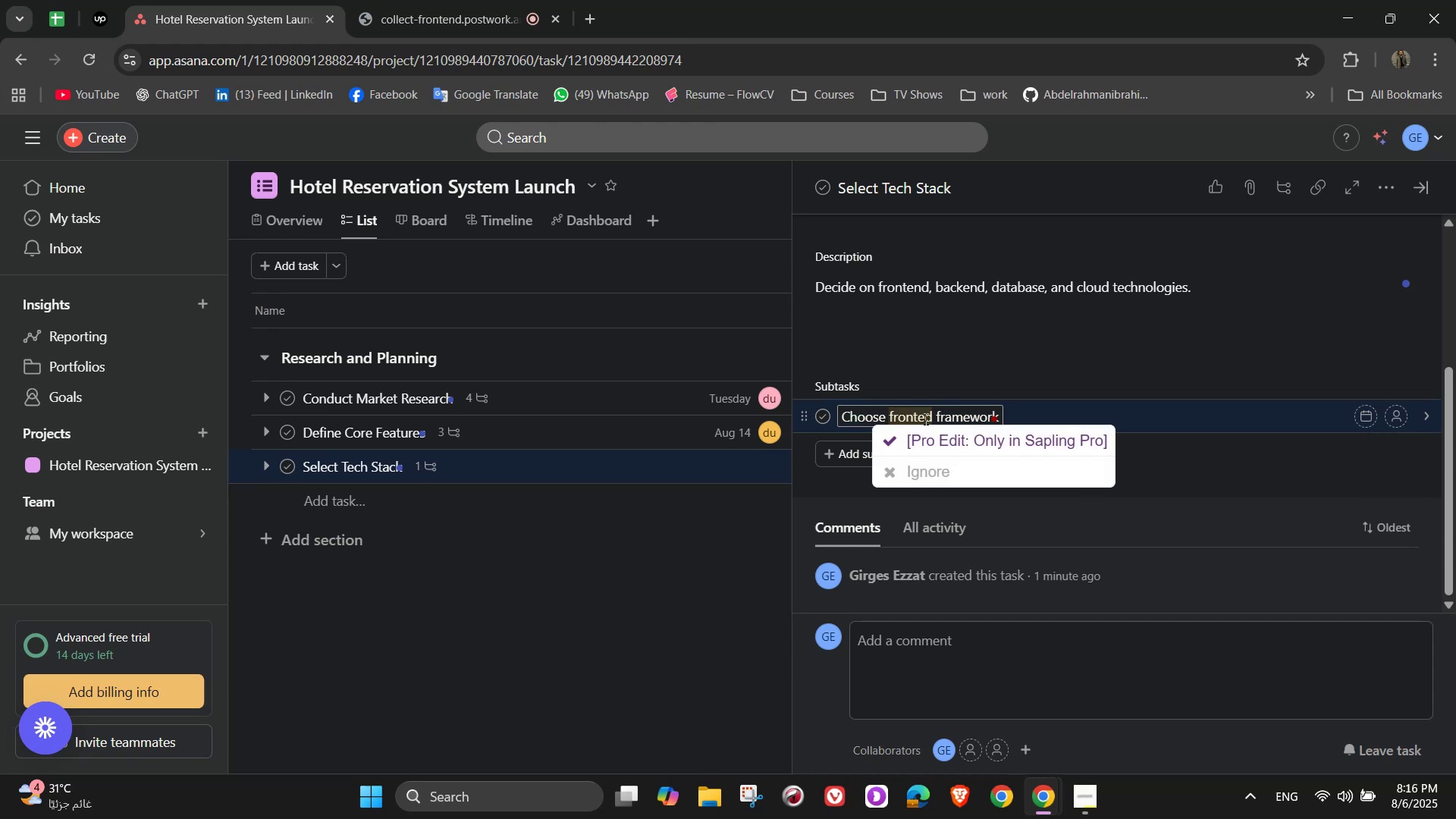 
key(N)
 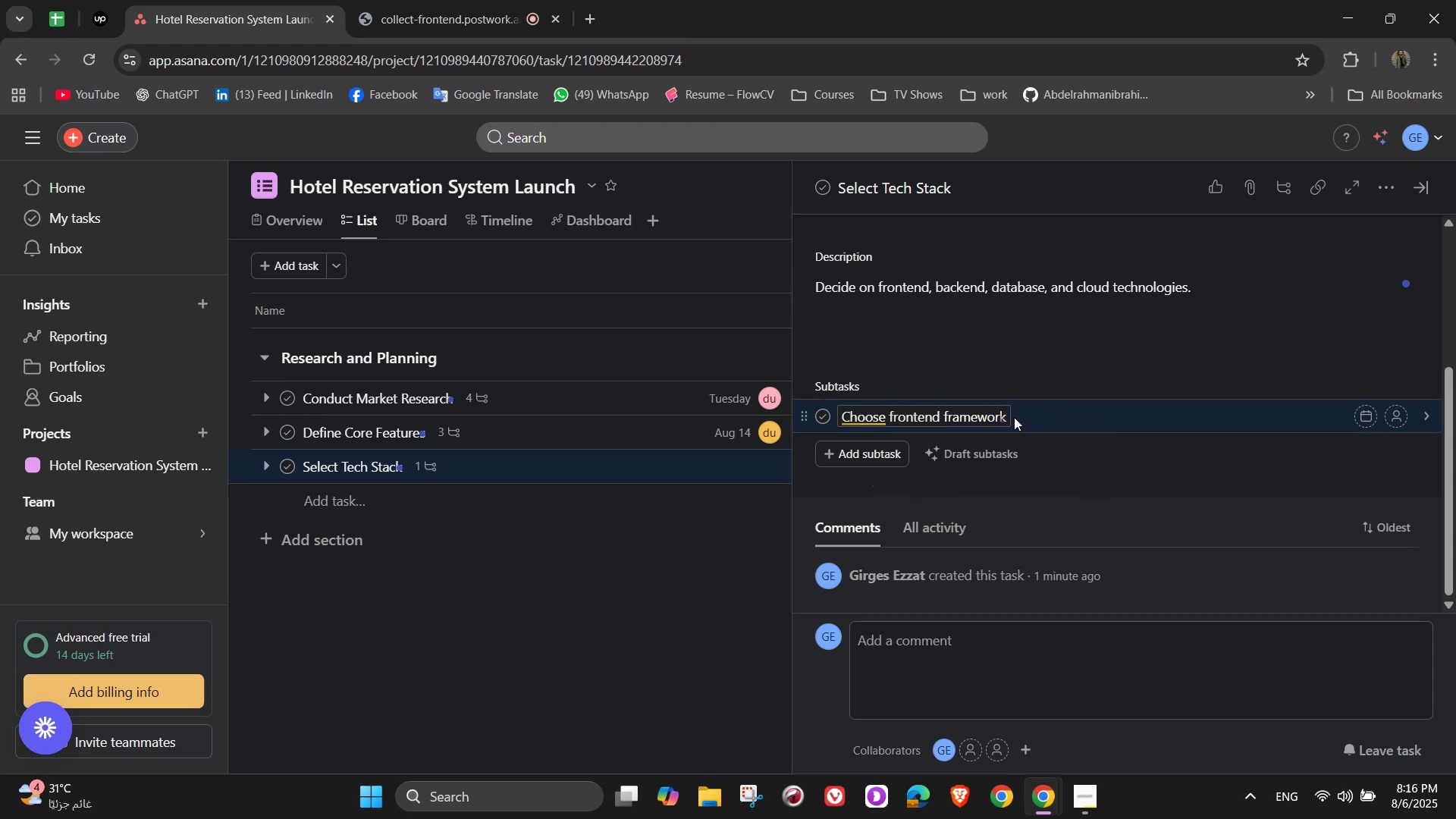 
left_click([1003, 417])
 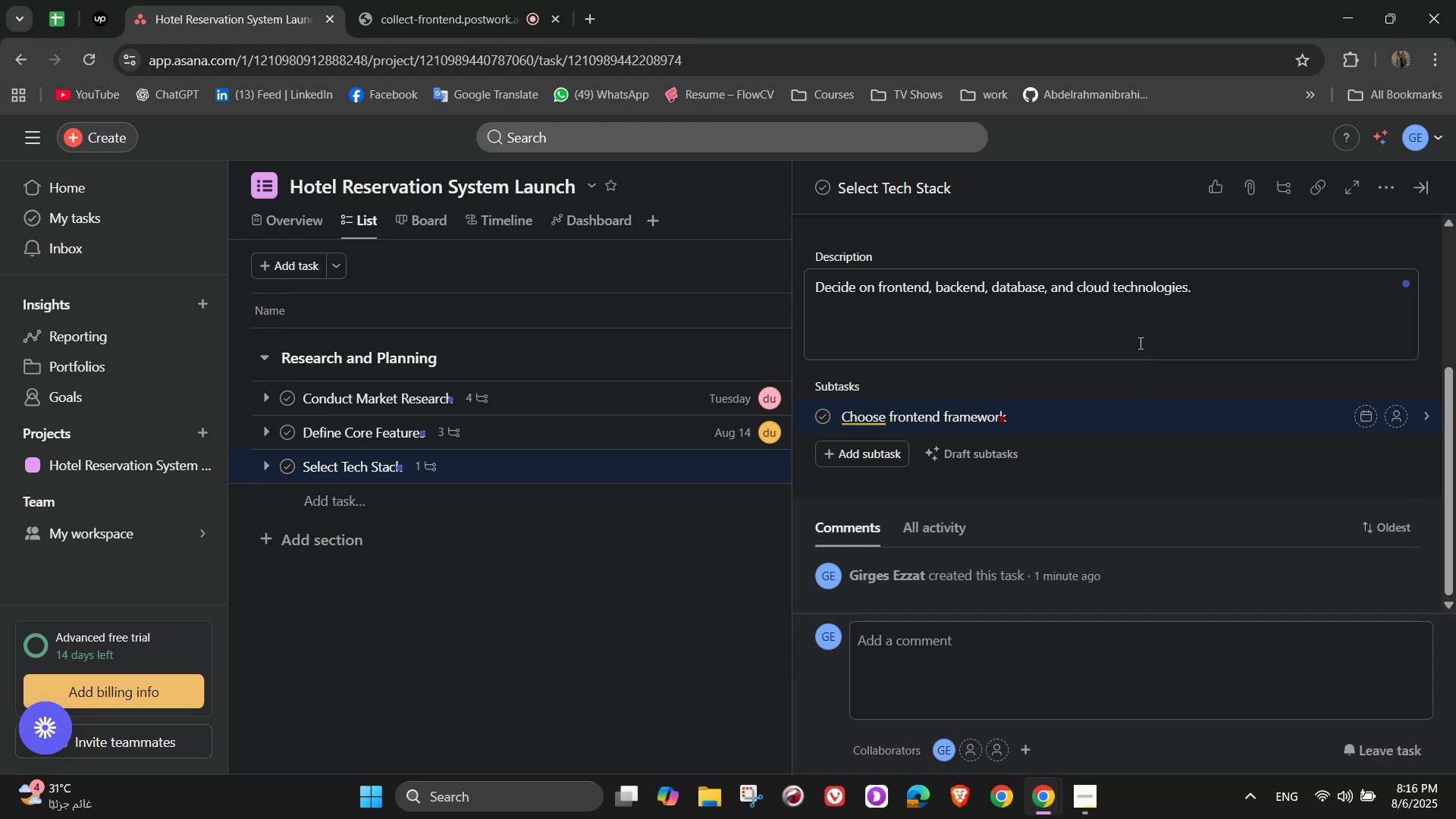 
wait(6.17)
 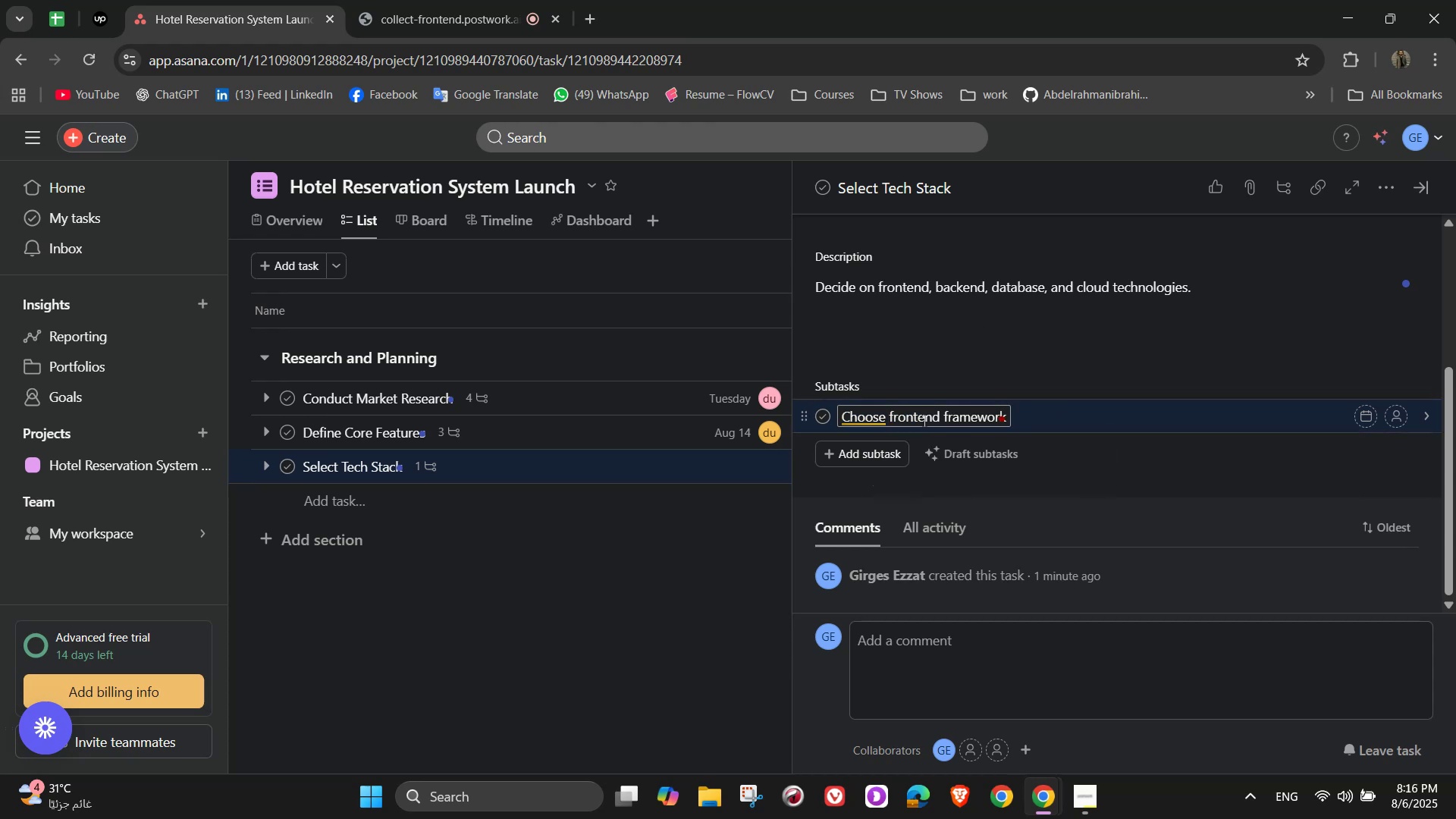 
key(NumpadEnter)
type(Choose backend language)
key(NumpadEnter)
type(Select database)
key(NumpadEnter)
type(Decide on hosting provider)
 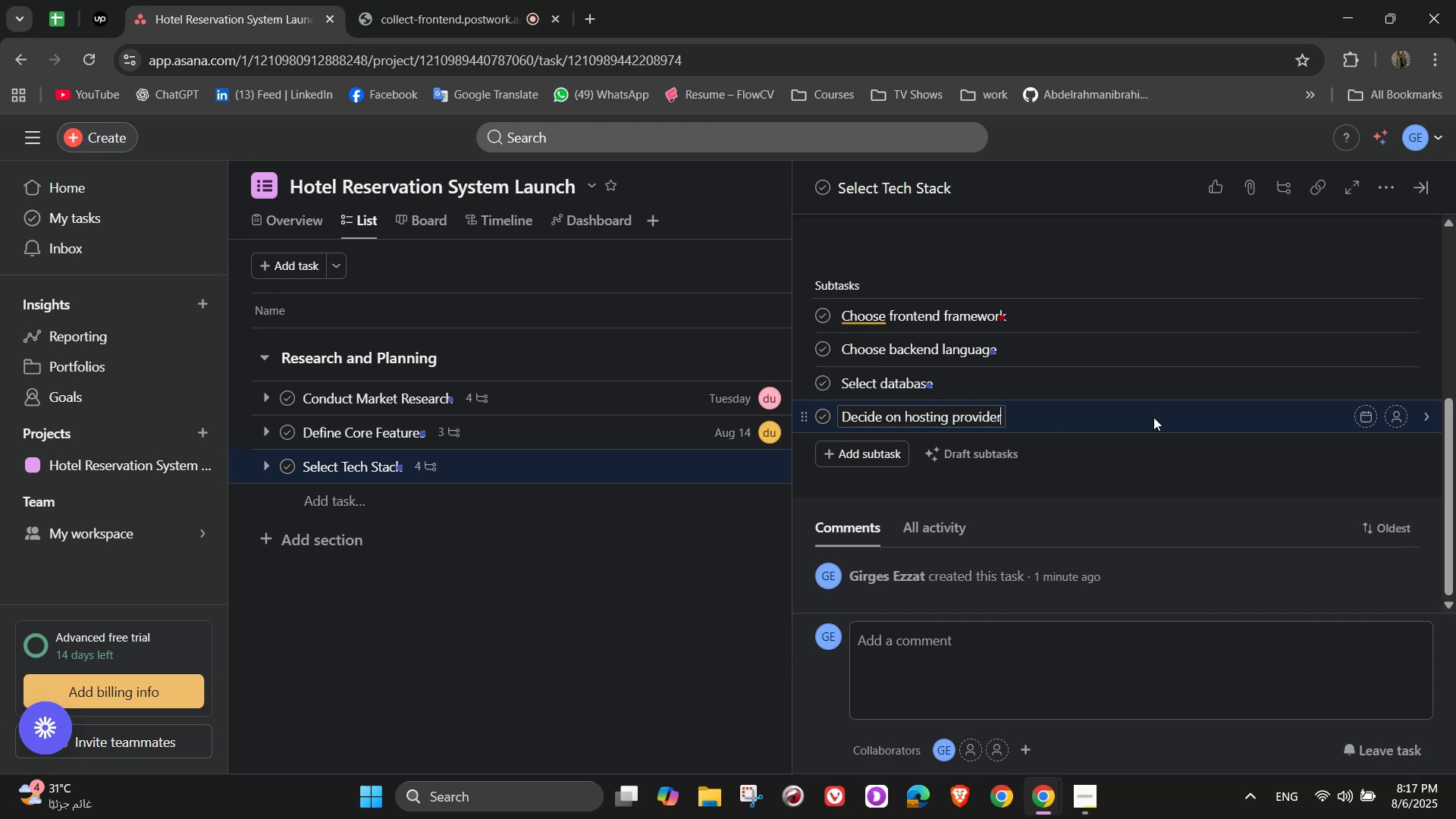 
mouse_move([959, 425])
 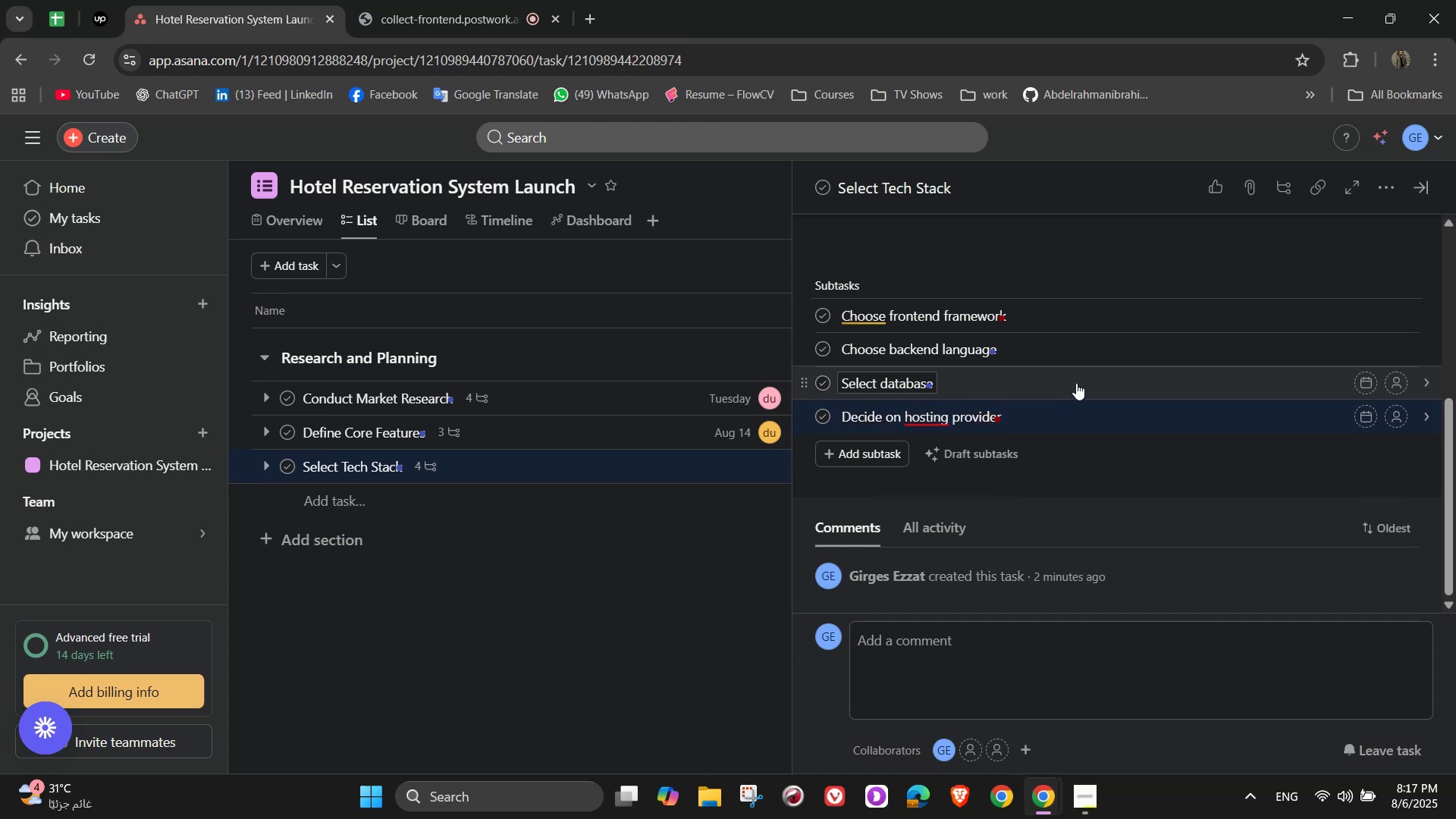 
double_click([1076, 383])
 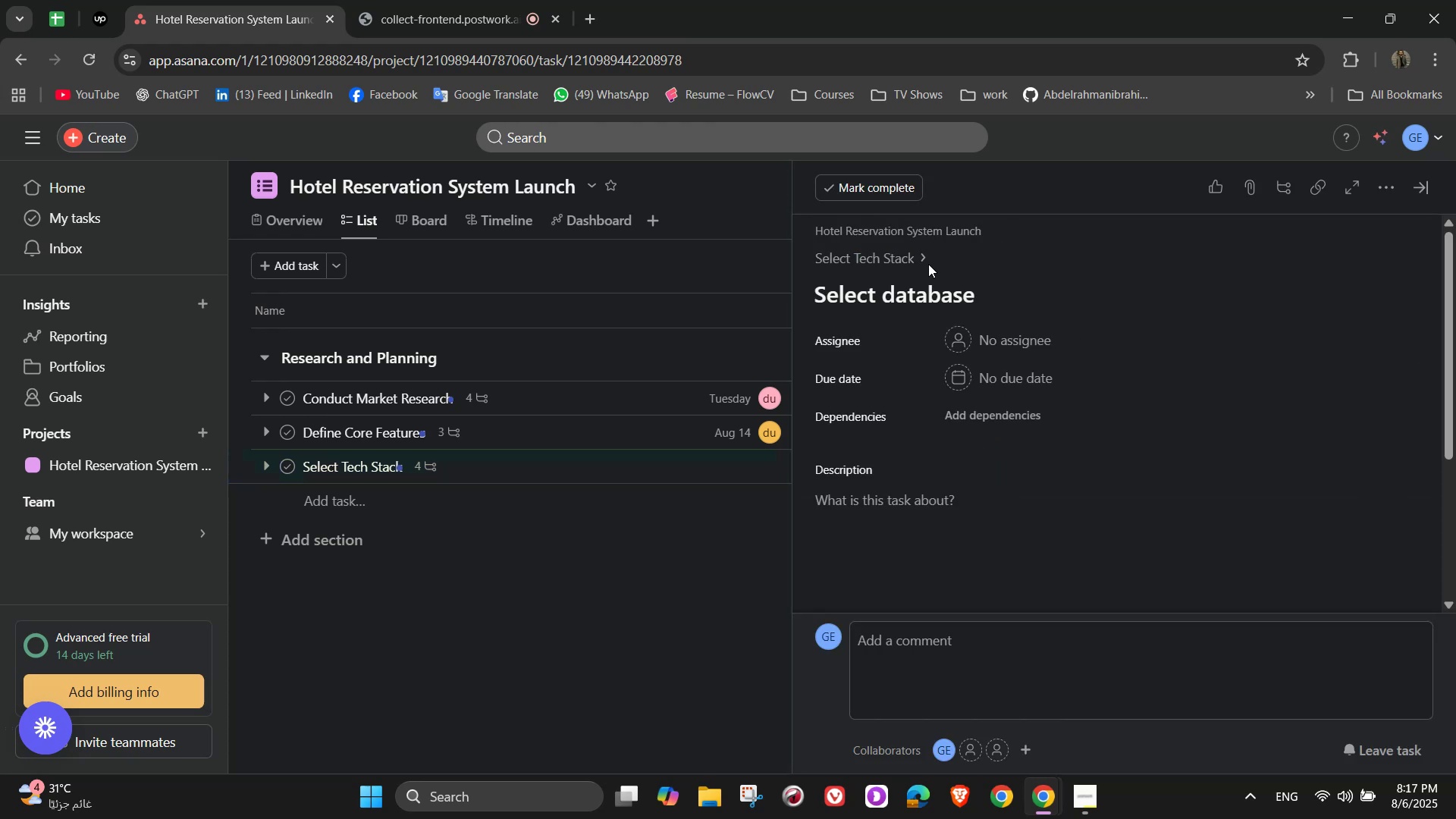 
double_click([923, 260])
 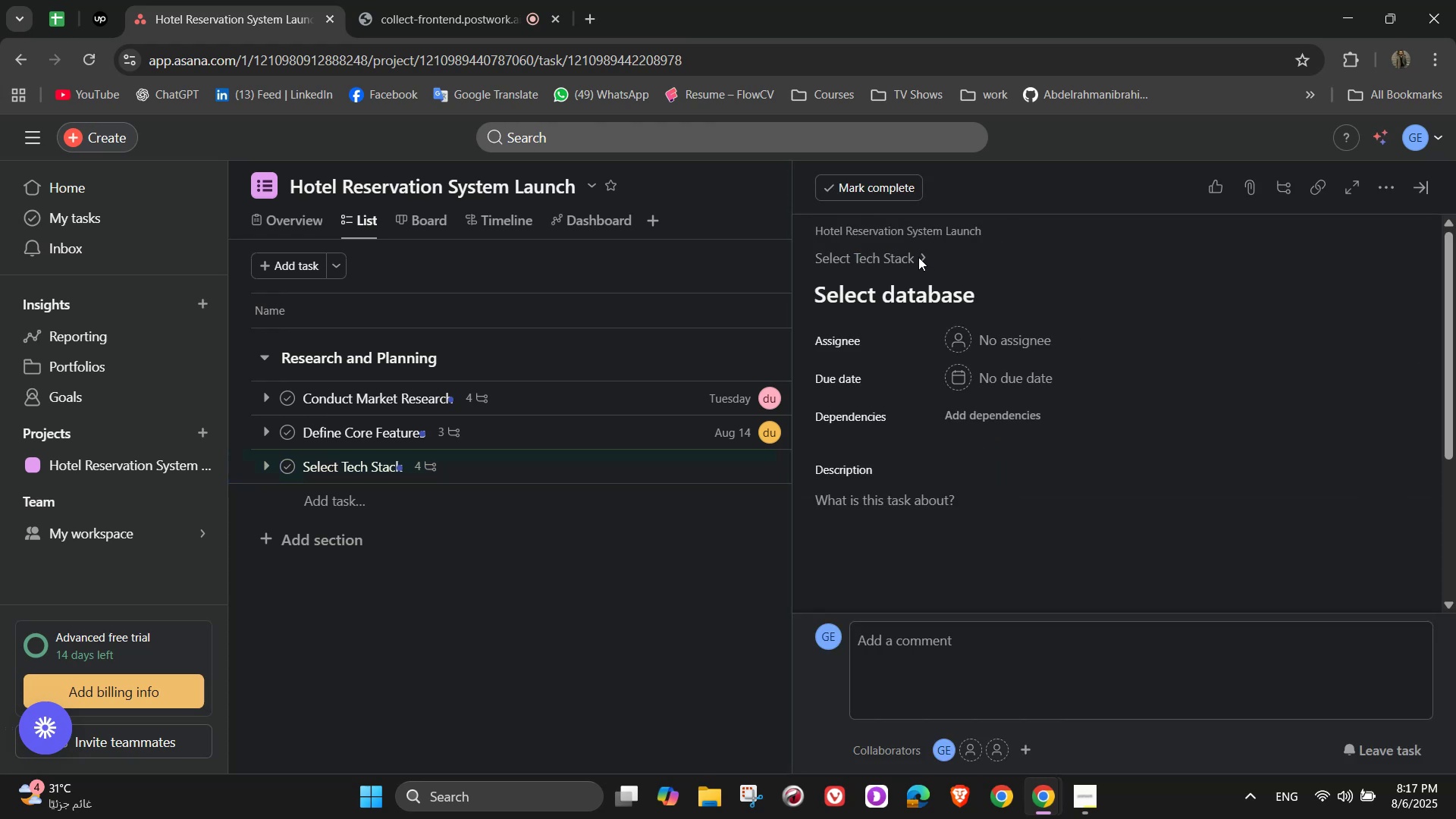 
triple_click([916, 256])
 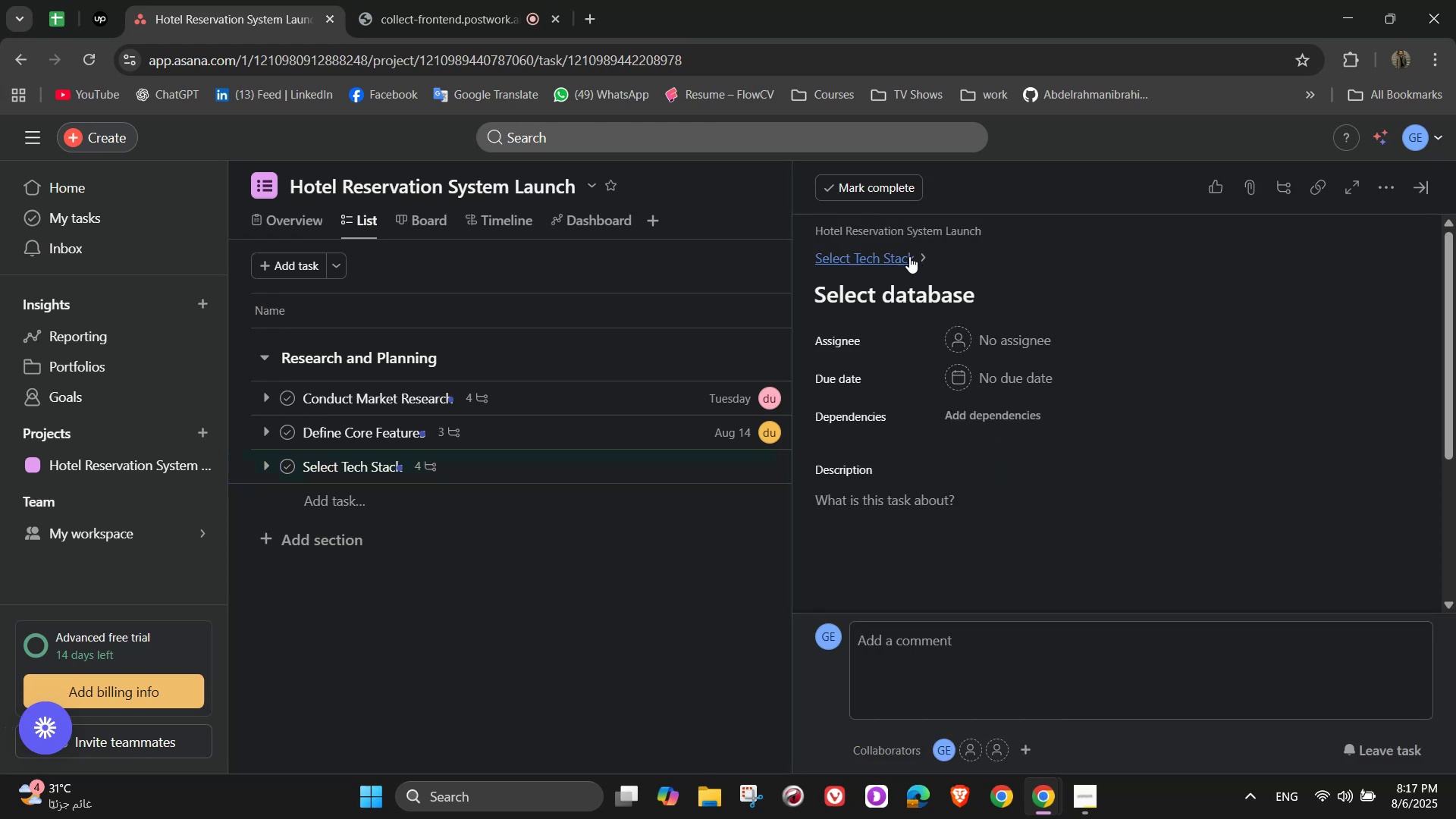 
left_click([899, 256])
 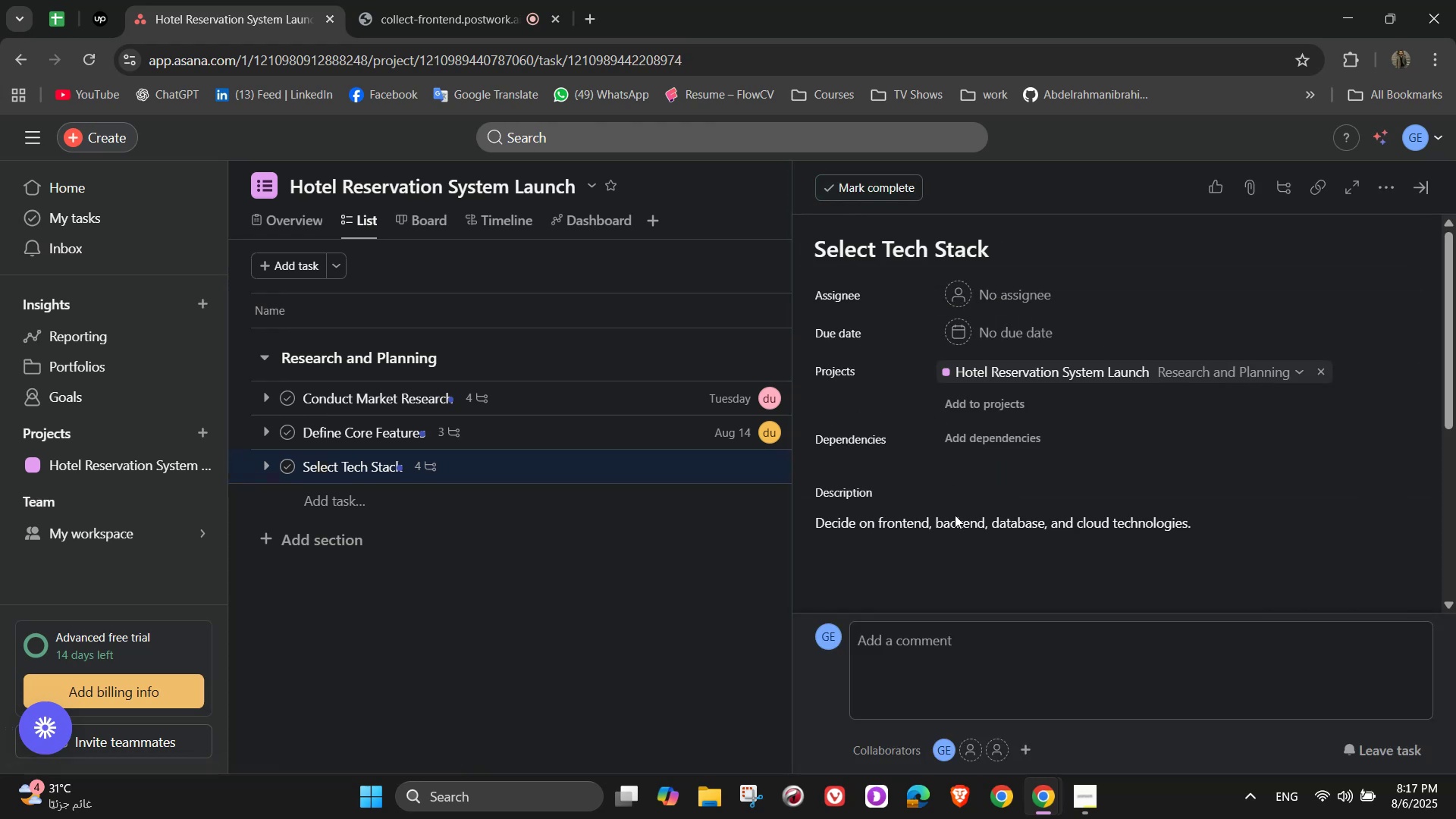 
left_click([1430, 188])
 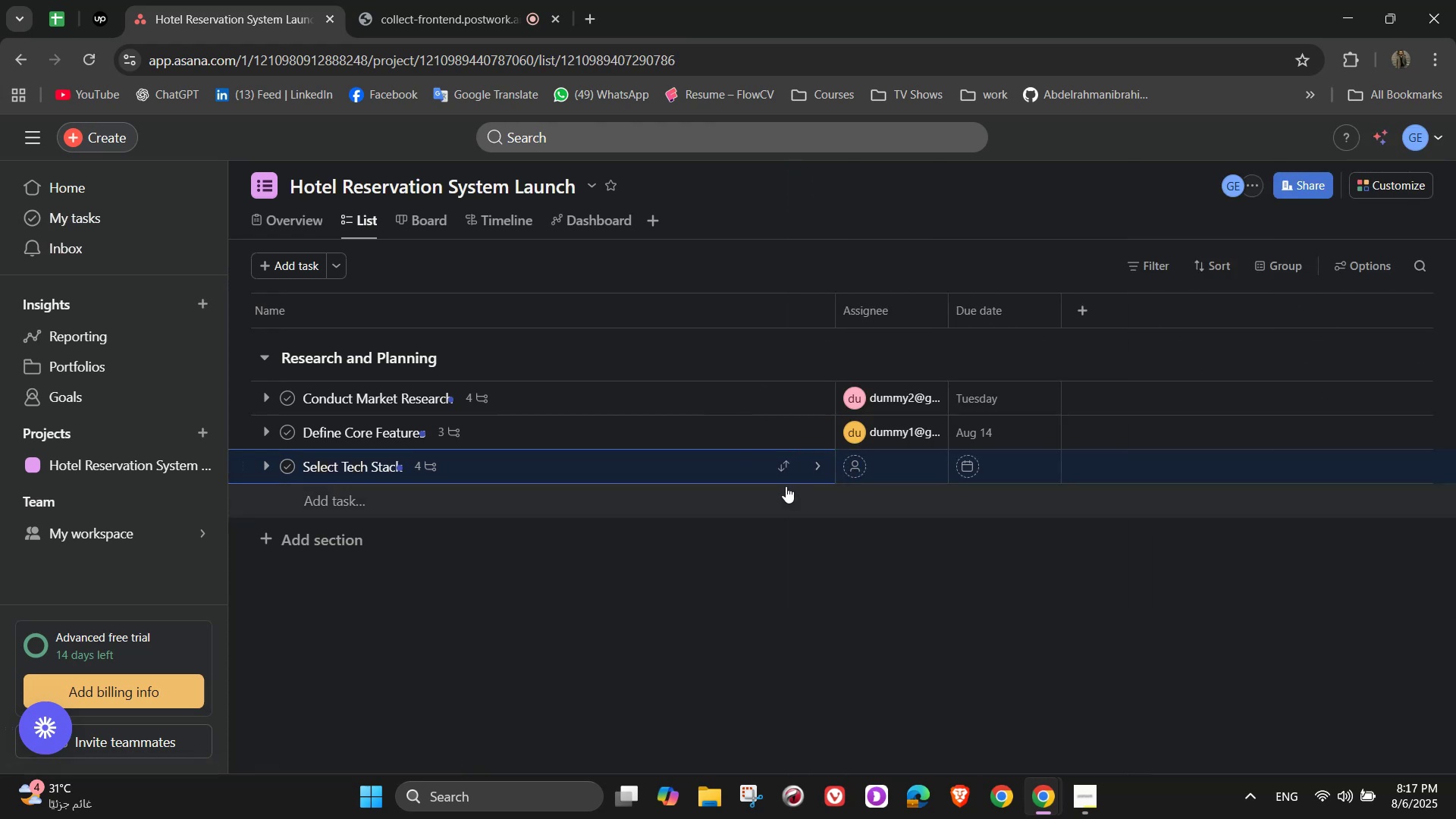 
left_click([824, 466])
 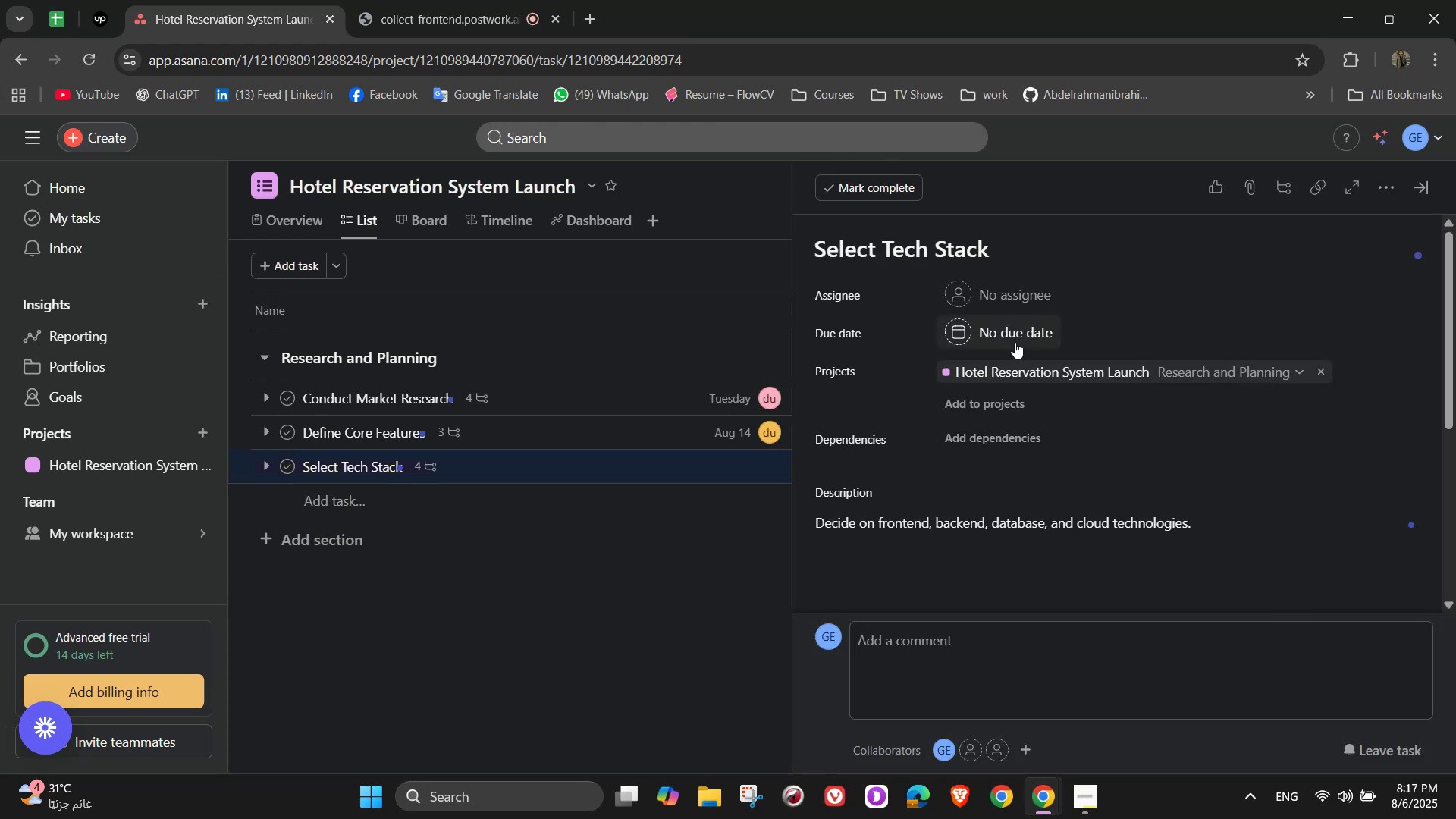 
left_click([974, 327])
 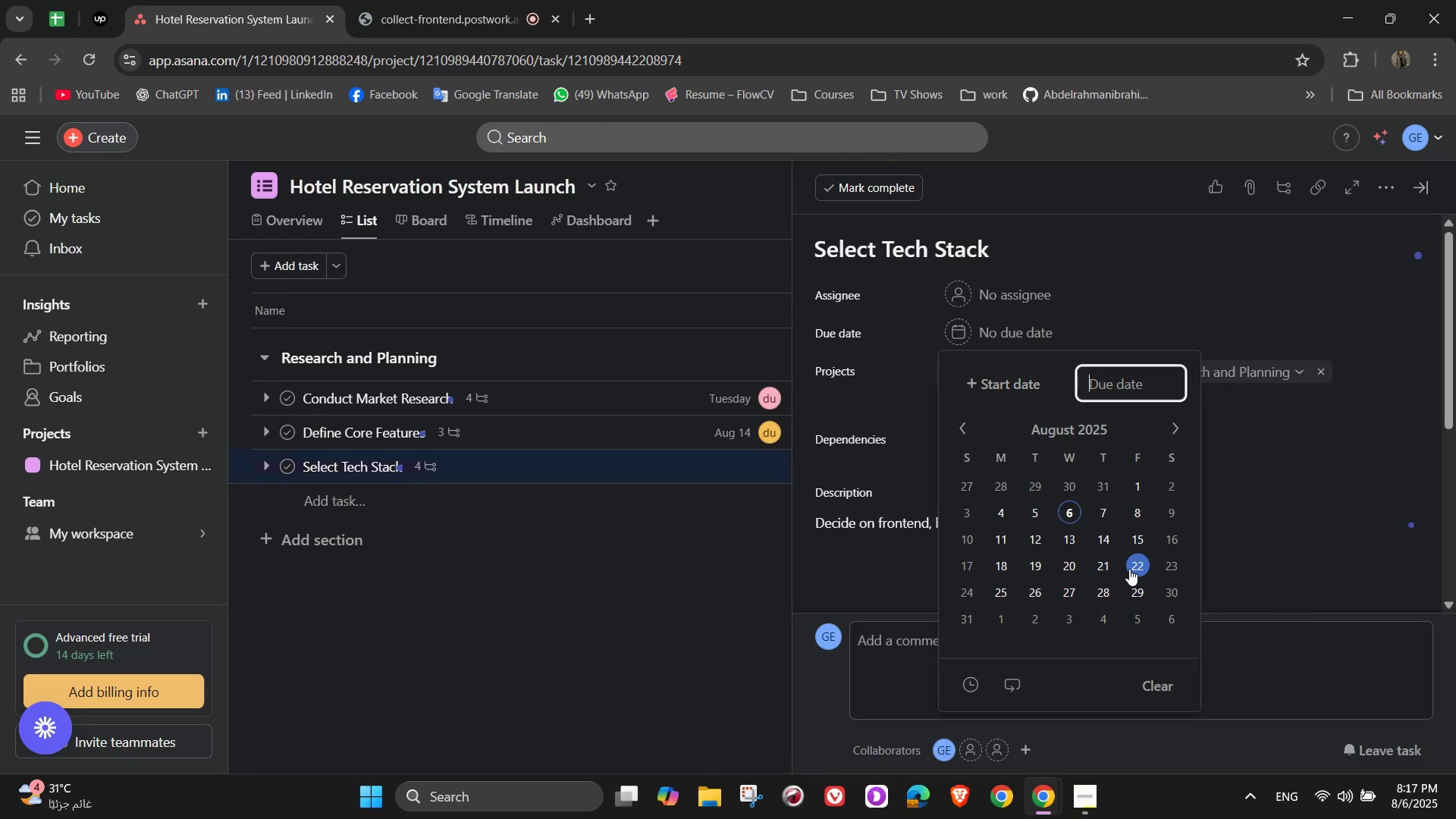 
wait(10.66)
 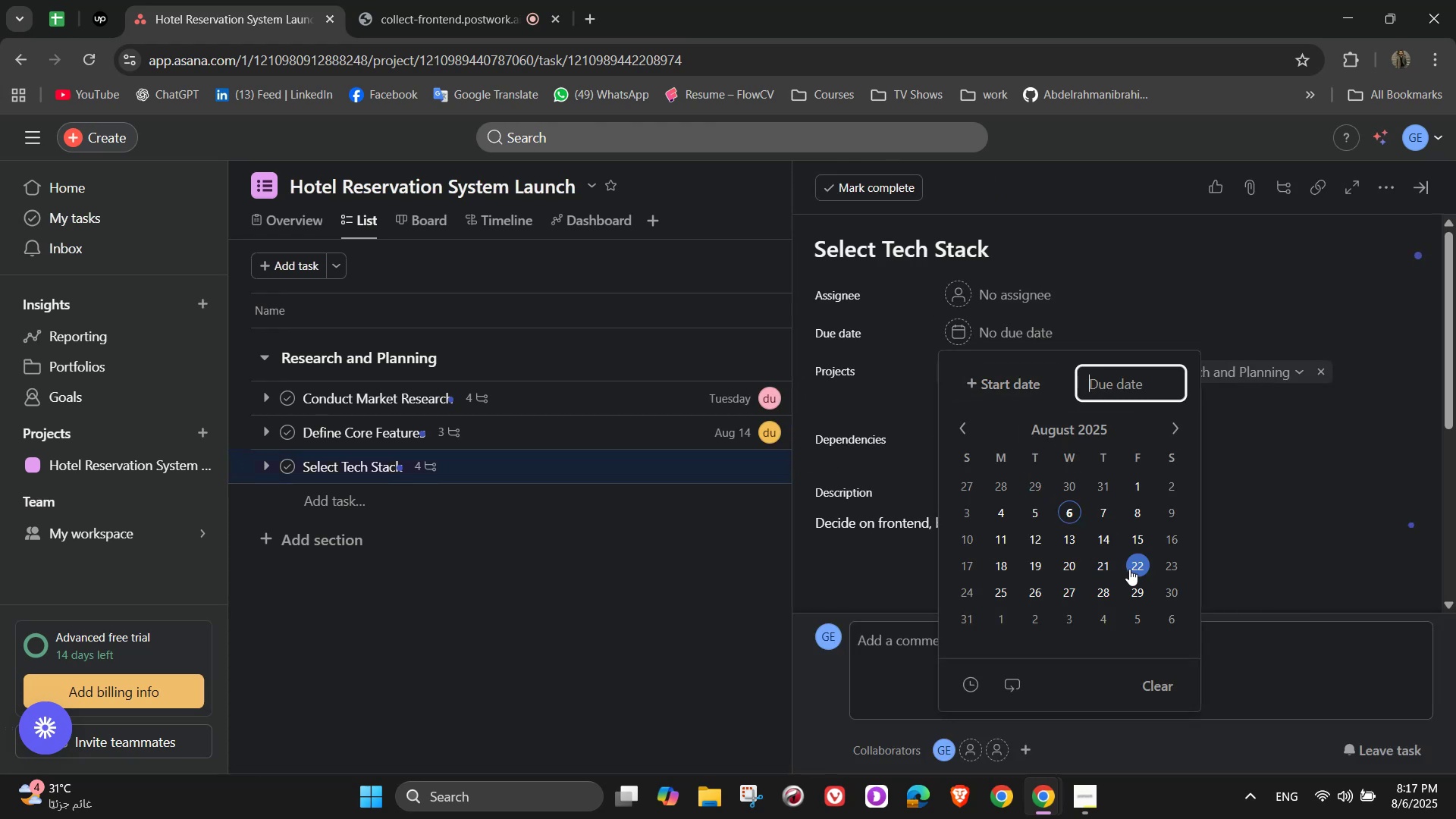 
left_click([1133, 569])
 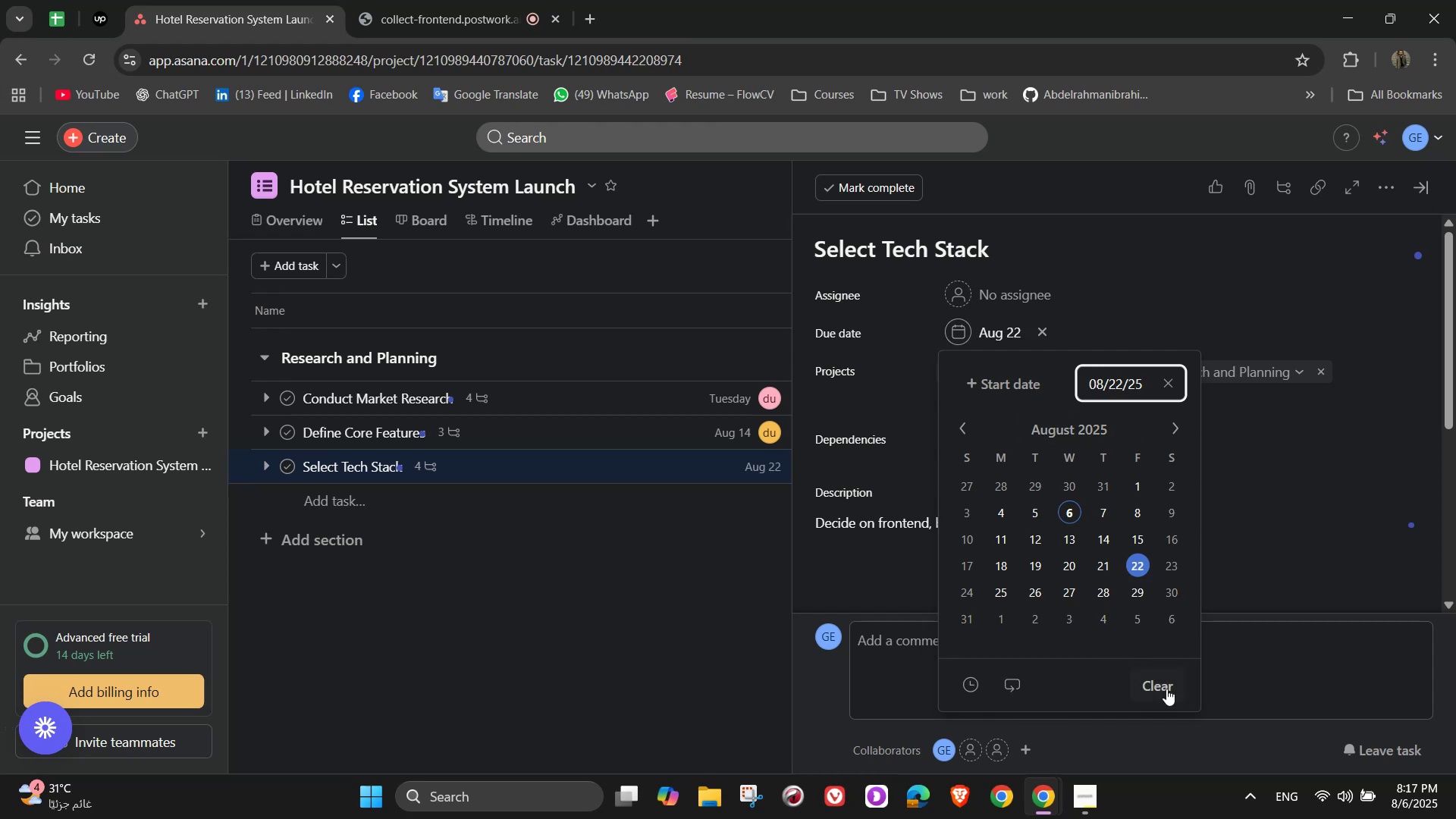 
left_click([1267, 572])
 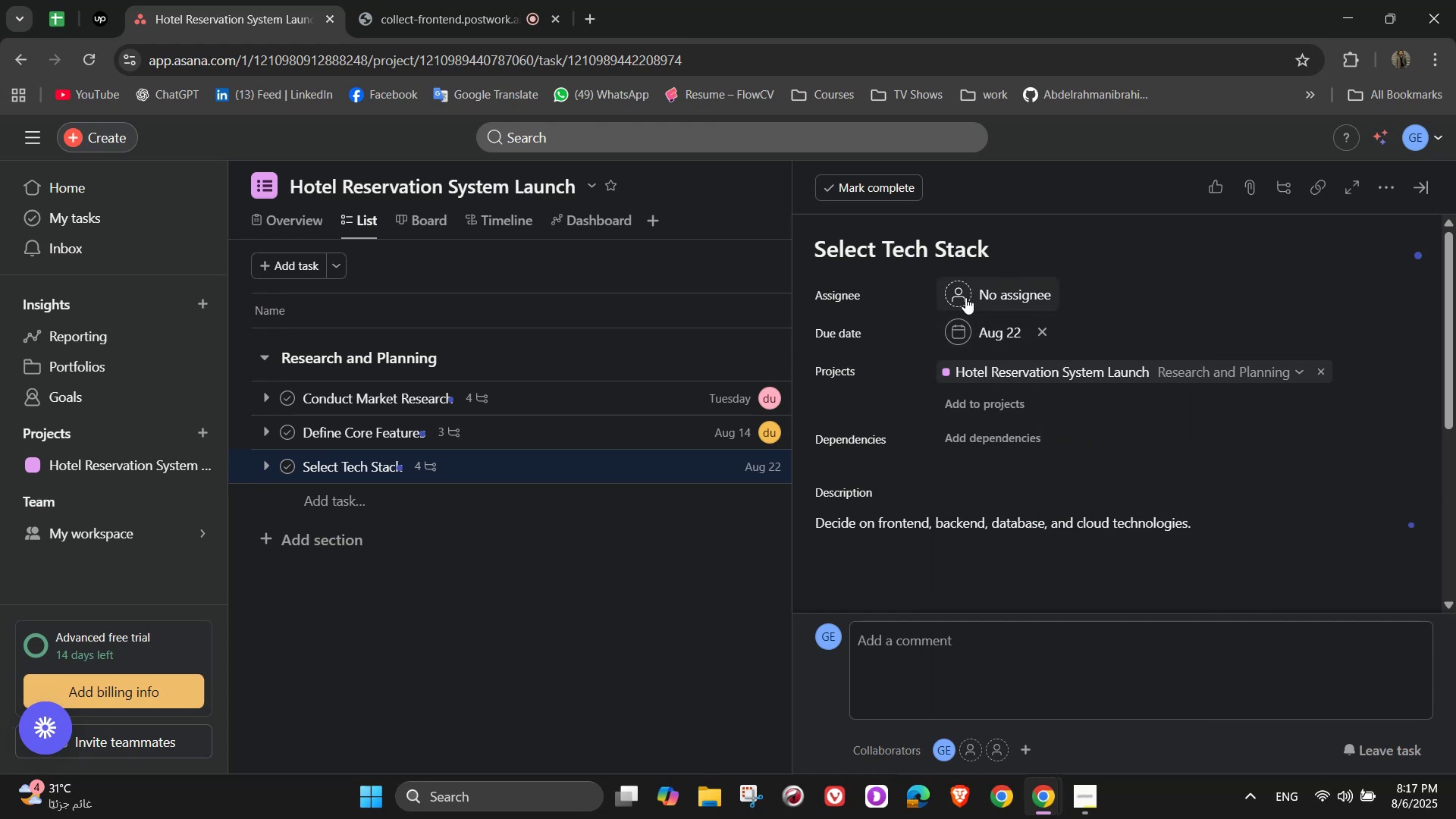 
left_click([951, 290])
 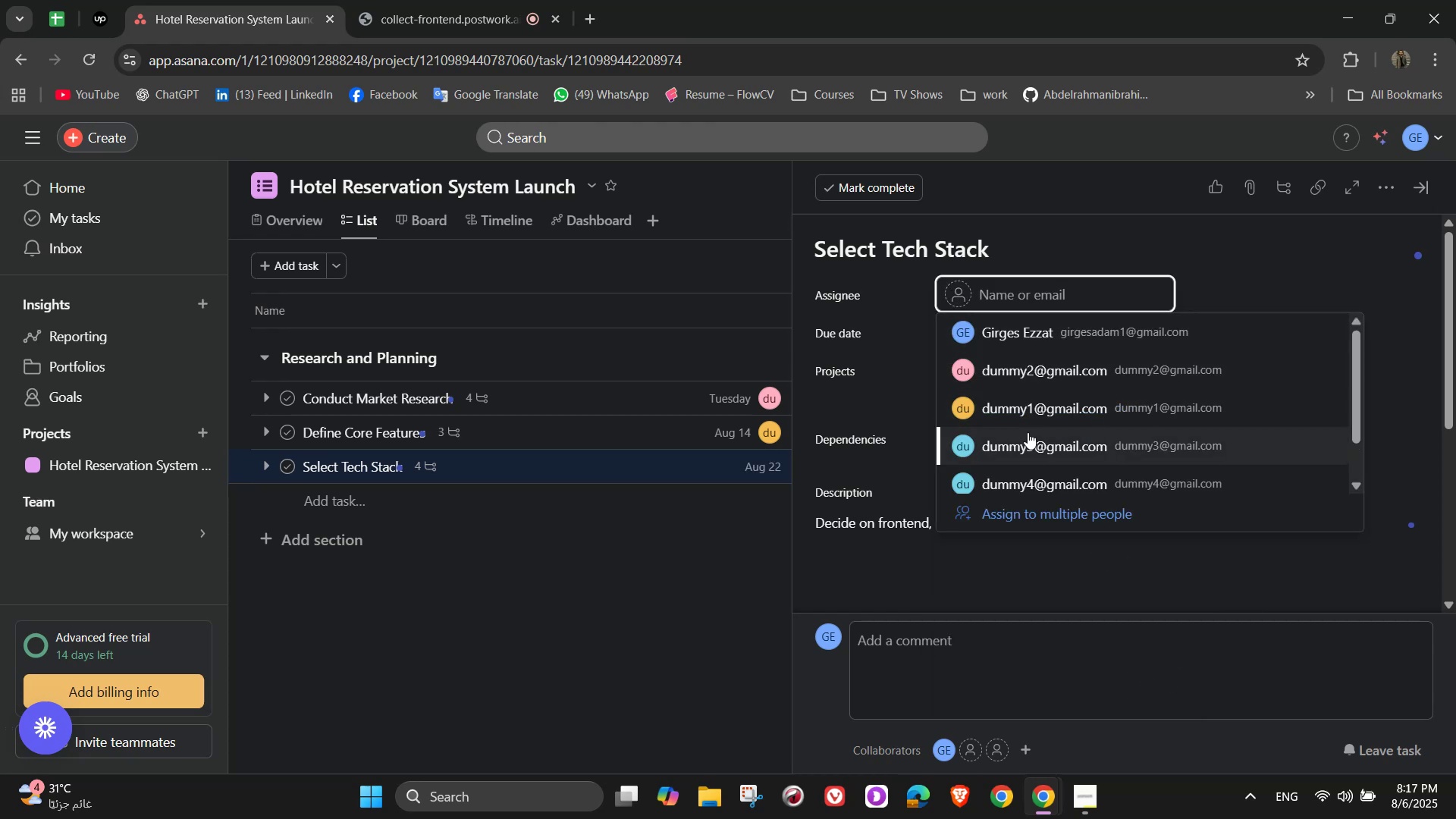 
left_click([1031, 438])
 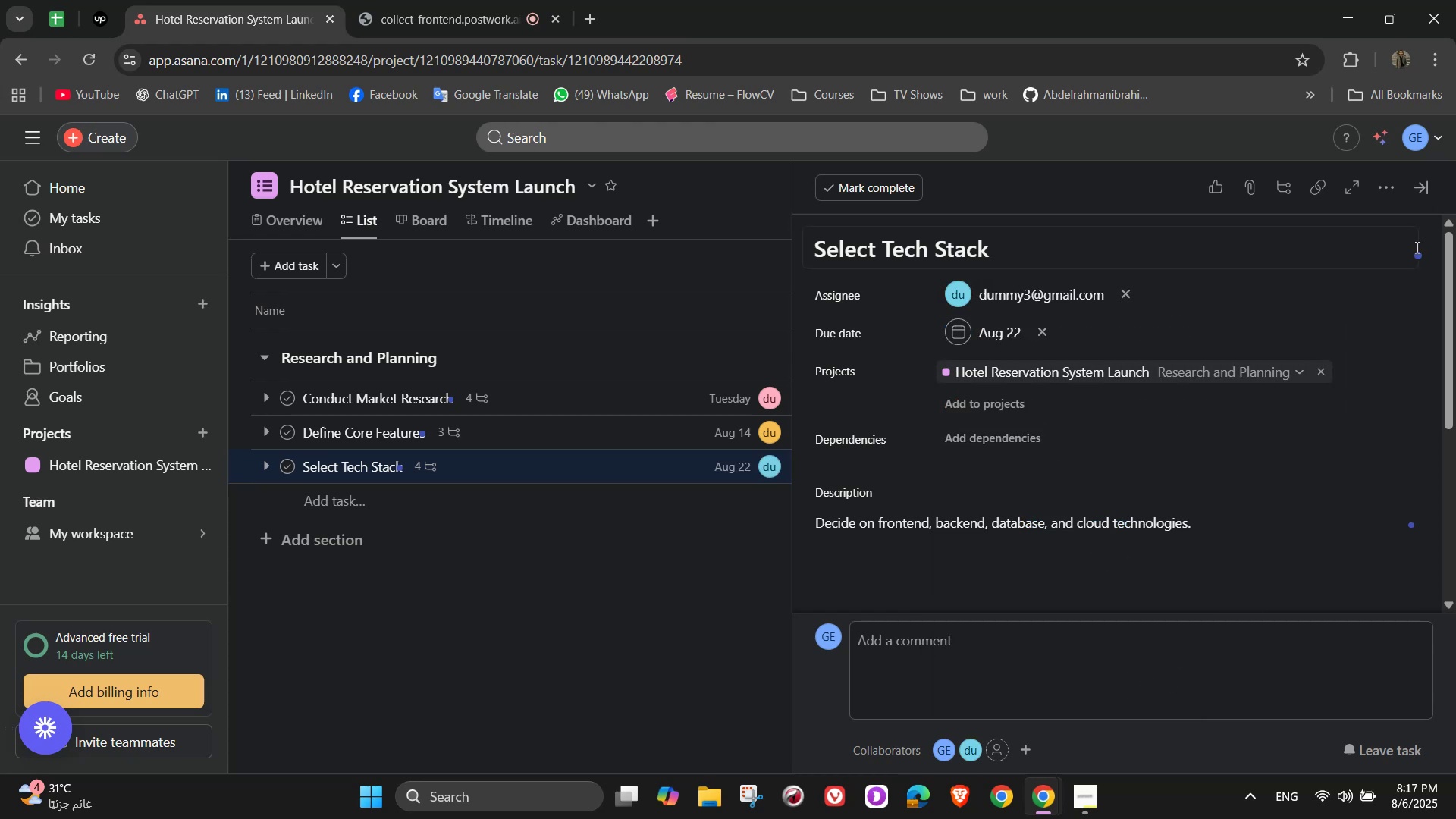 
left_click([1429, 189])
 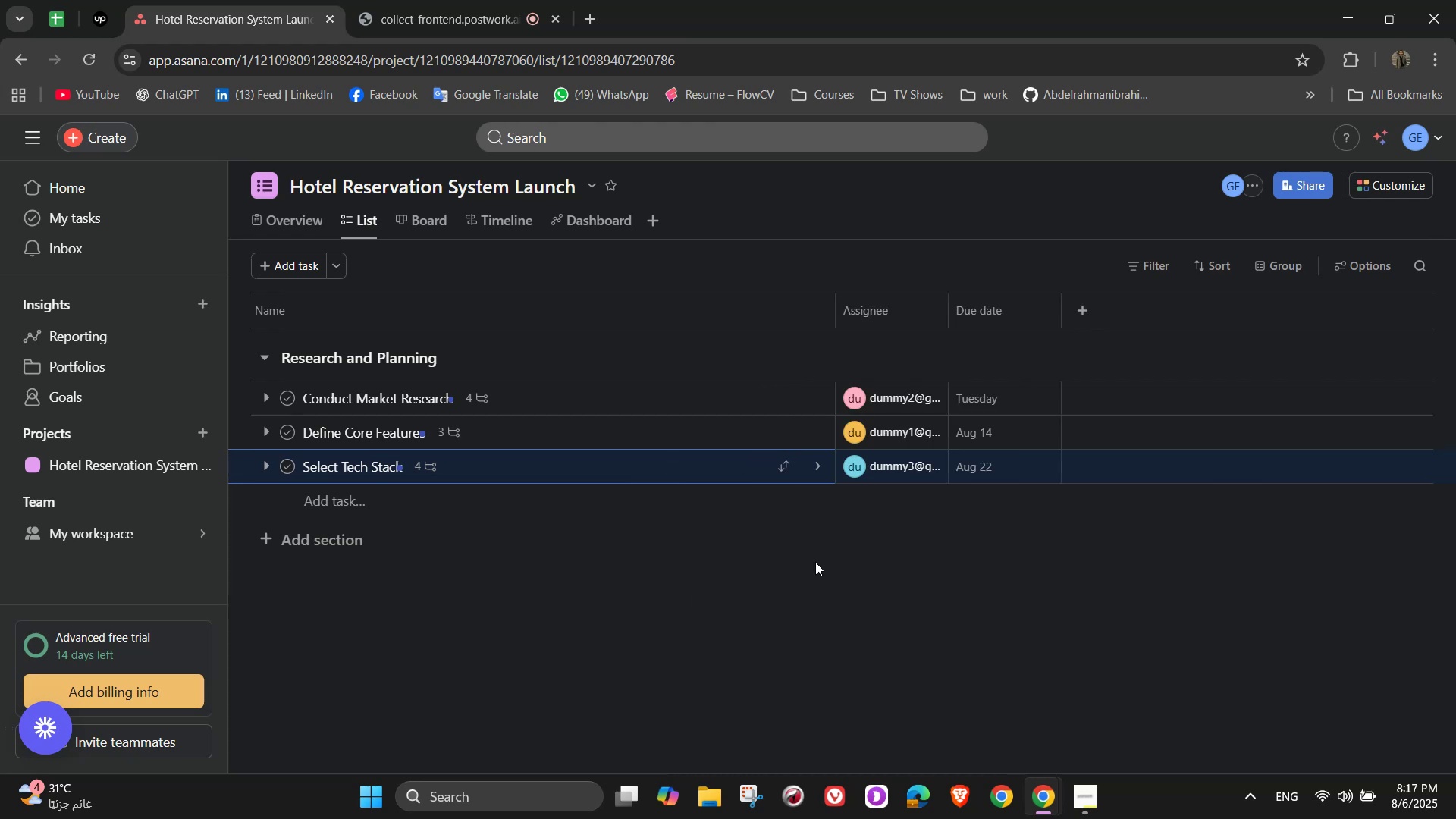 
scroll: coordinate [815, 562], scroll_direction: down, amount: 2.0
 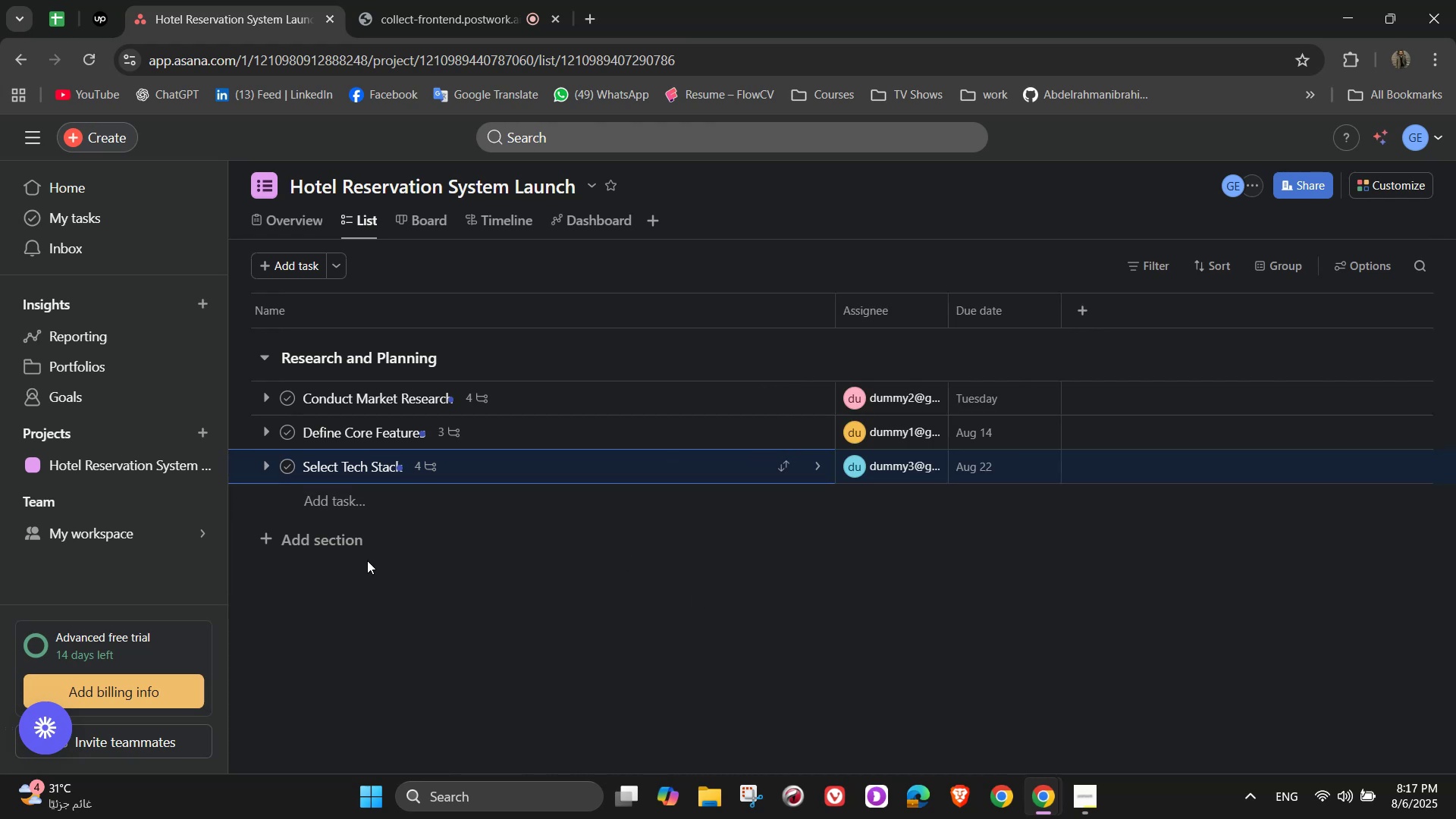 
left_click([318, 541])
 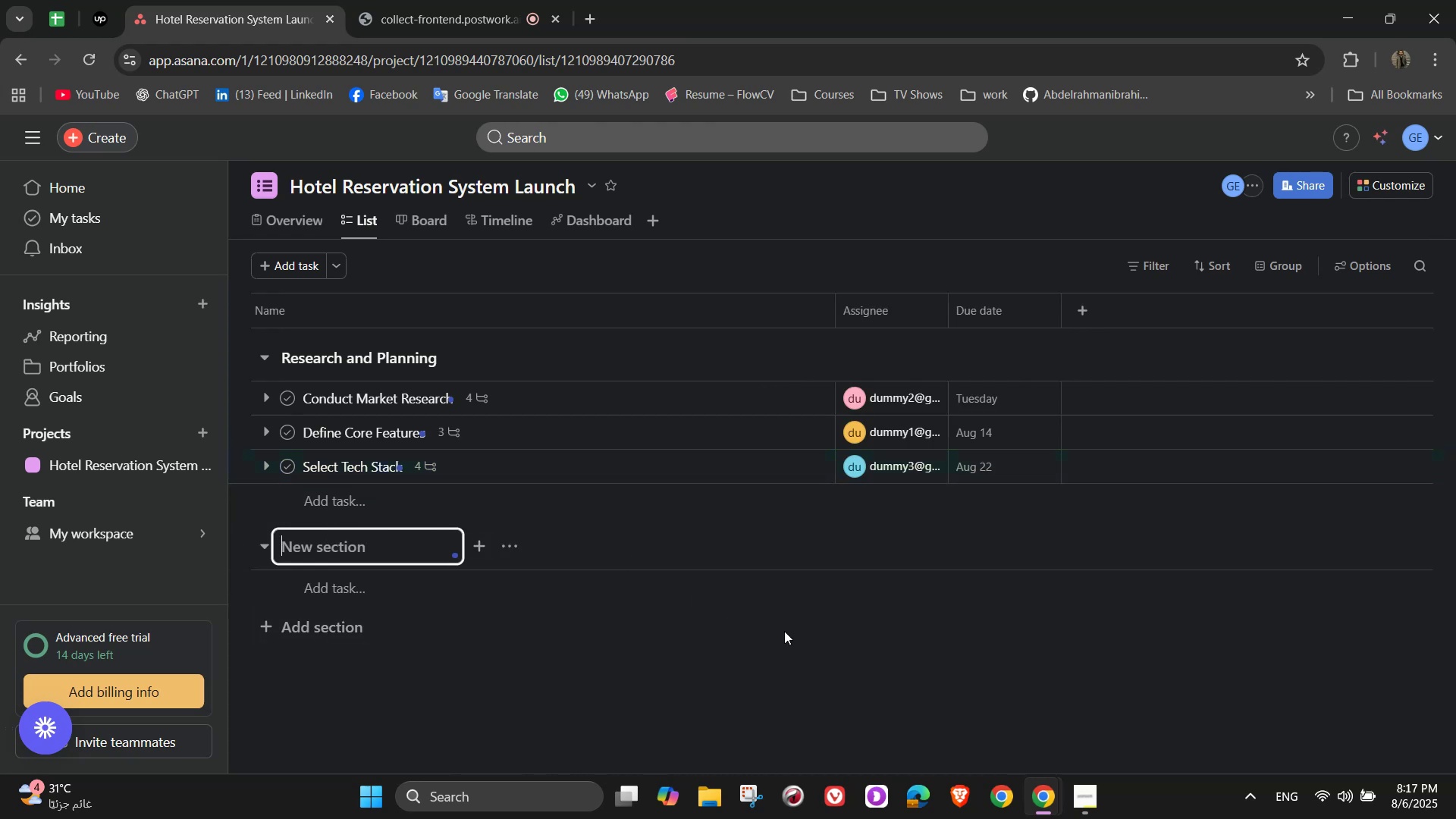 
hold_key(key=ShiftLeft, duration=1.52)
 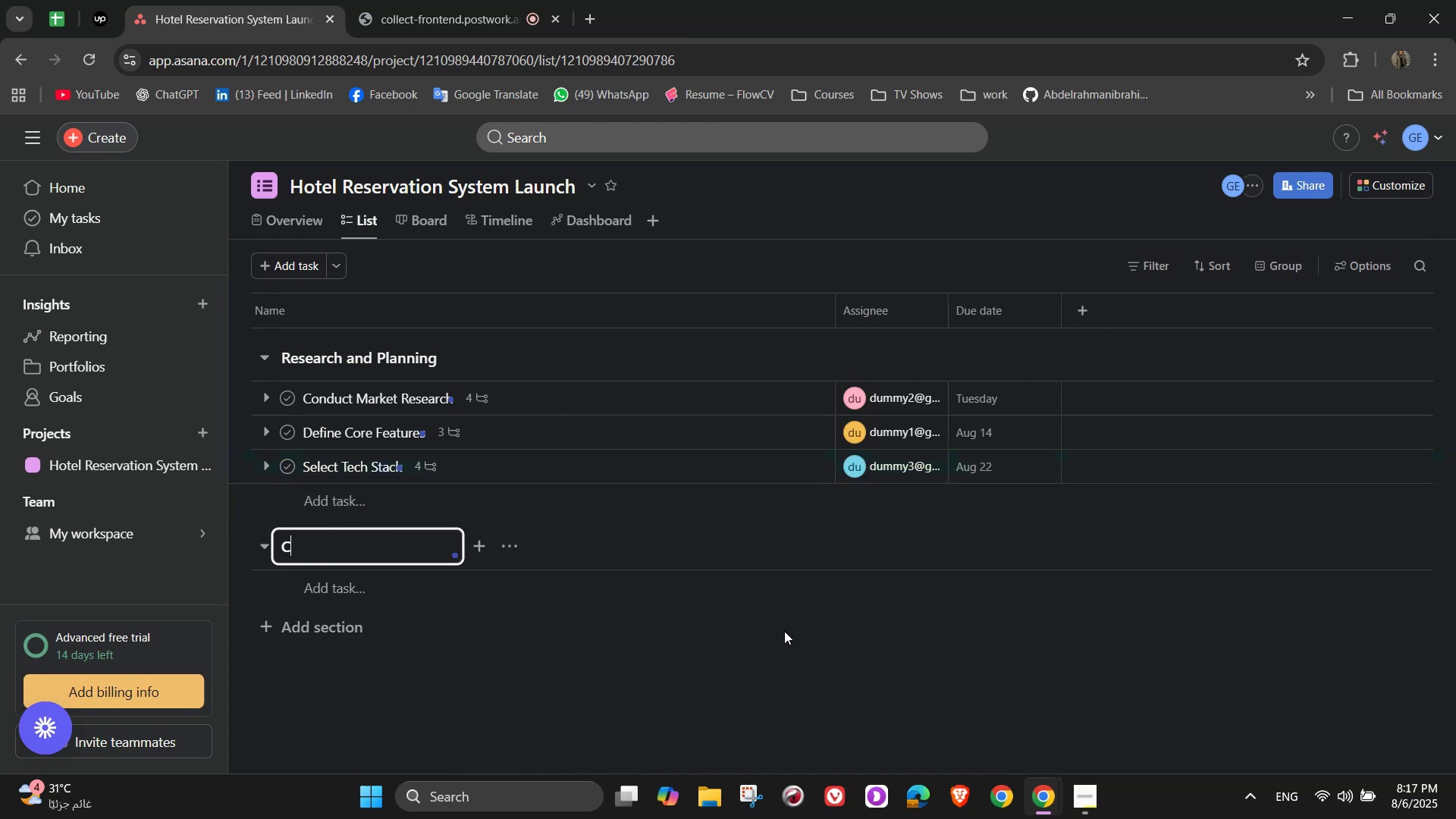 
type(Create Wireframes am)
key(Backspace)
type(nd Architecture)
 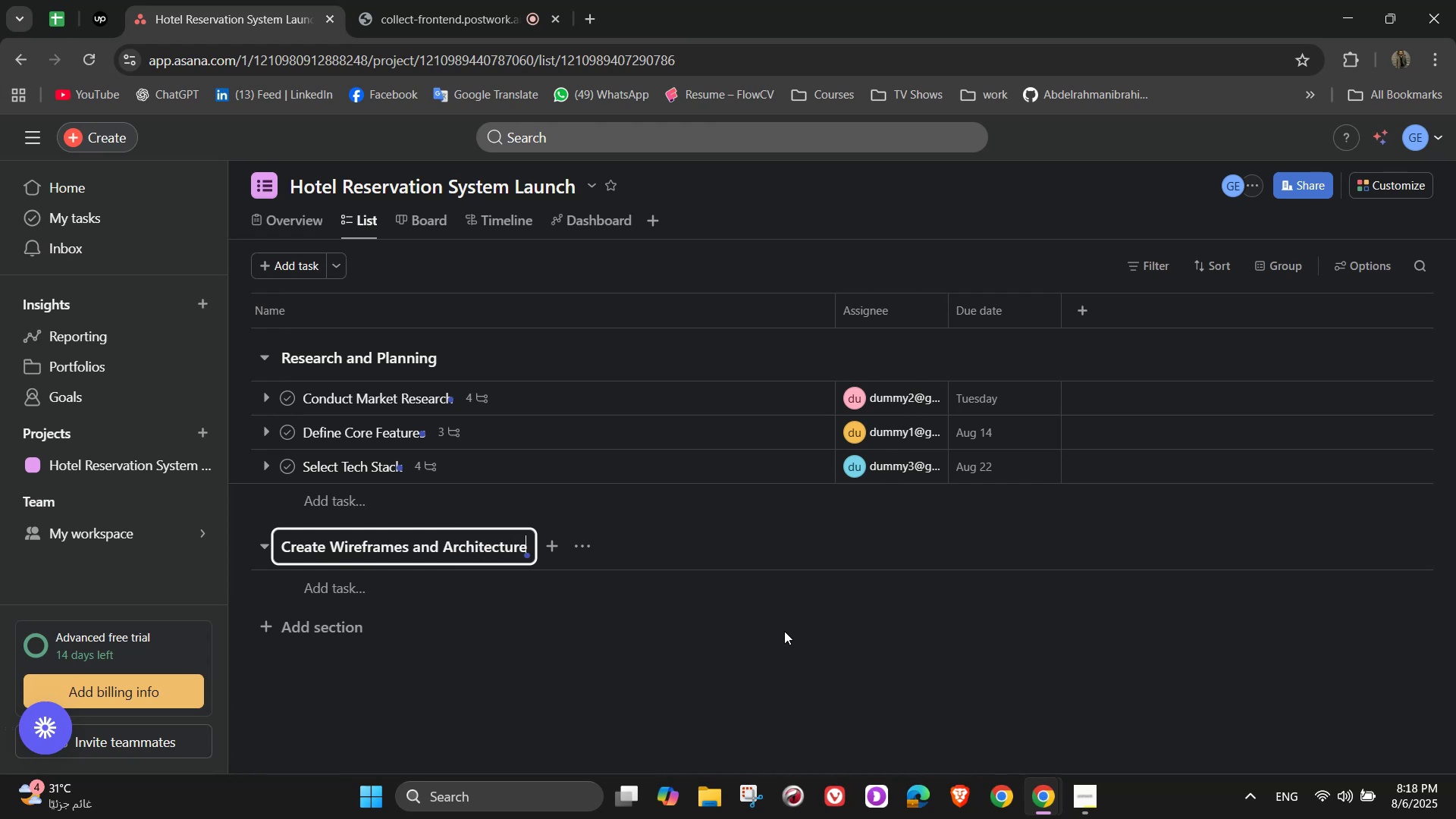 
left_click([510, 619])
 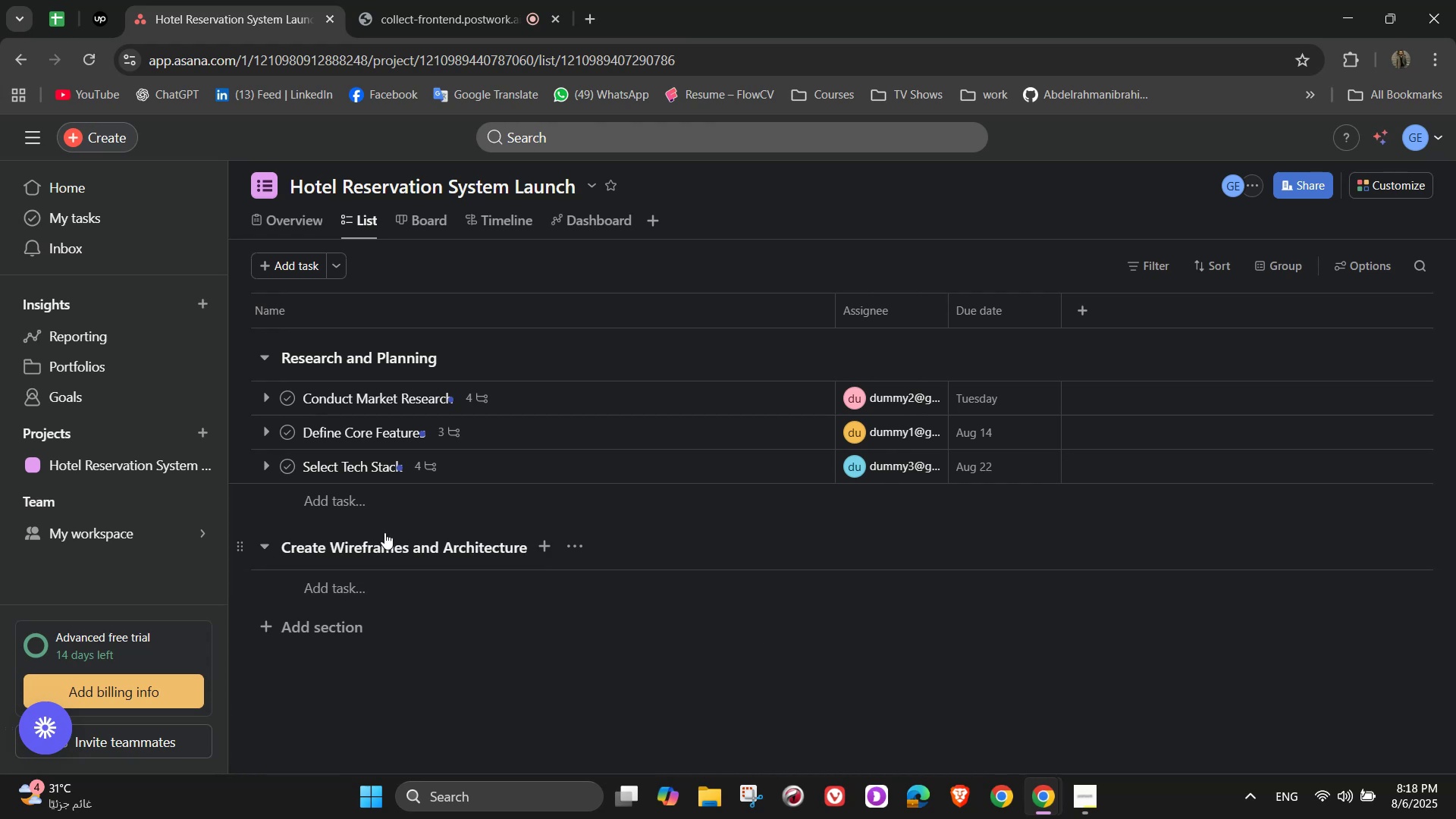 
left_click([492, 550])
 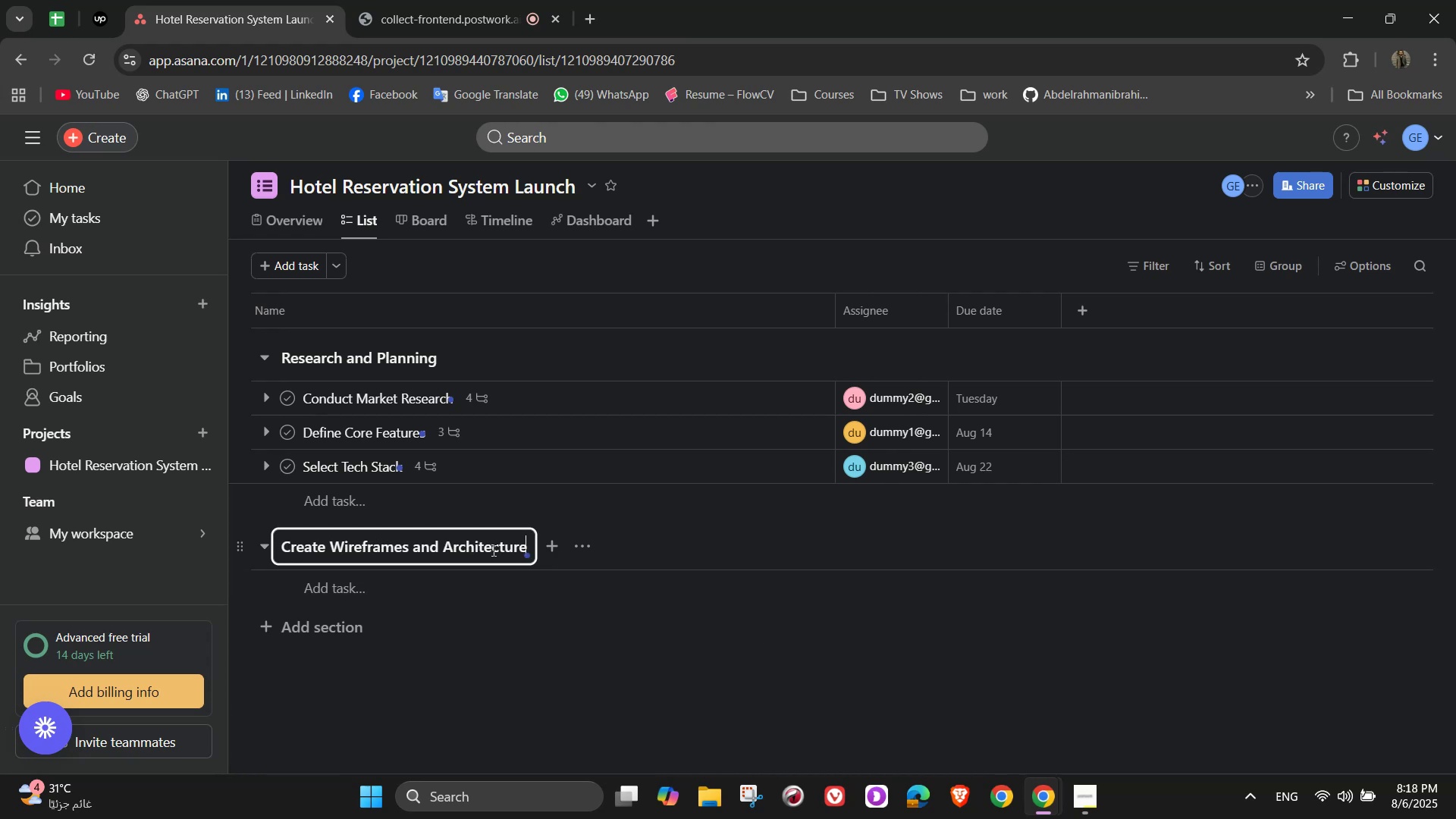 
double_click([492, 550])
 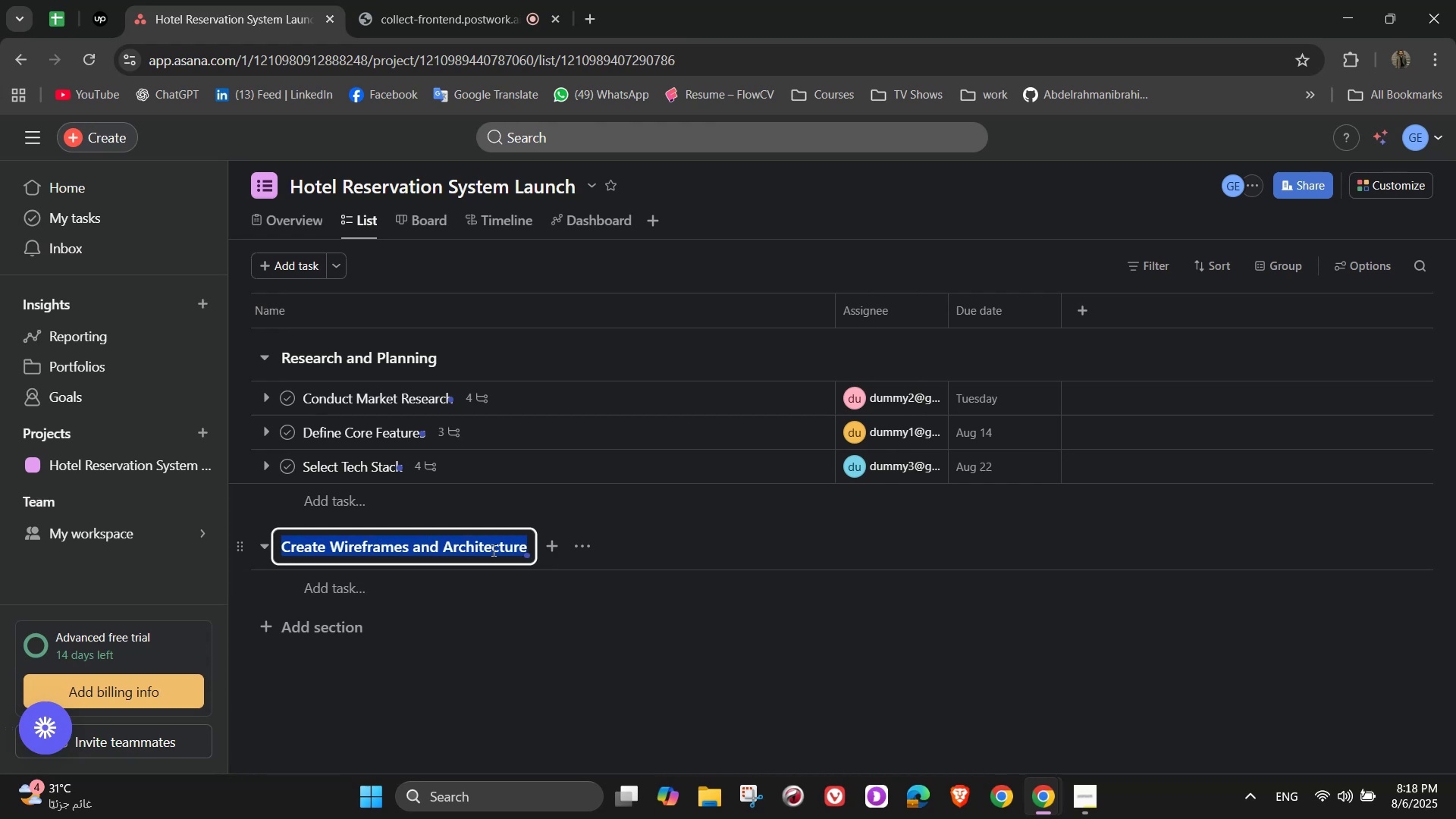 
triple_click([492, 550])
 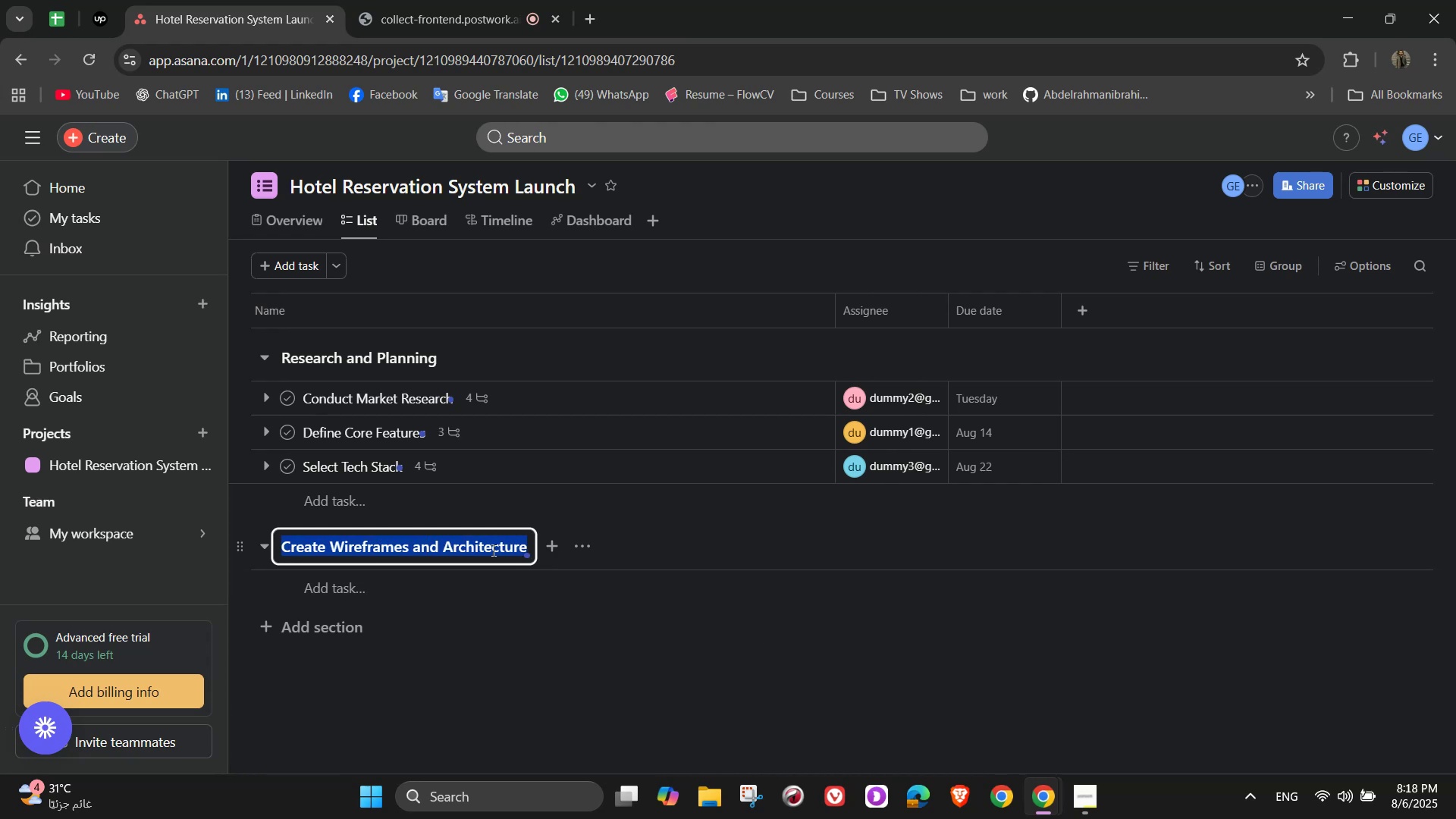 
key(Control+X)
 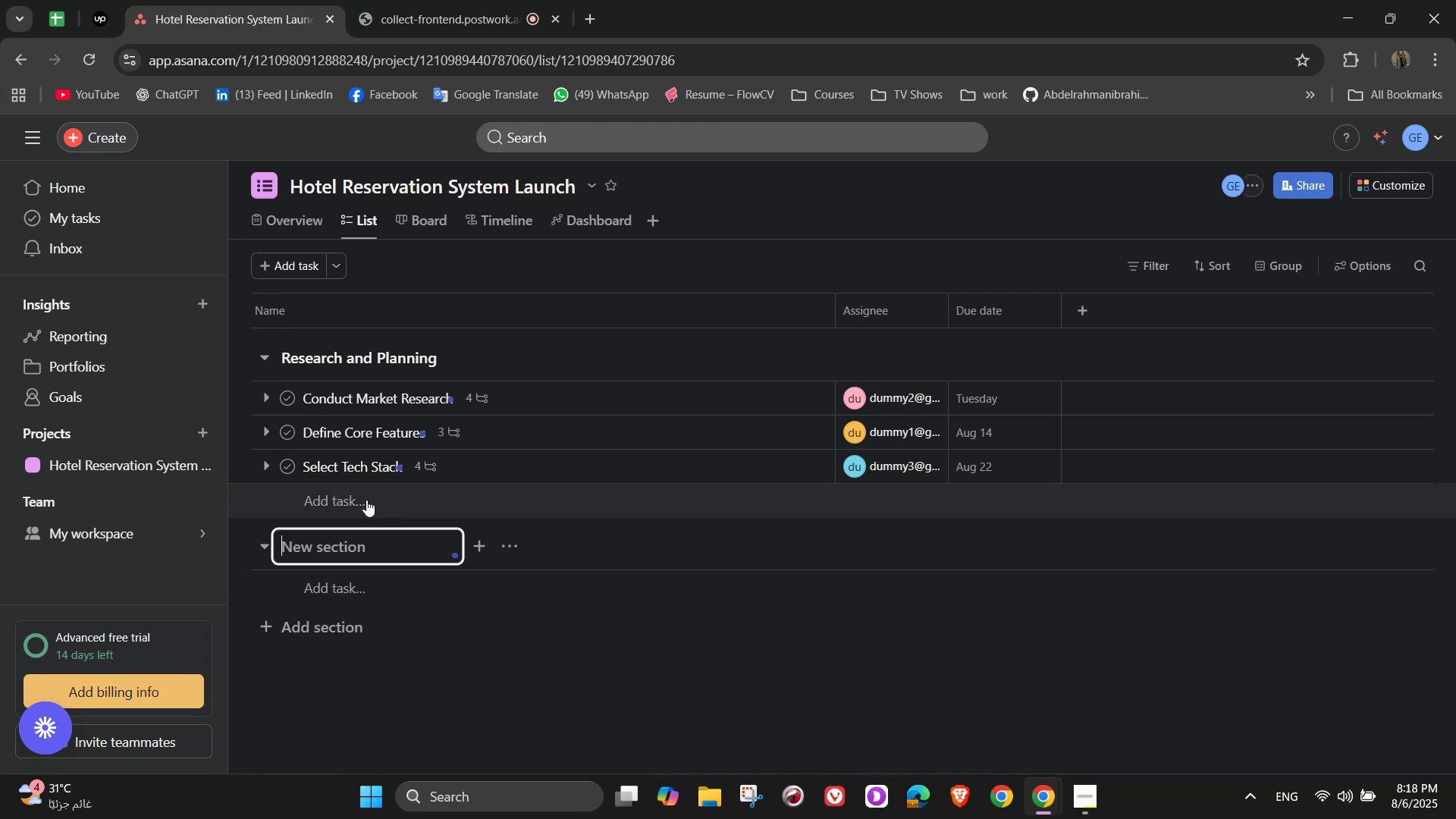 
left_click([358, 500])
 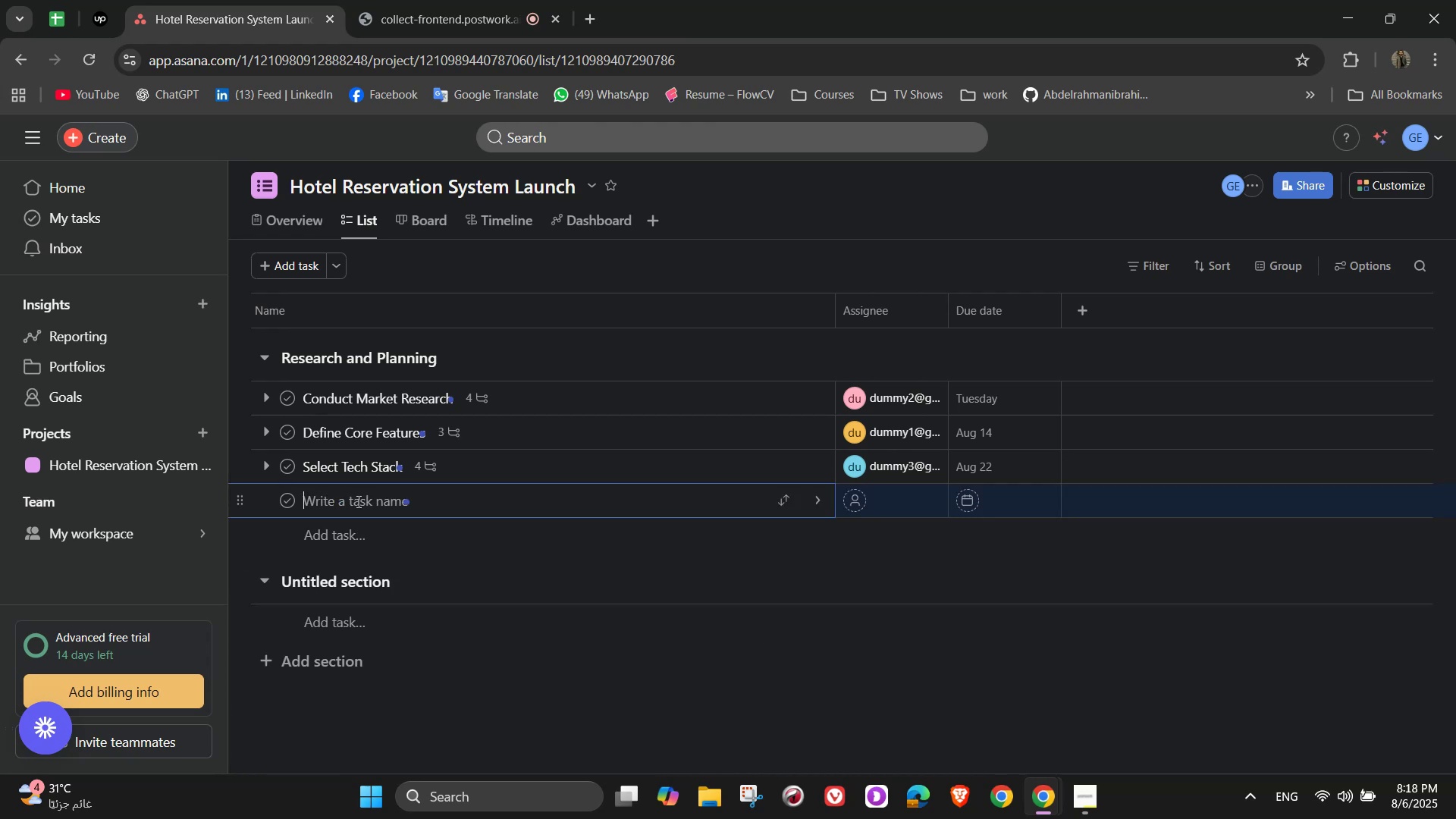 
key(Control+V)
 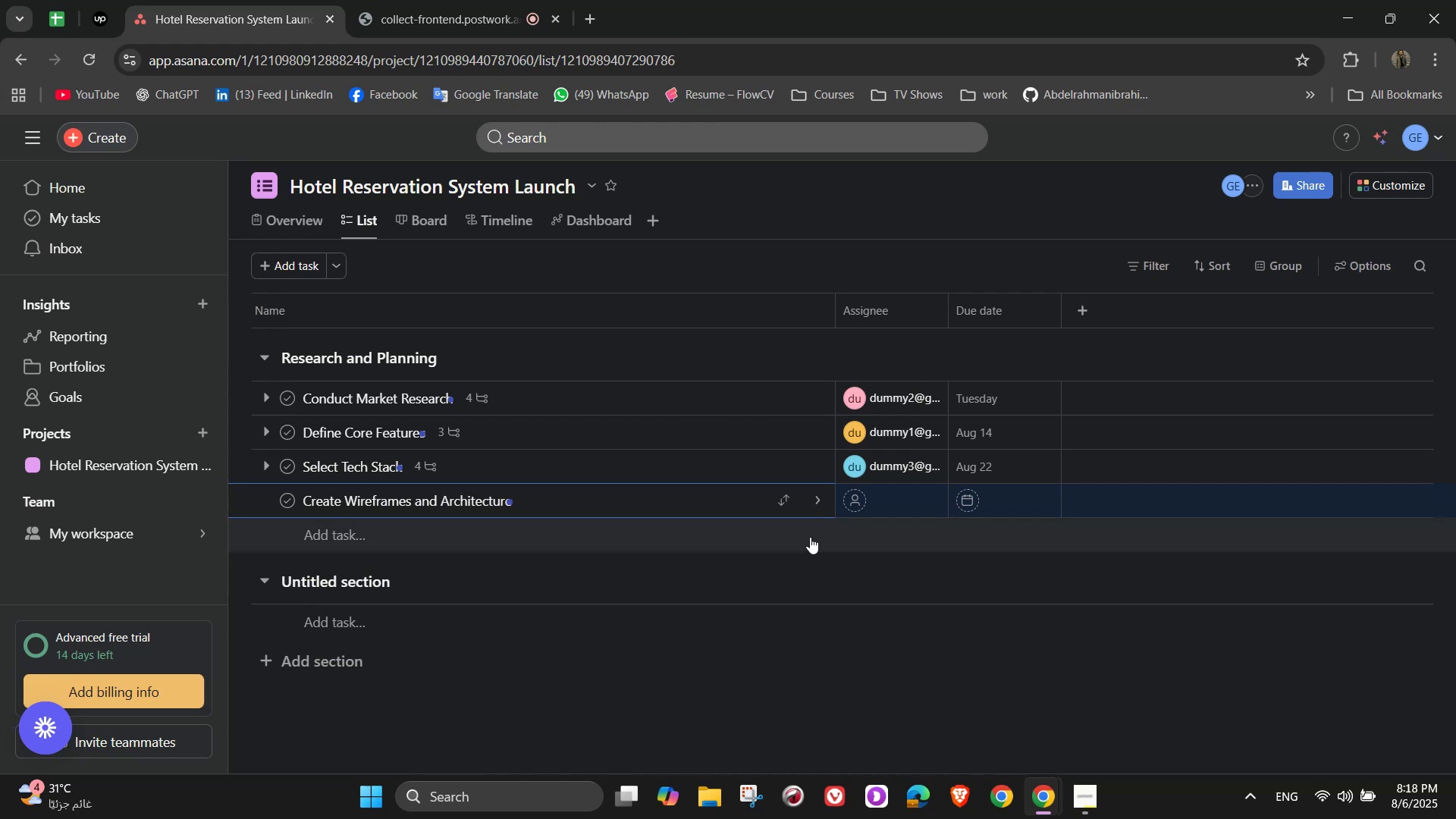 
left_click([814, 504])
 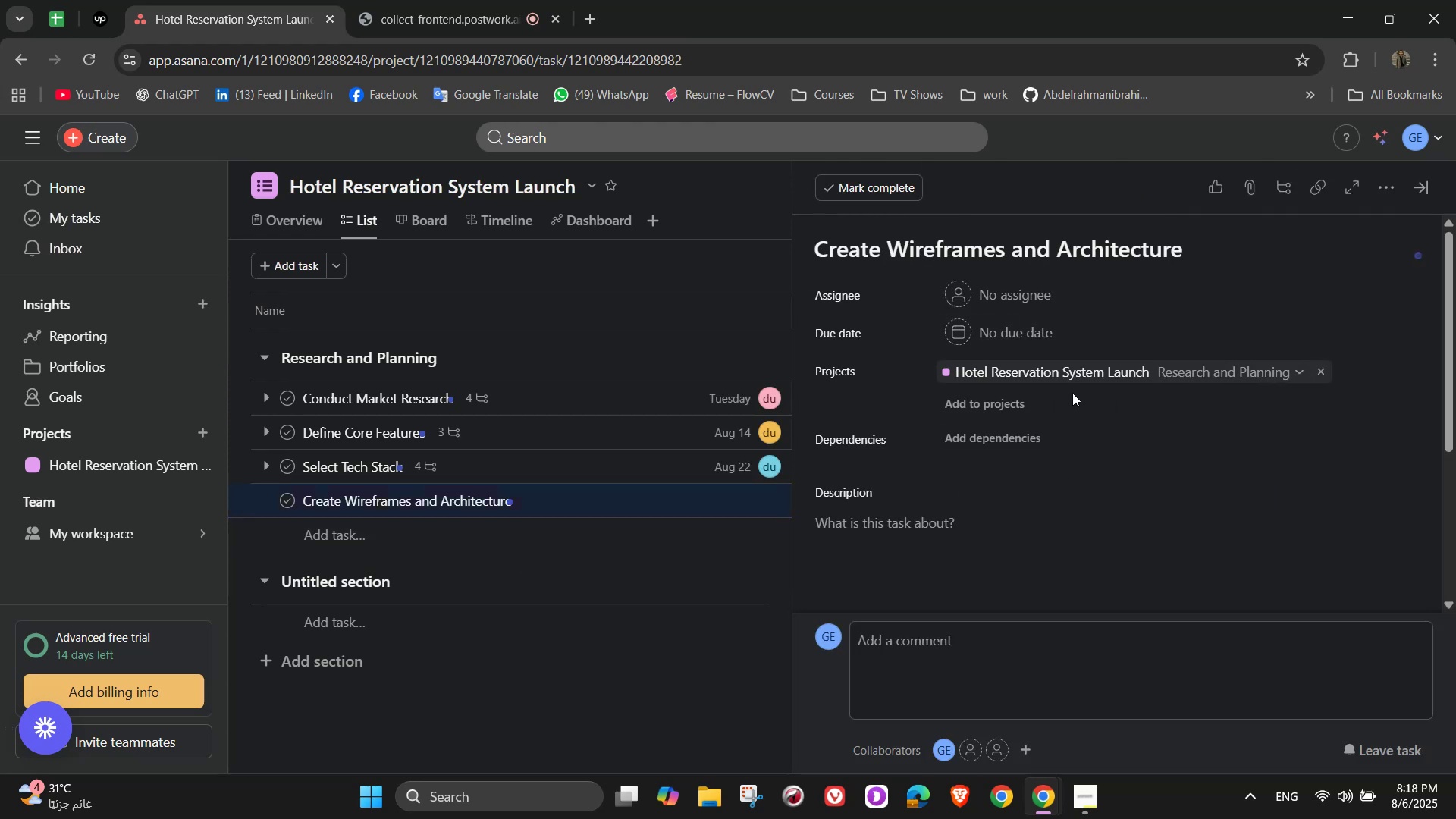 
left_click([971, 299])
 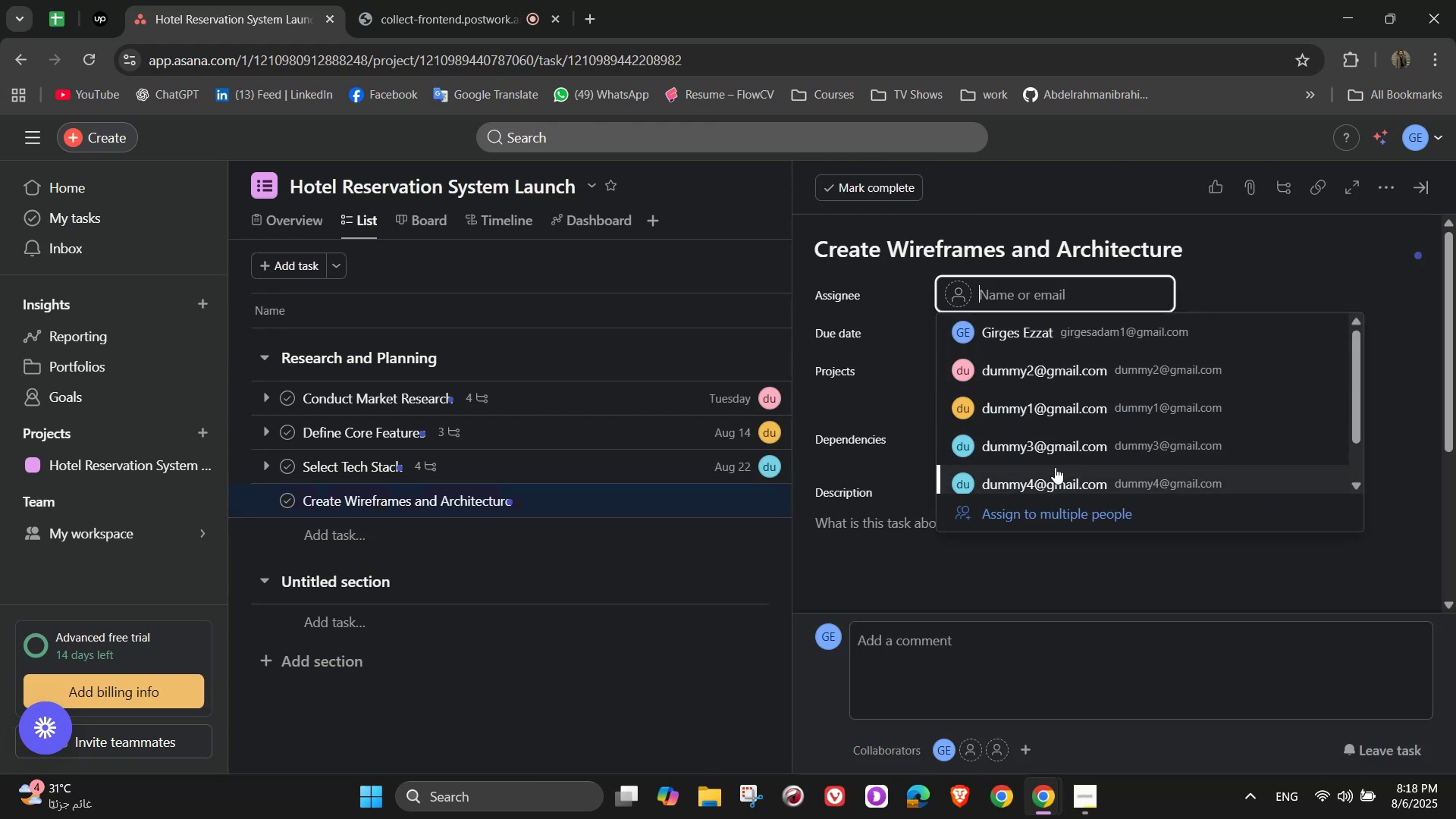 
left_click([1056, 471])
 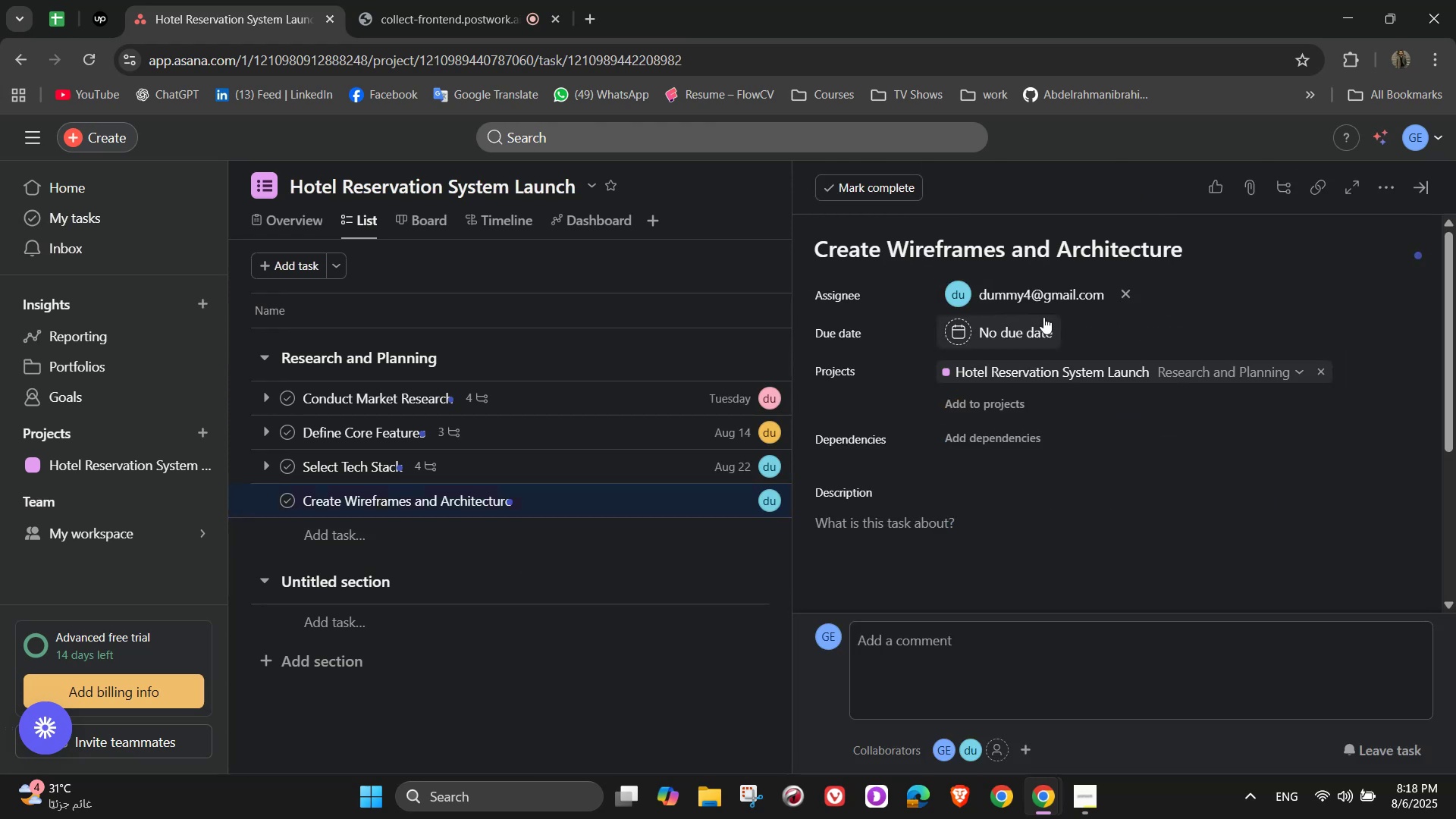 
left_click([1028, 328])
 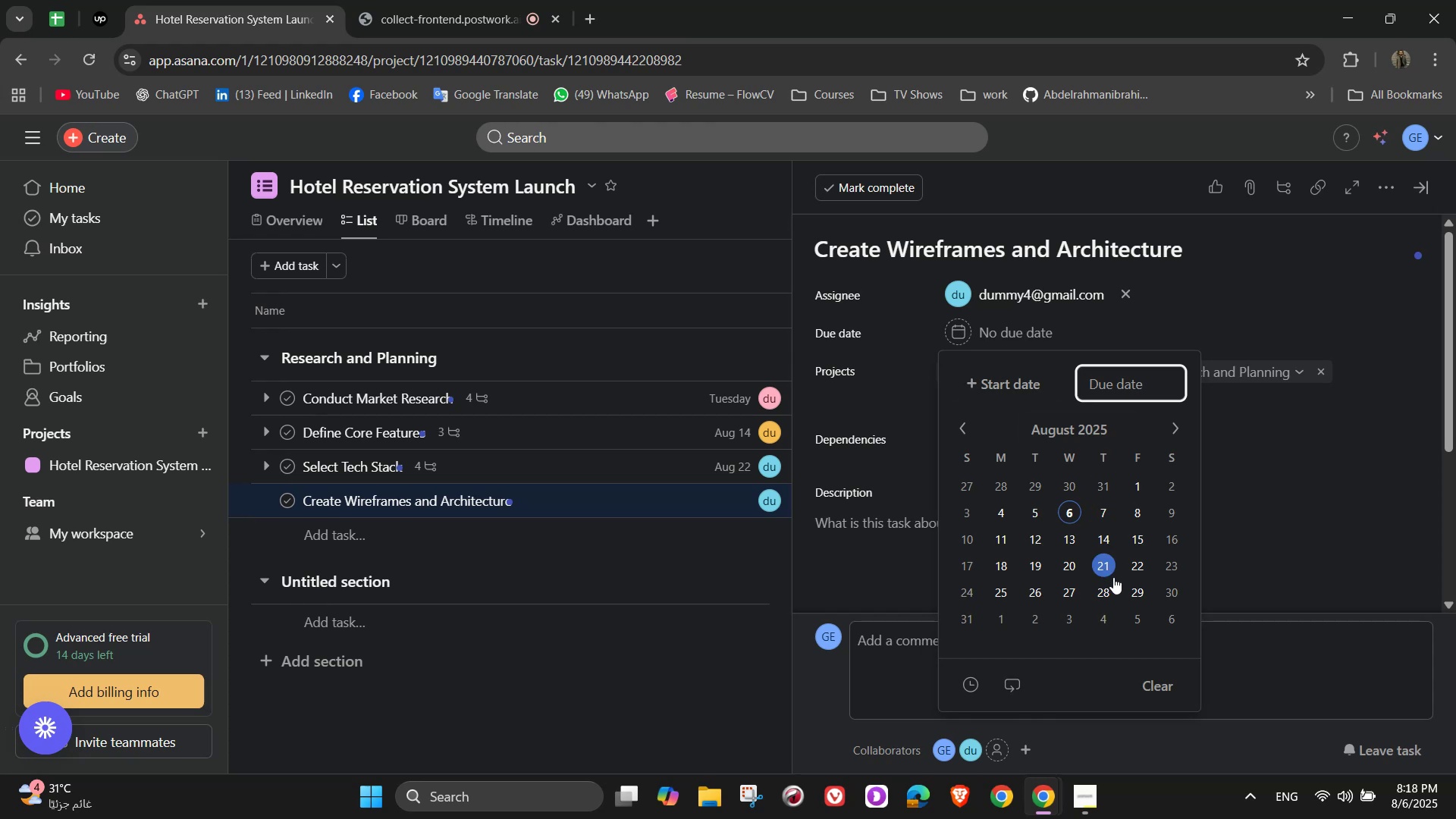 
wait(5.84)
 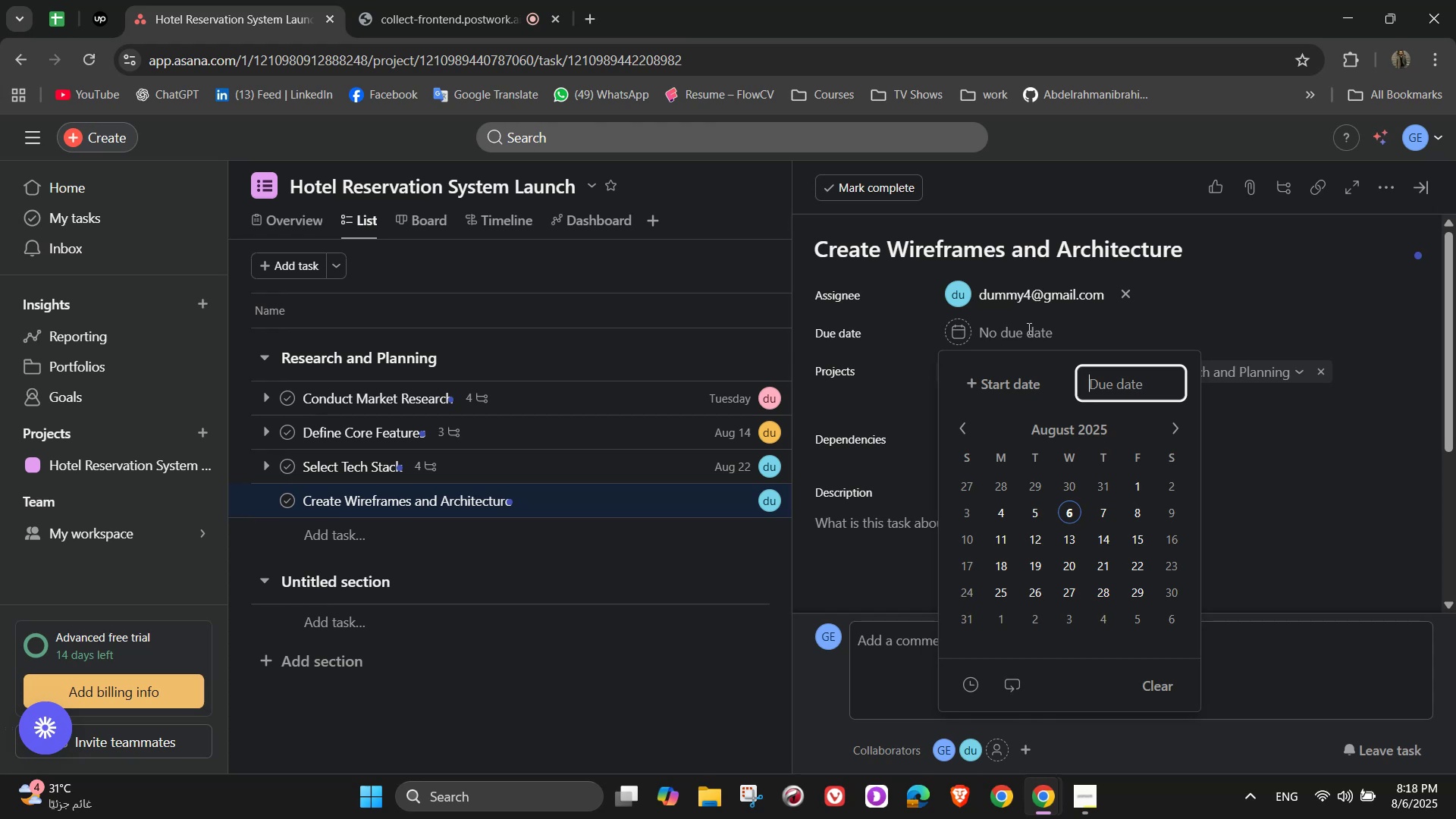 
left_click([1062, 592])
 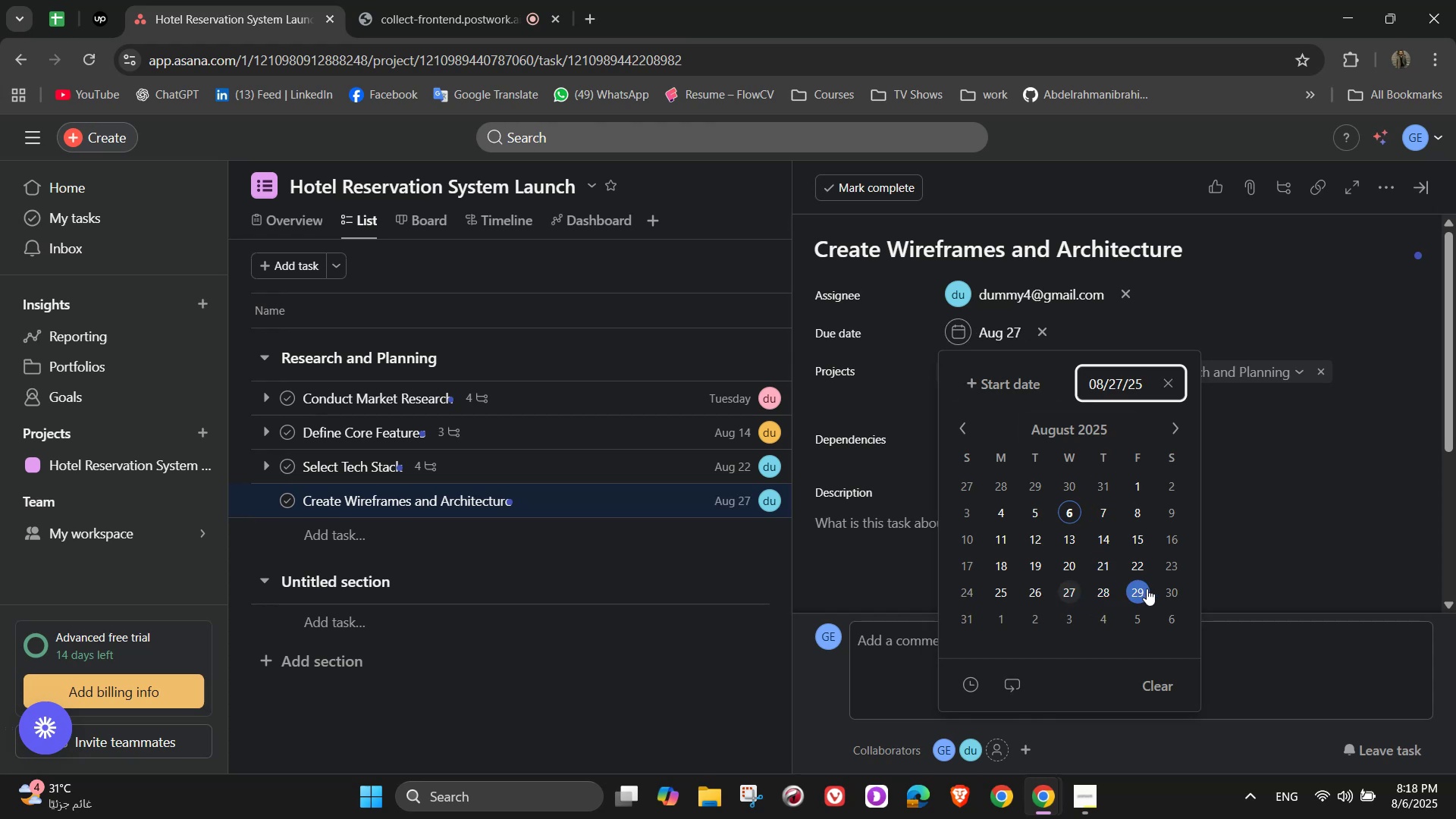 
left_click([1165, 597])
 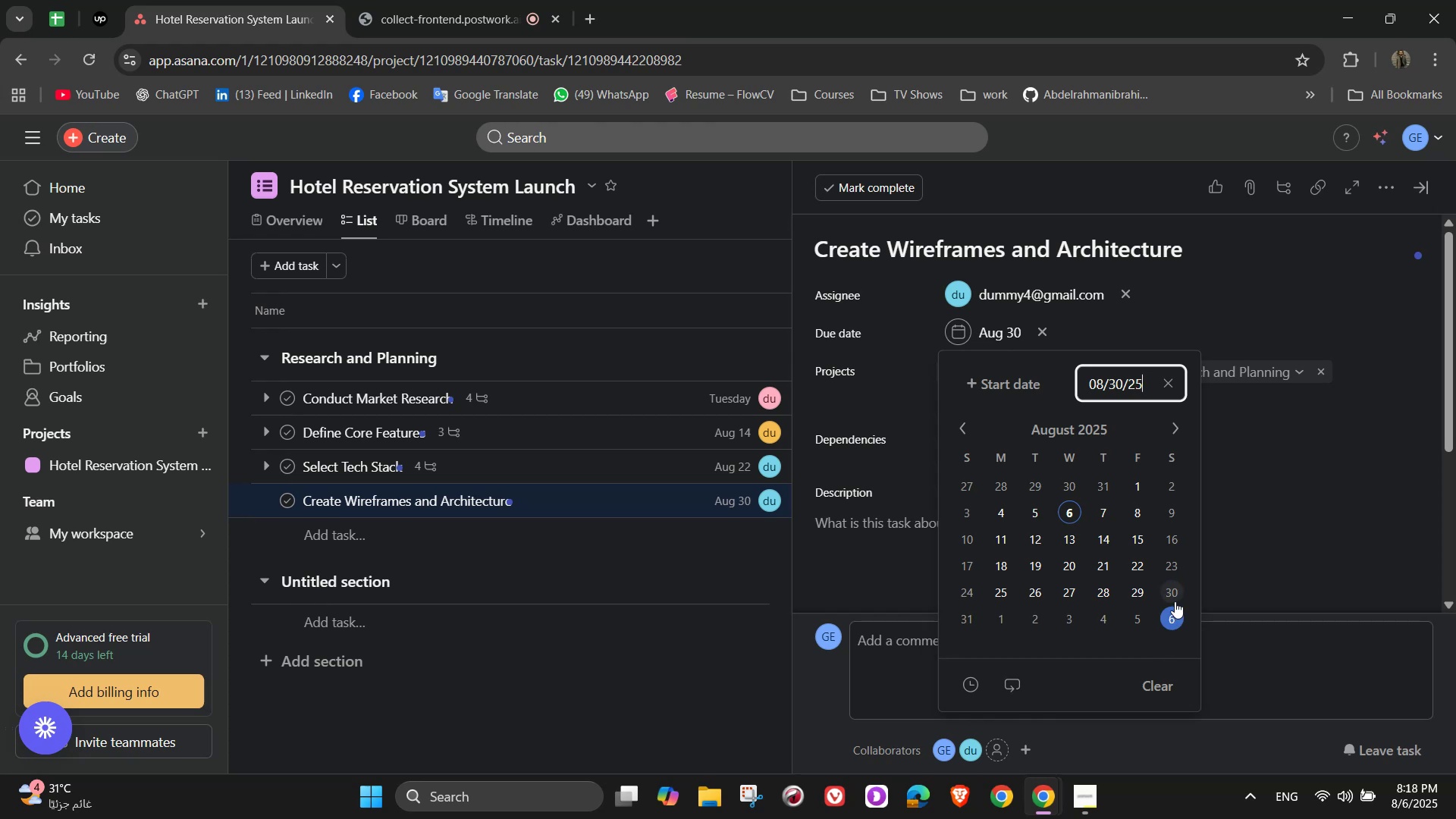 
left_click([1169, 592])
 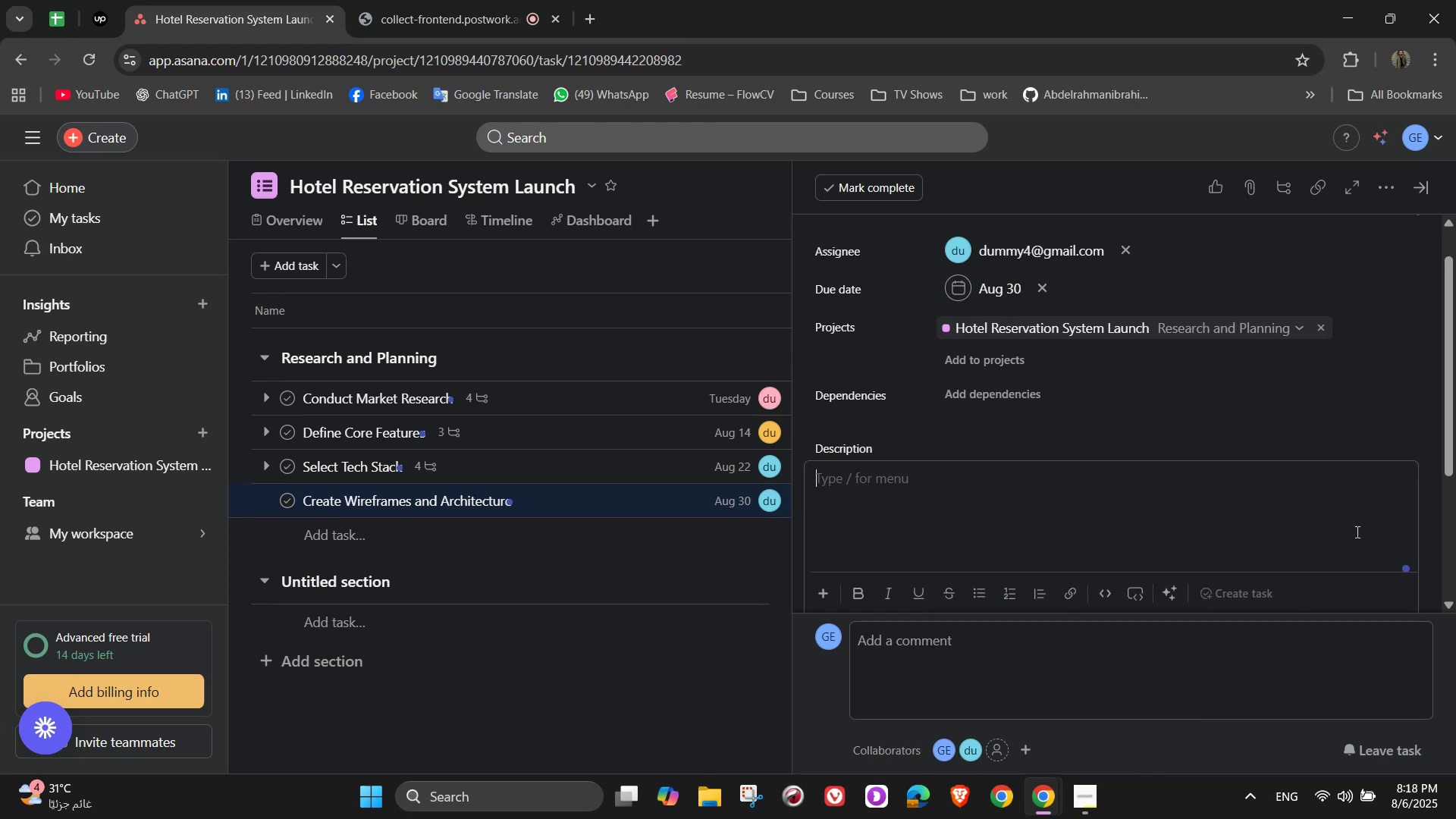 
scroll: coordinate [1005, 447], scroll_direction: up, amount: 2.0
 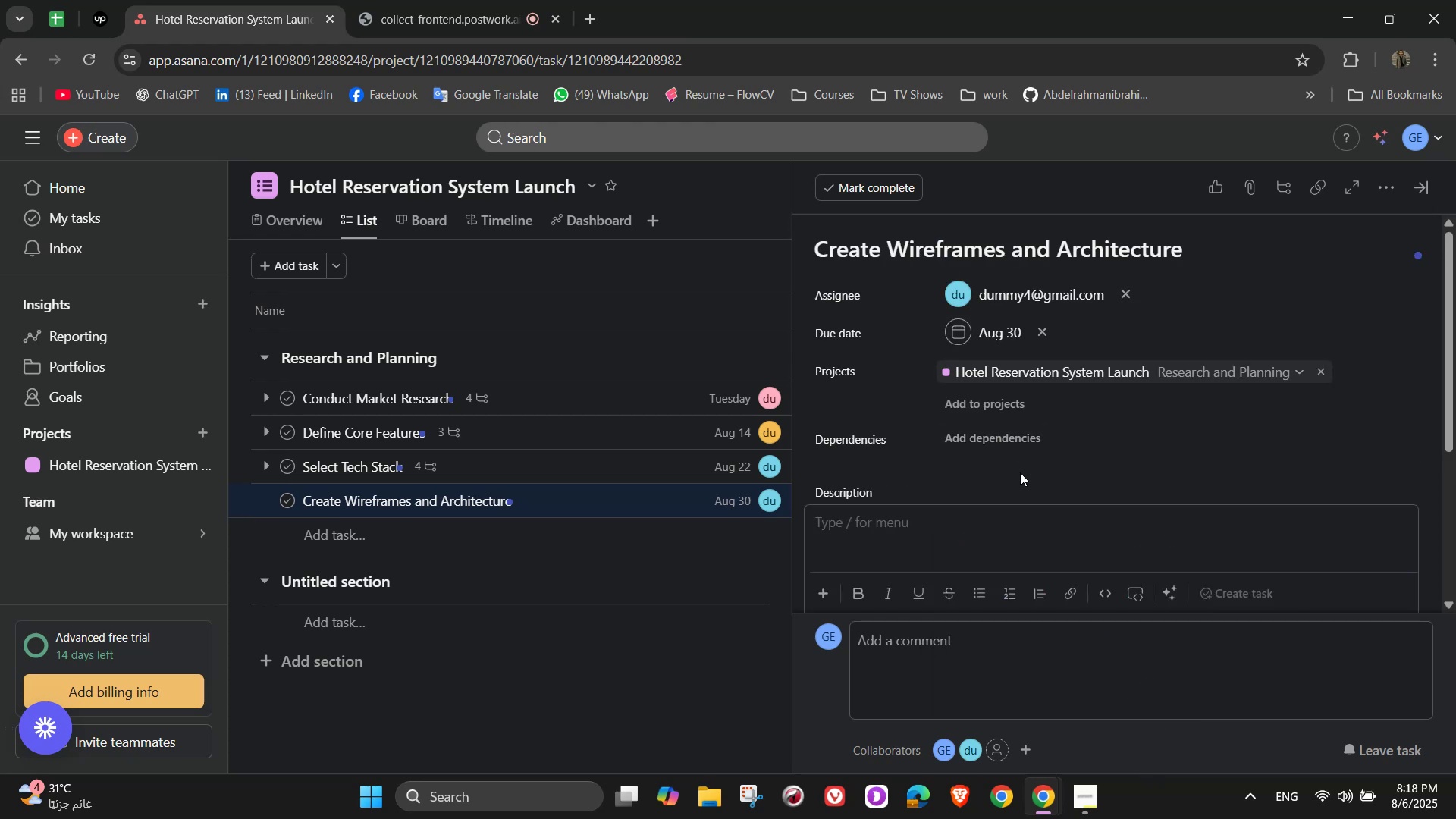 
scroll: coordinate [1020, 472], scroll_direction: down, amount: 1.0
 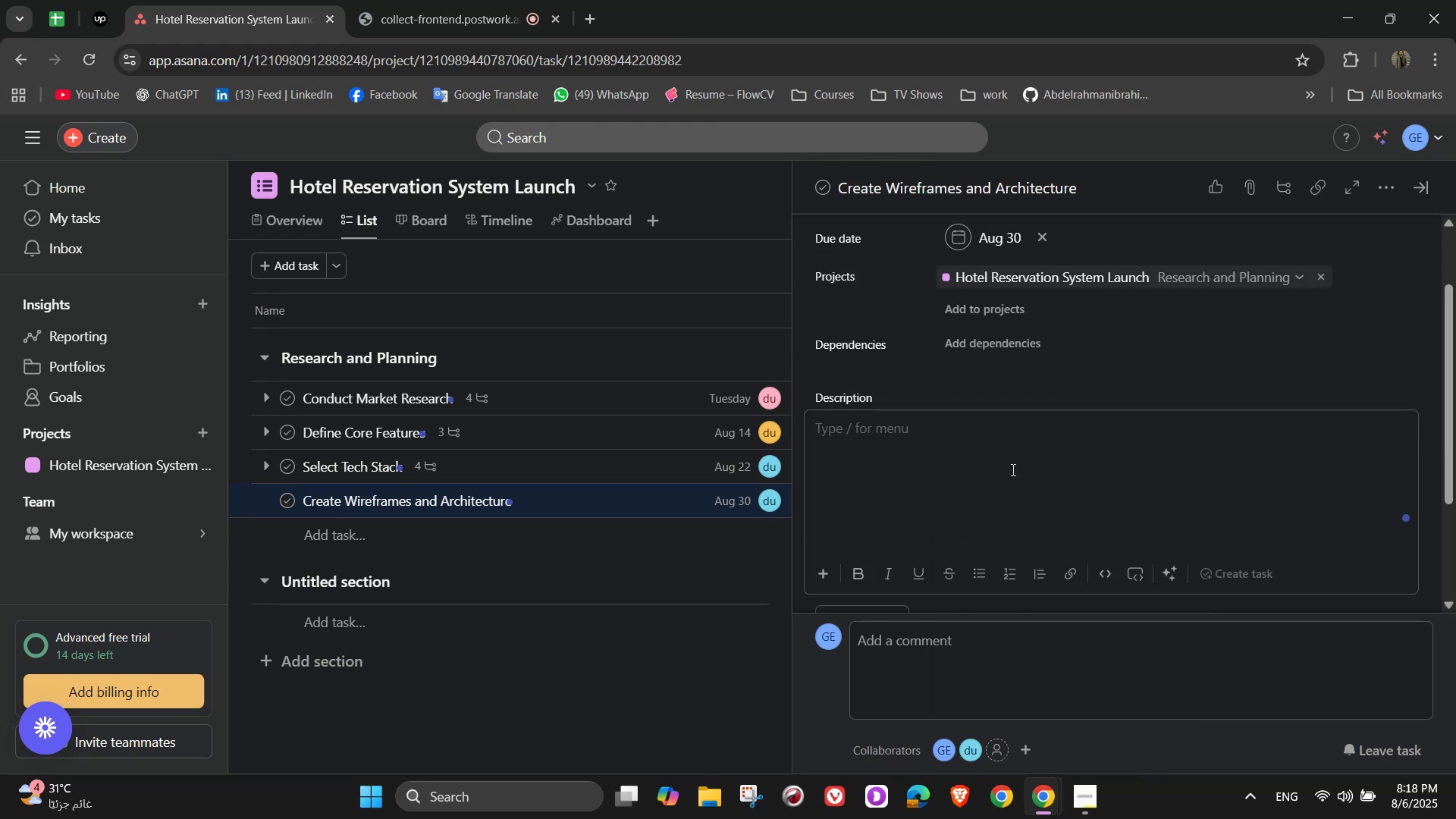 
left_click([1004, 464])
 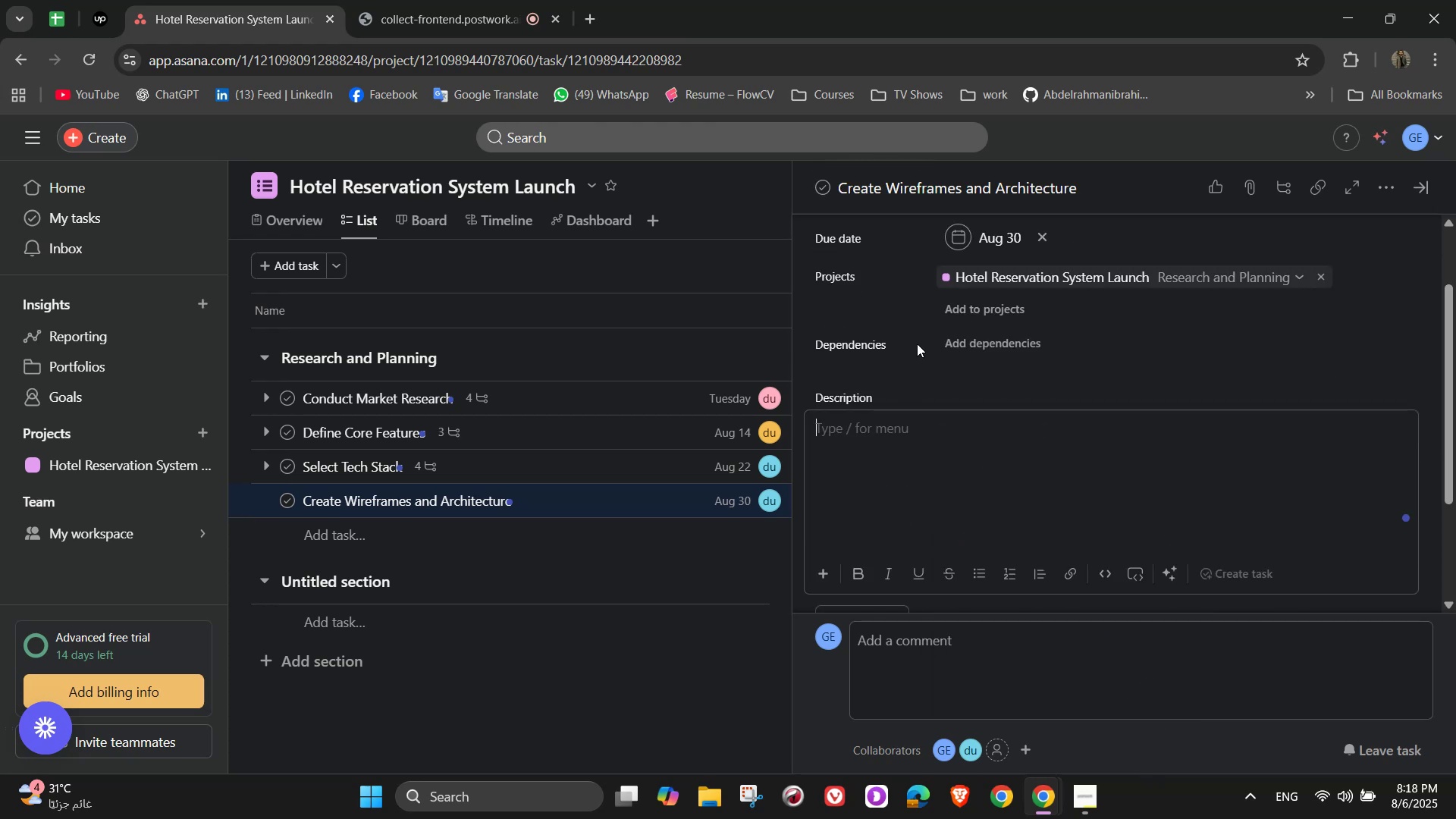 
scroll: coordinate [917, 344], scroll_direction: down, amount: 1.0
 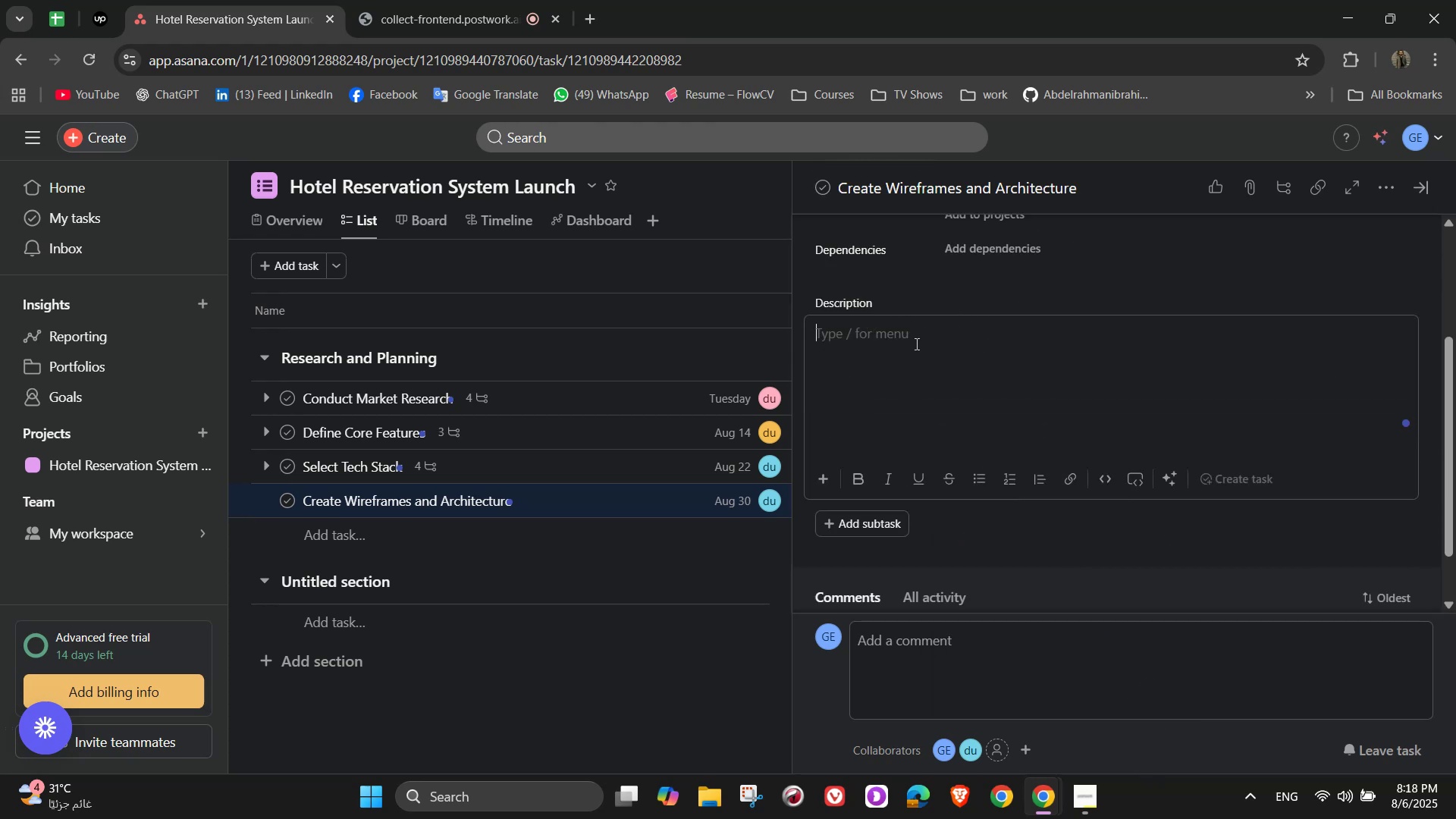 
left_click([915, 344])
 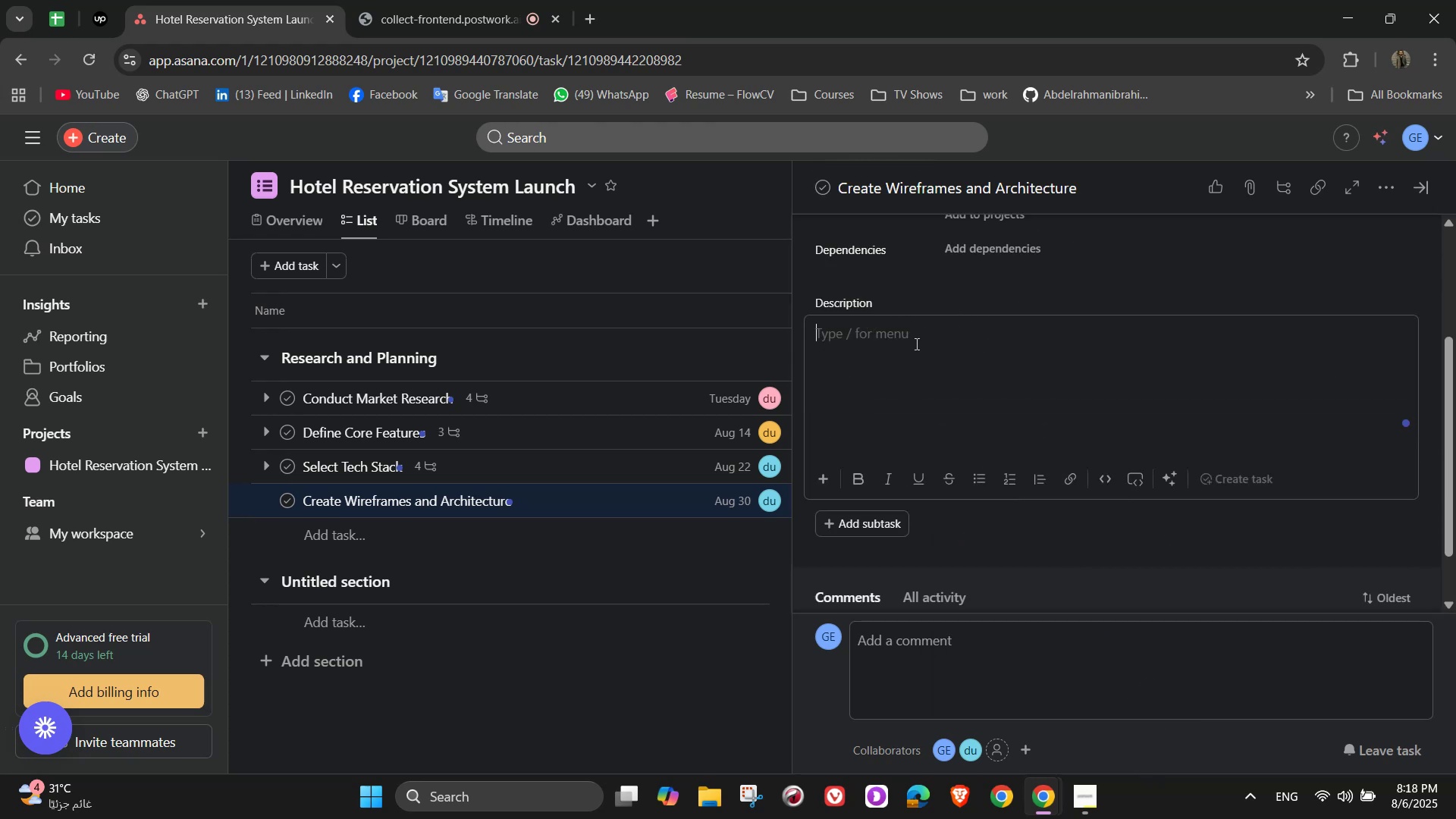 
type(Design rough UI wireframes and data )
key(Backspace)
type(base structure)
 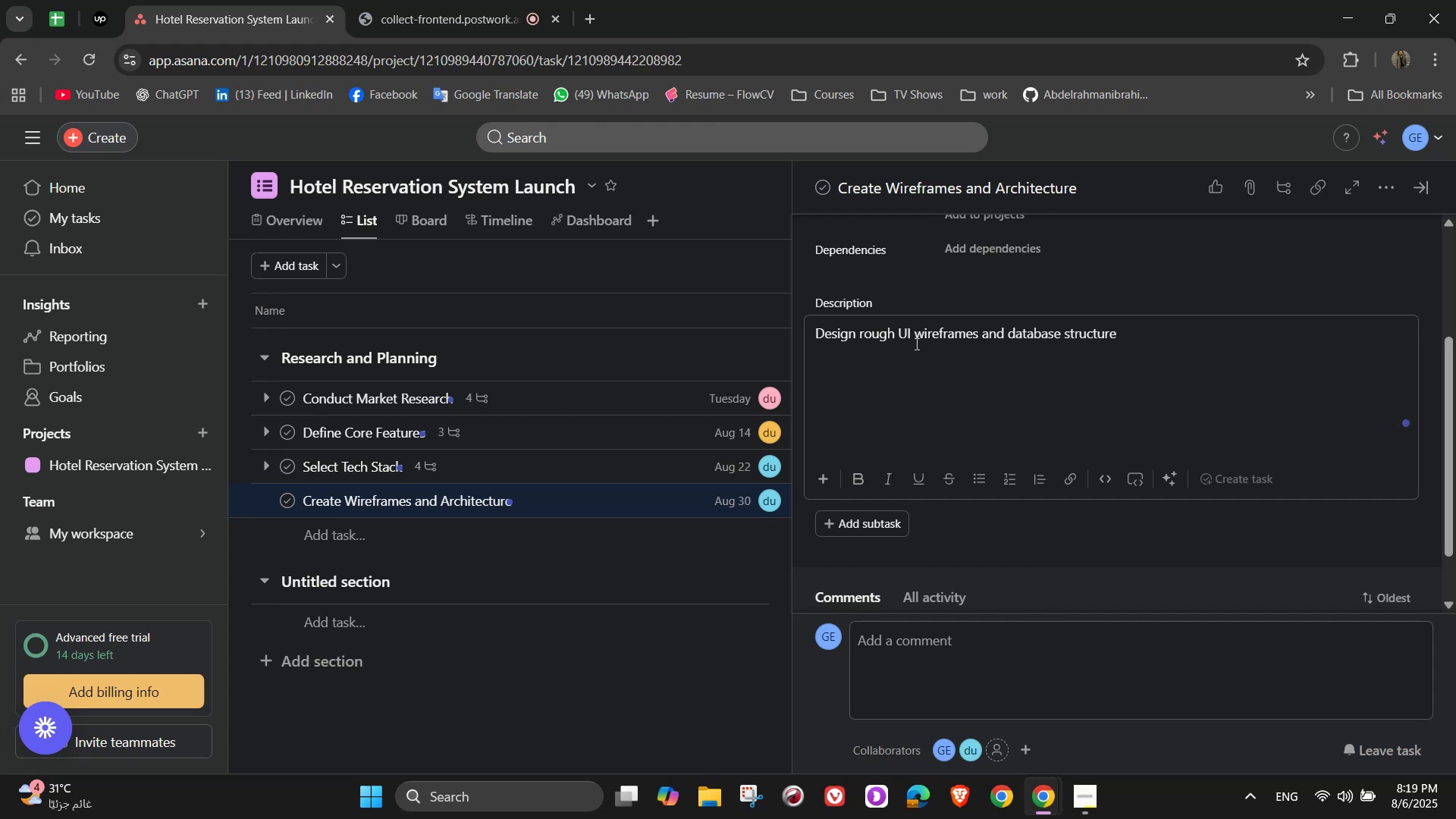 
left_click([967, 526])
 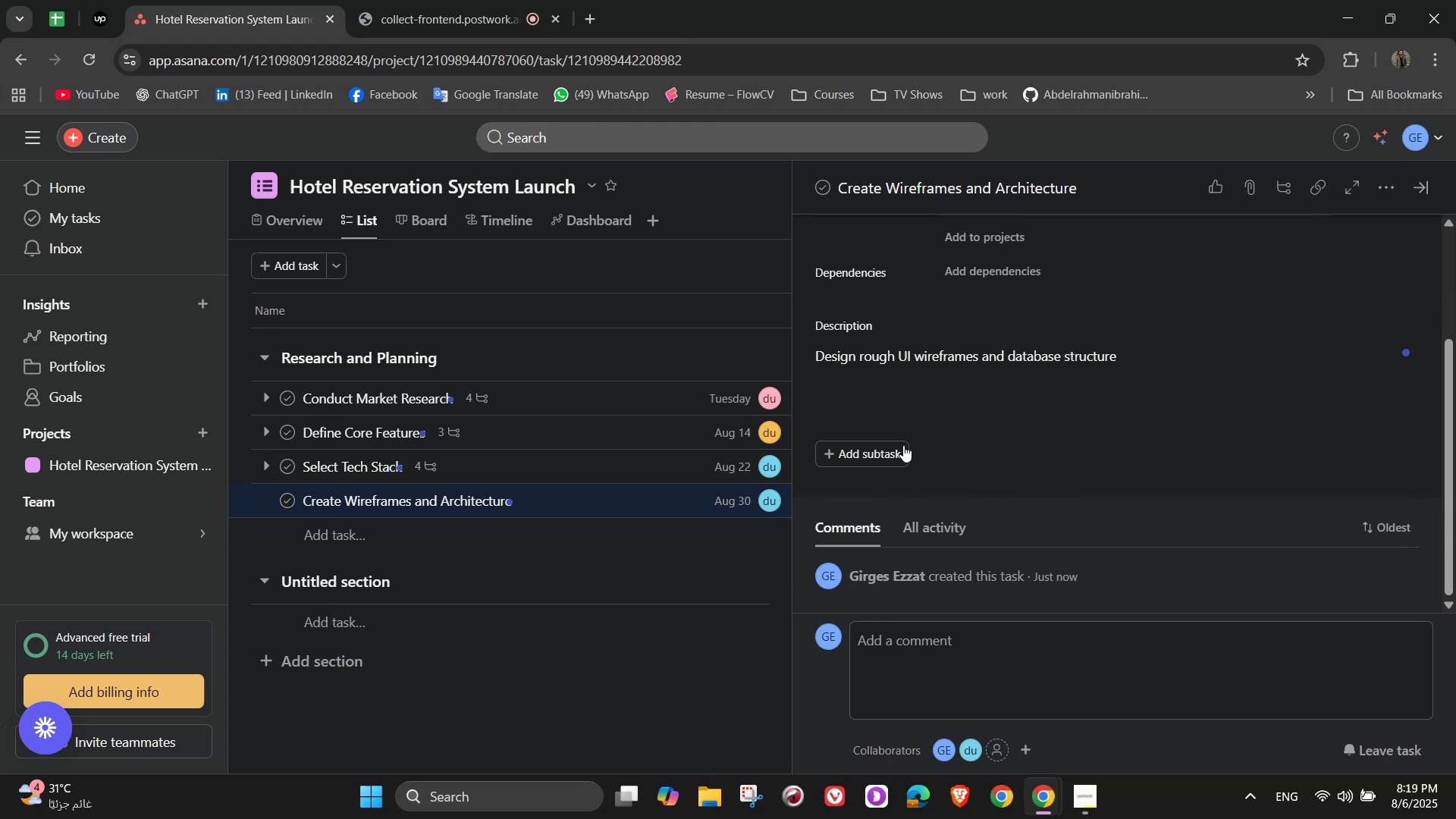 
left_click([893, 441])
 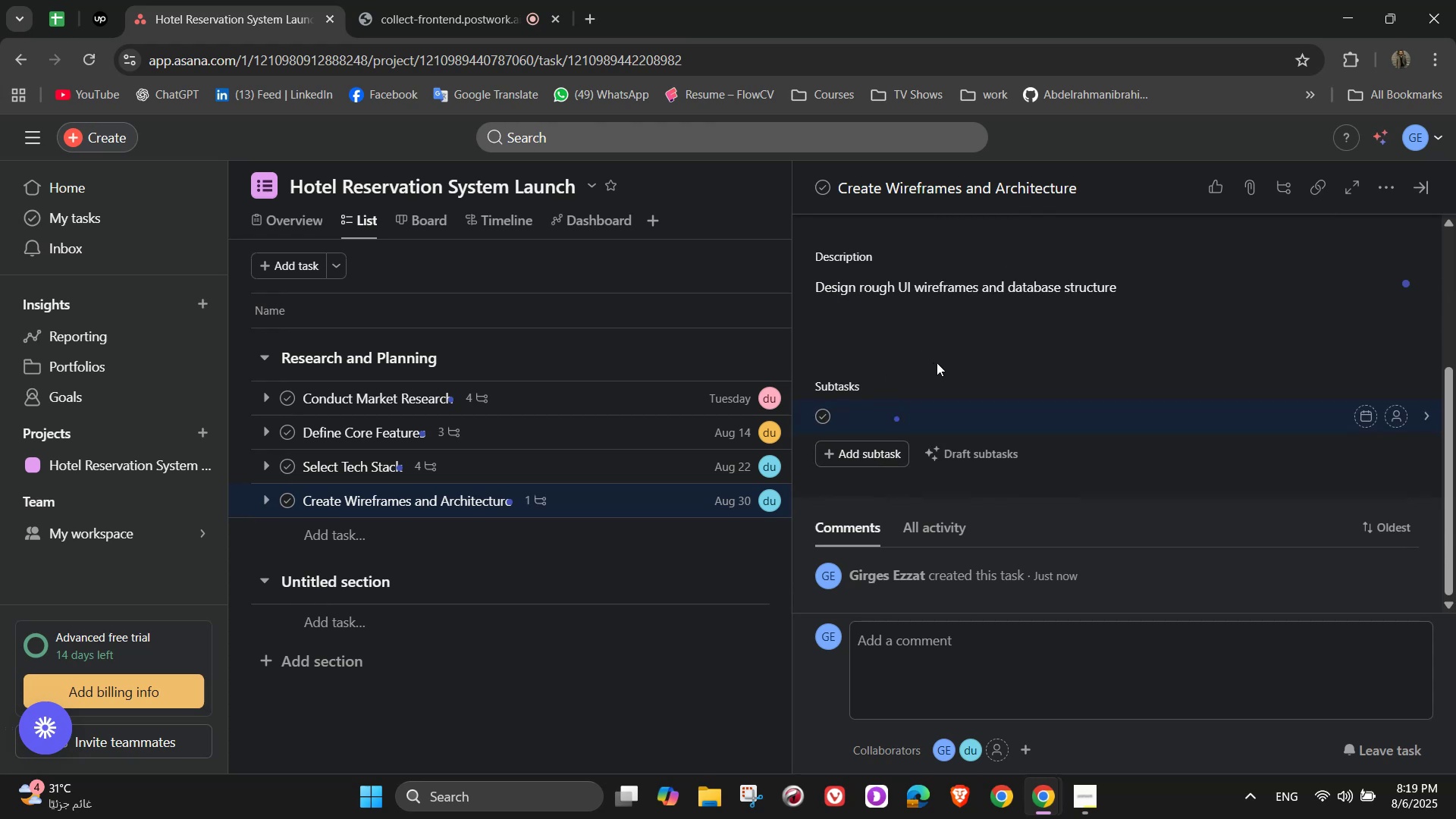 
key(Shift+S)
 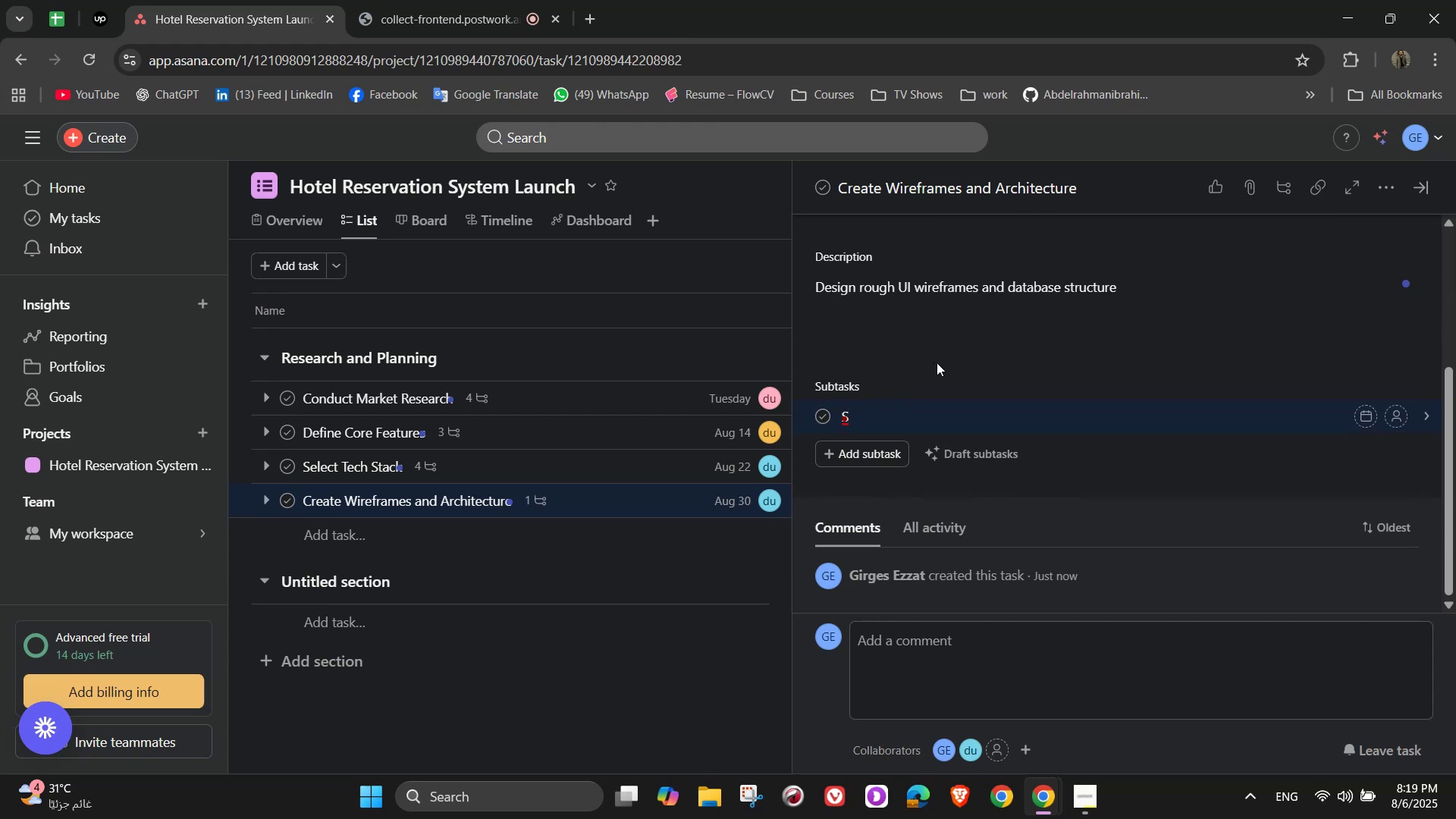 
wait(5.22)
 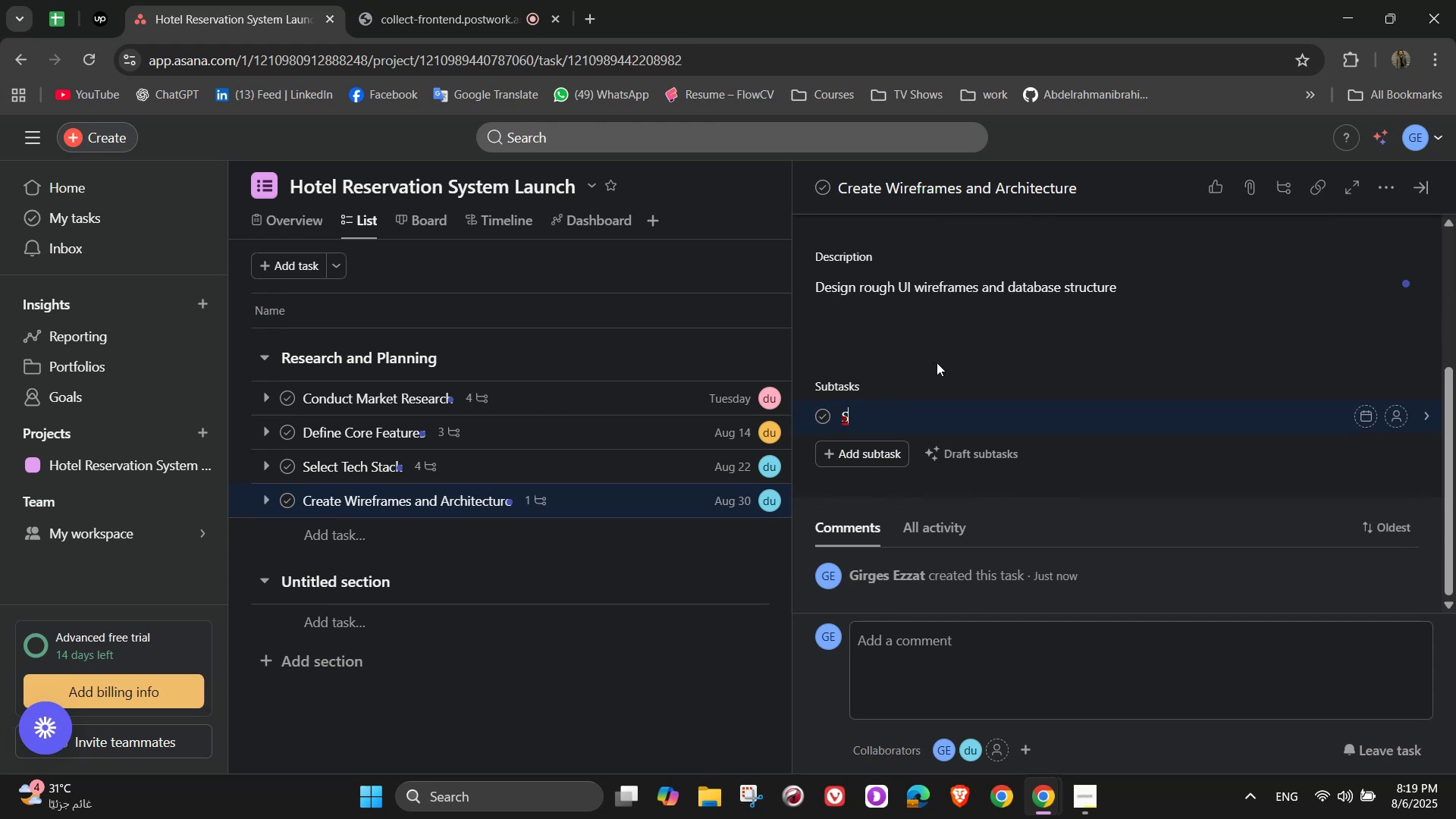 
type(ketch homepage, searcg)
key(Backspace)
type(h)
 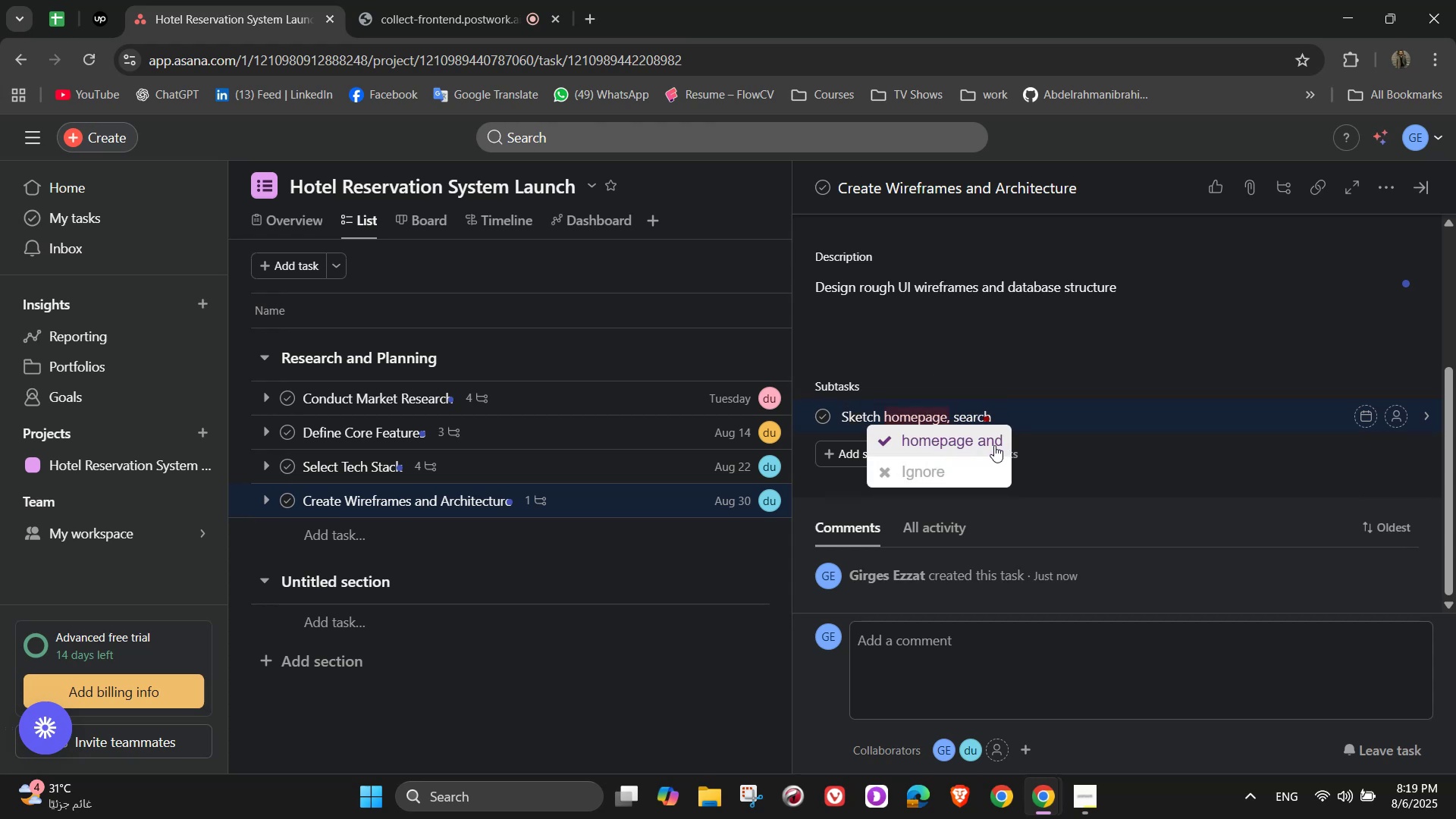 
wait(5.54)
 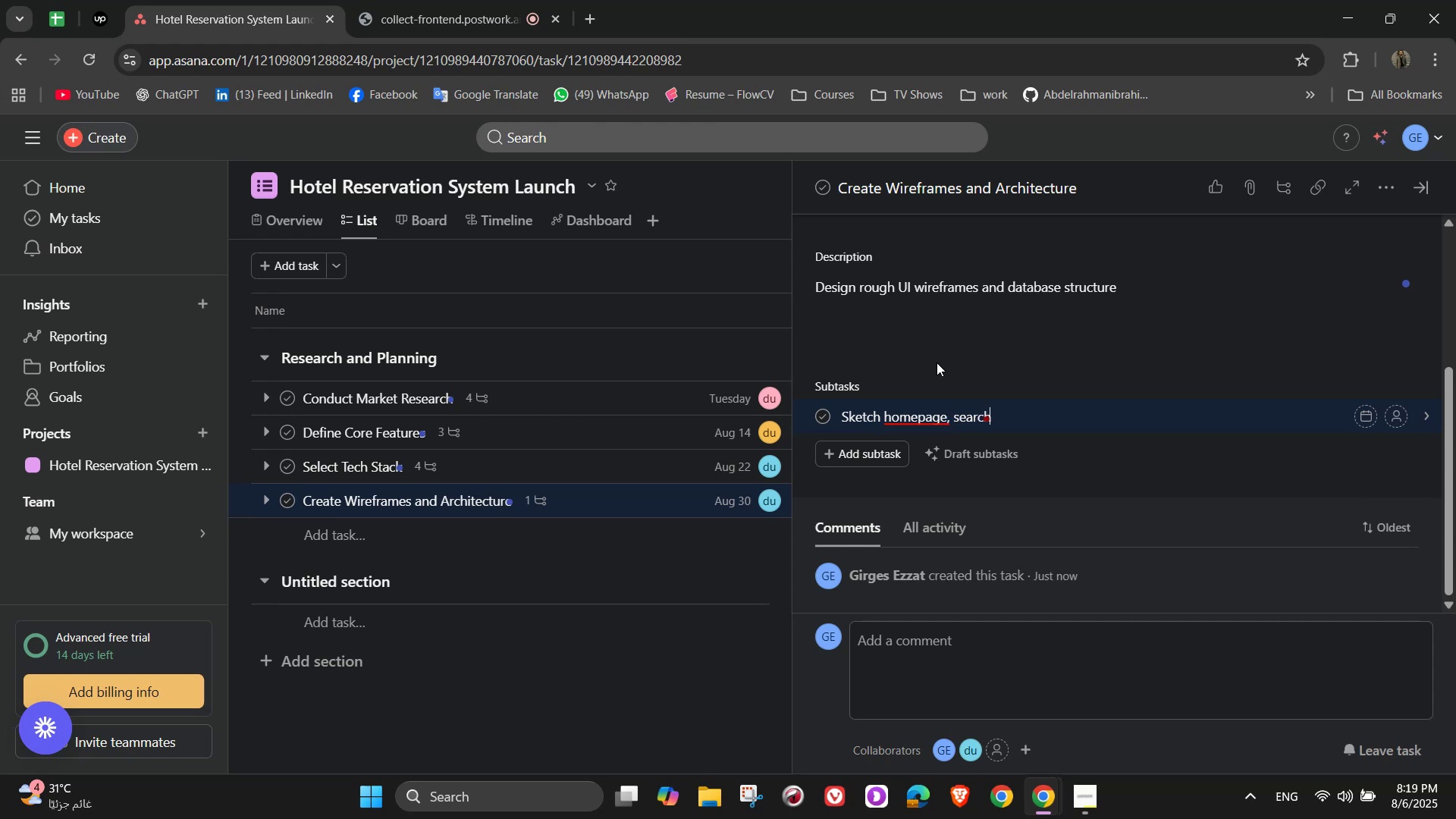 
type( results, booking flow)
 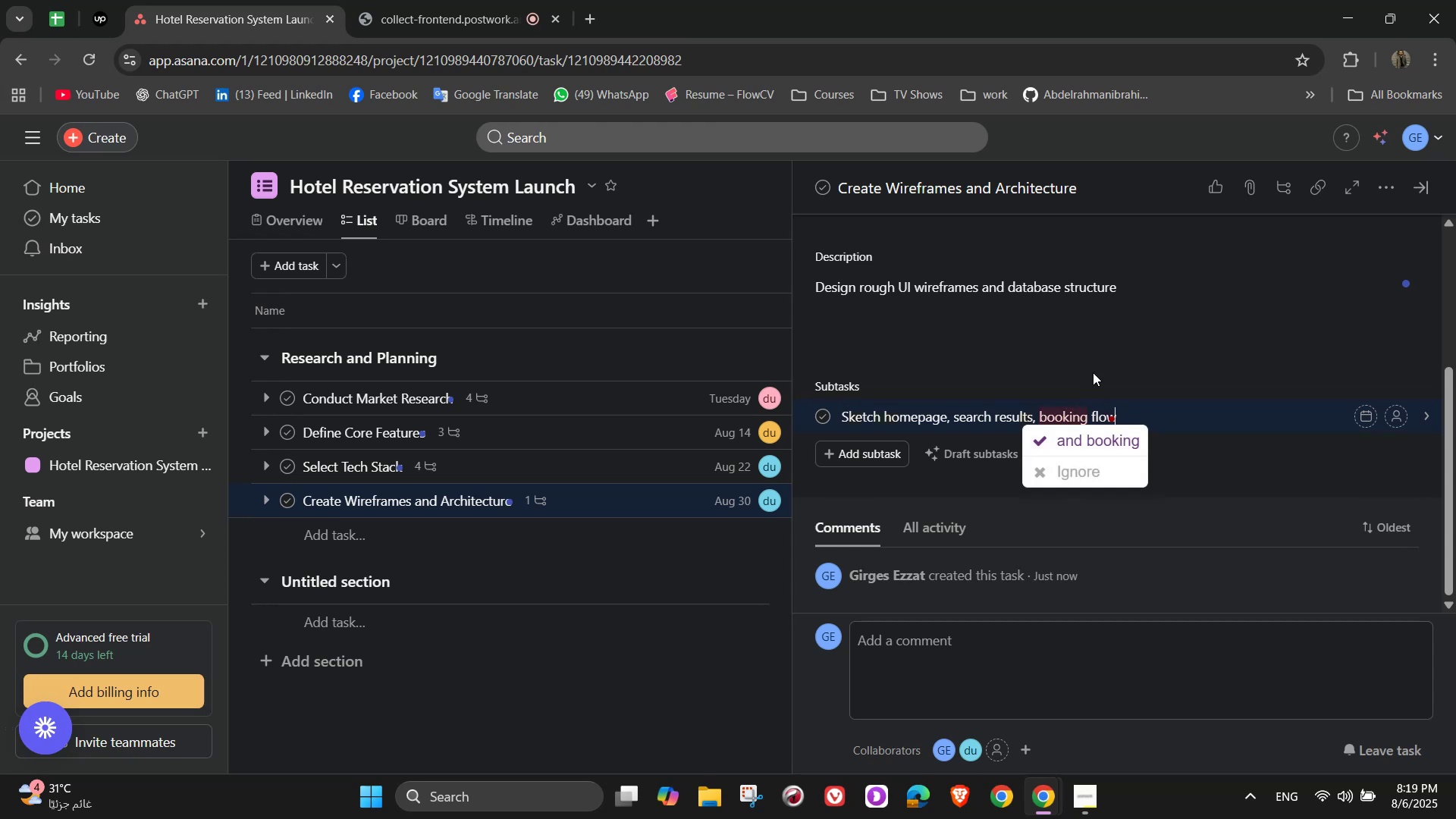 
wait(9.64)
 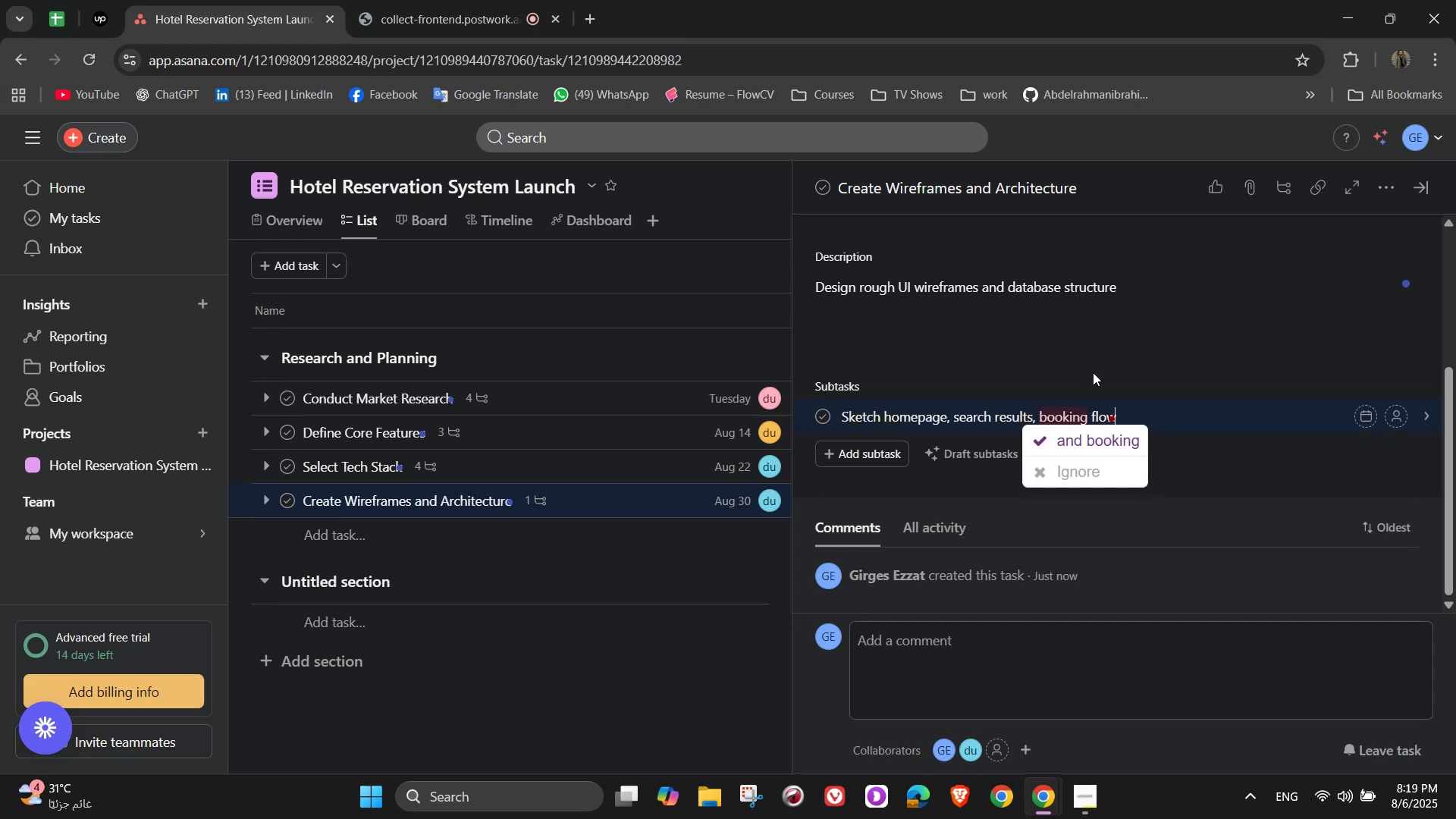 
left_click([1059, 443])
 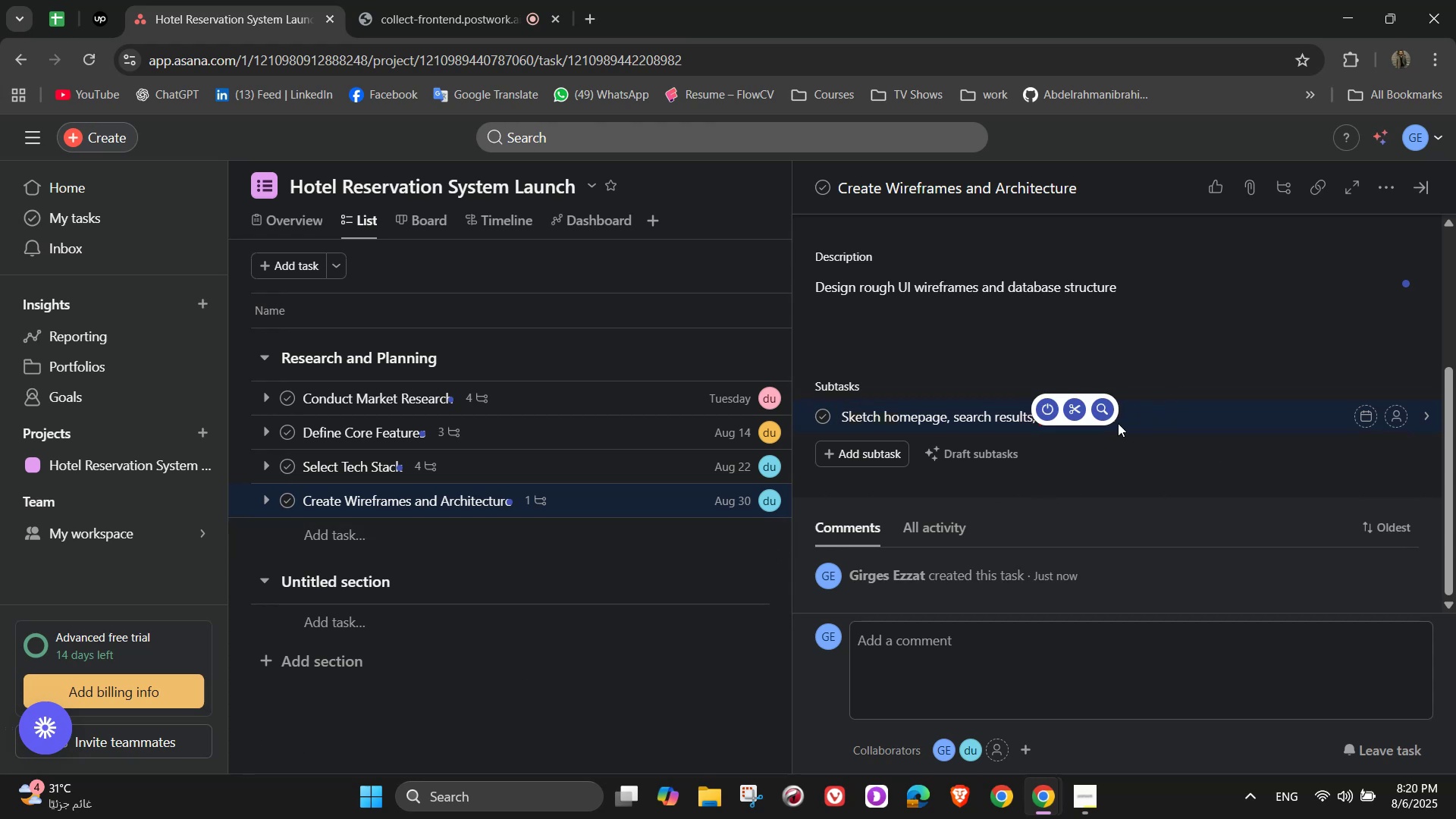 
left_click([1150, 410])
 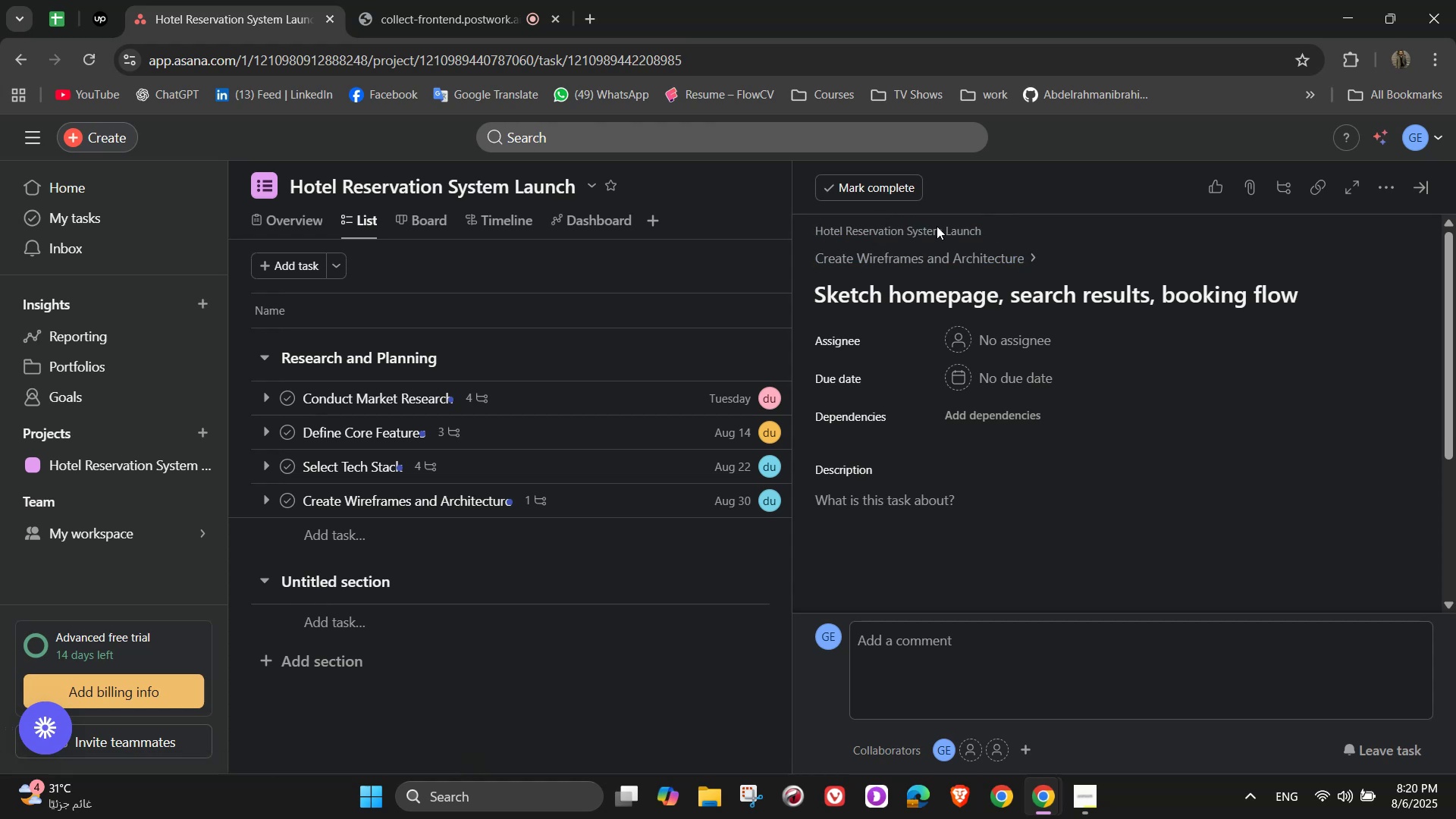 
left_click([1034, 256])
 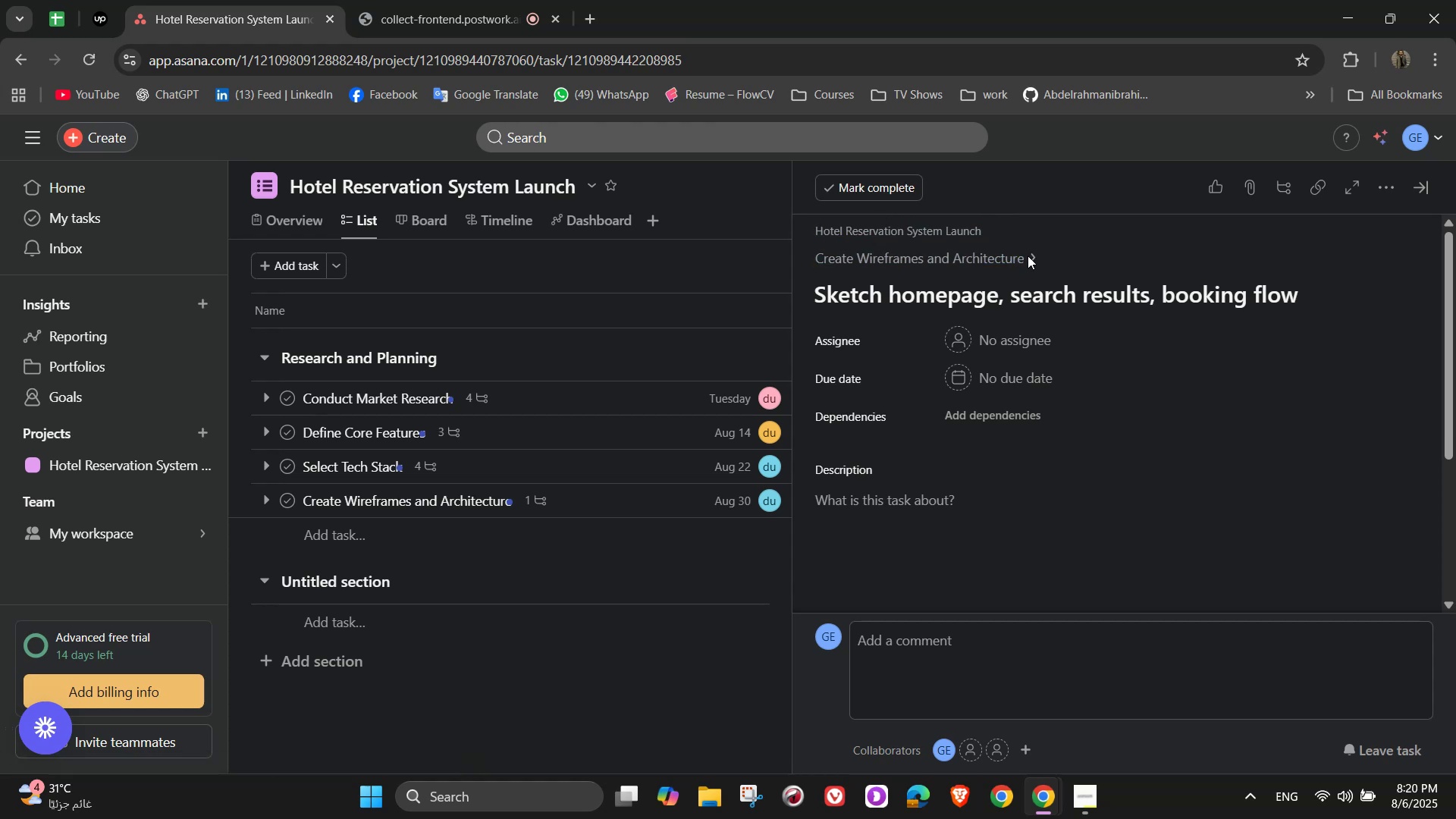 
left_click([1028, 256])
 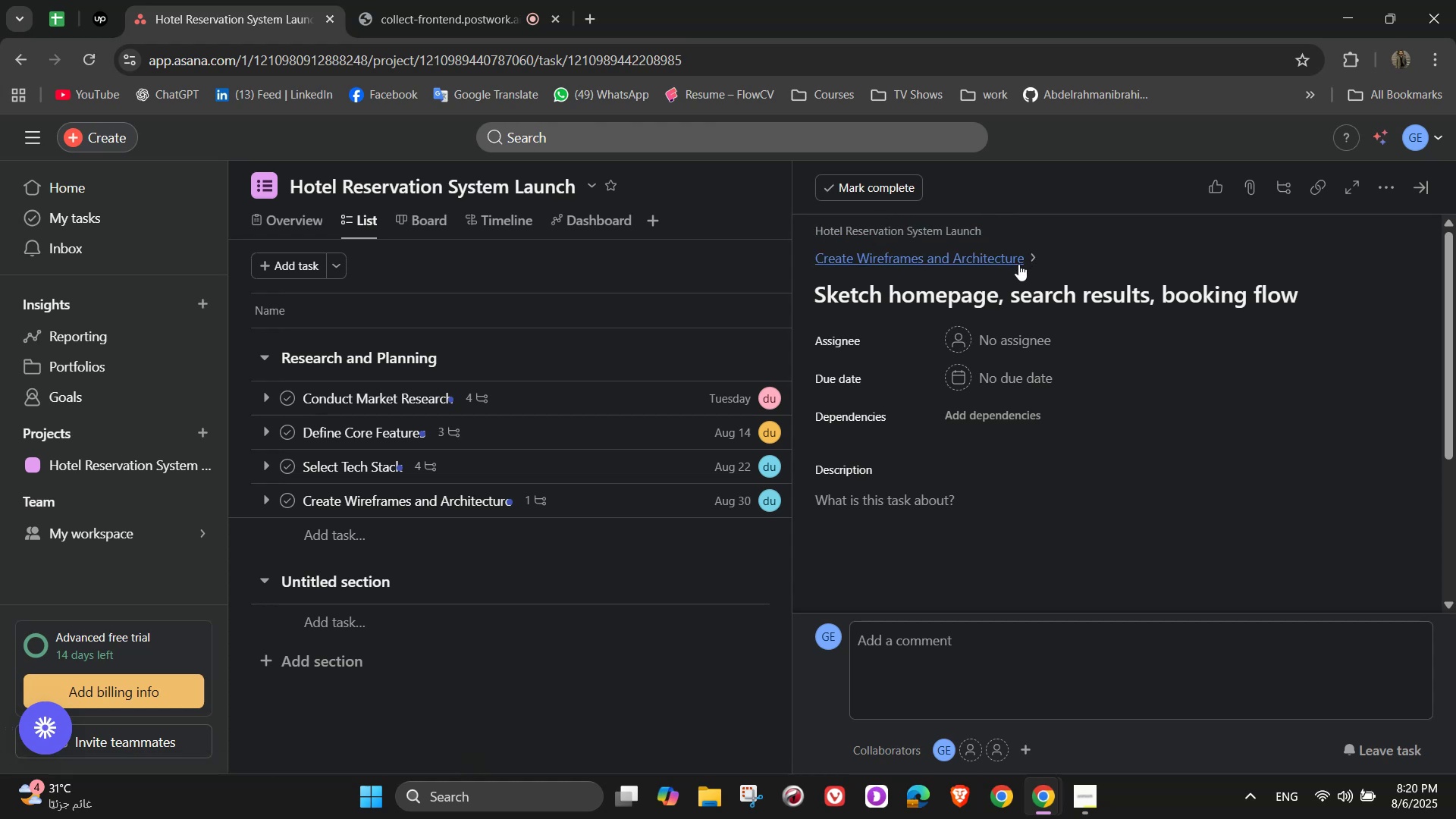 
left_click([1018, 264])
 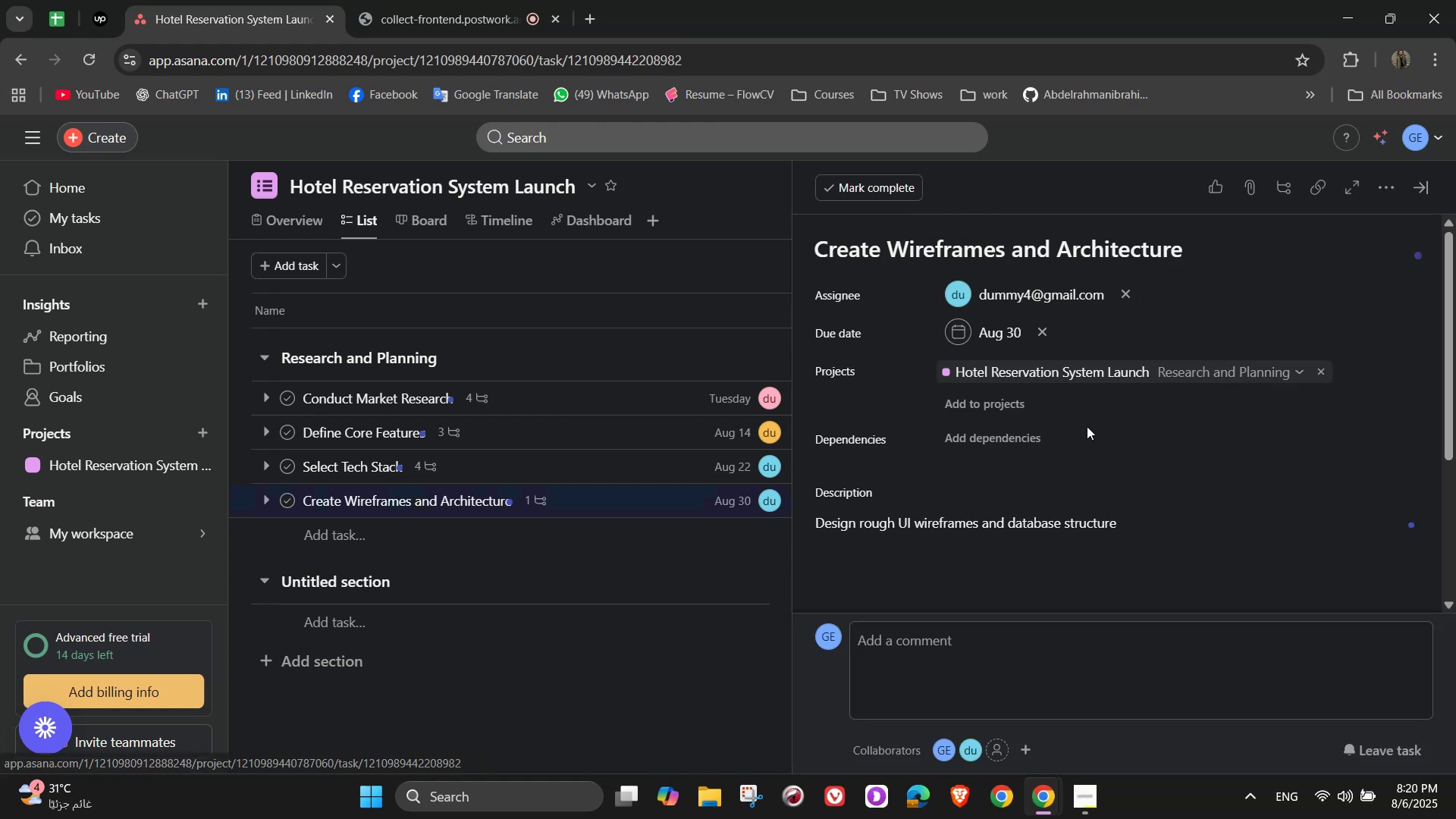 
scroll: coordinate [1080, 541], scroll_direction: down, amount: 5.0
 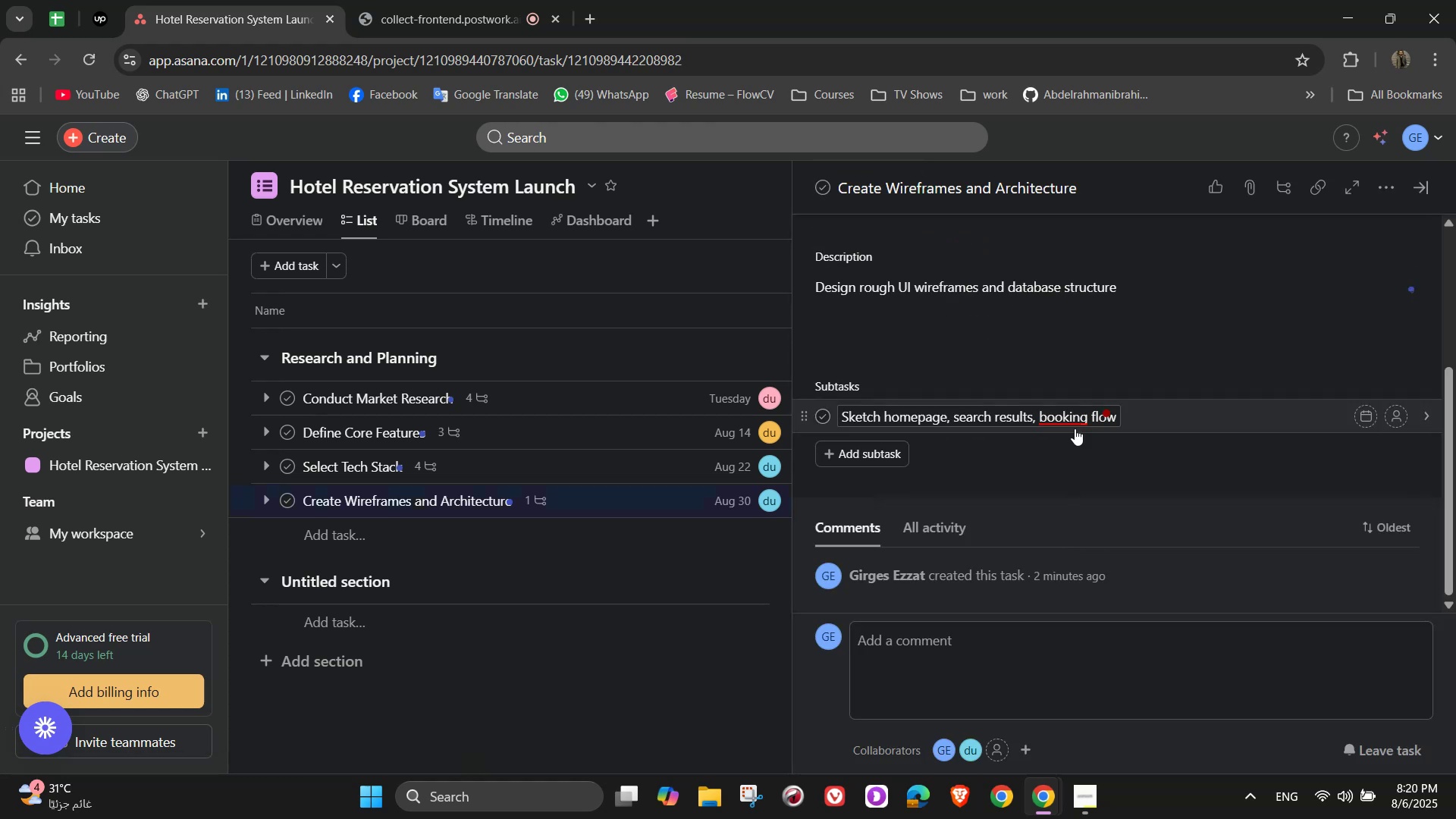 
left_click([1052, 403])
 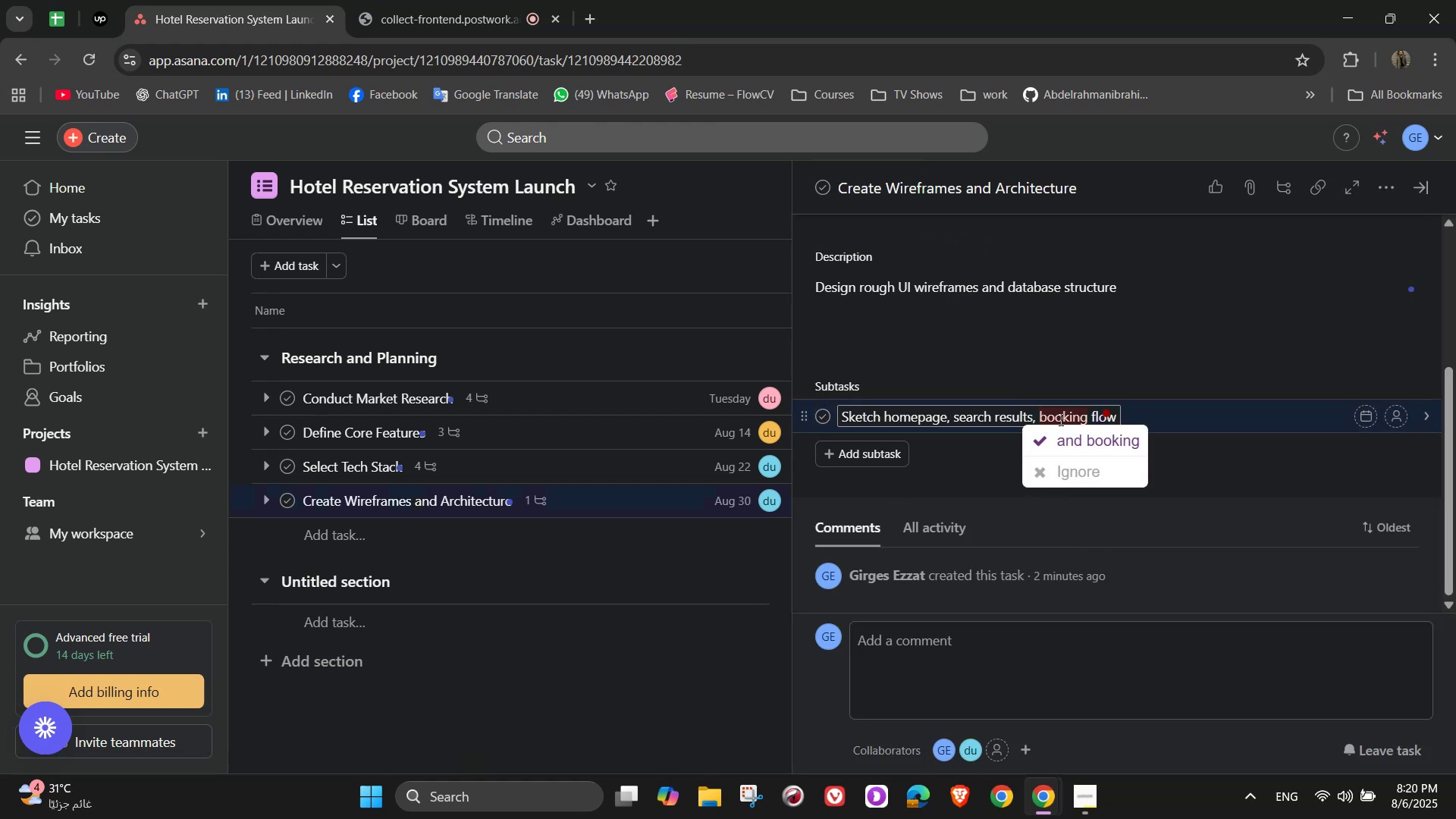 
left_click([1074, 431])
 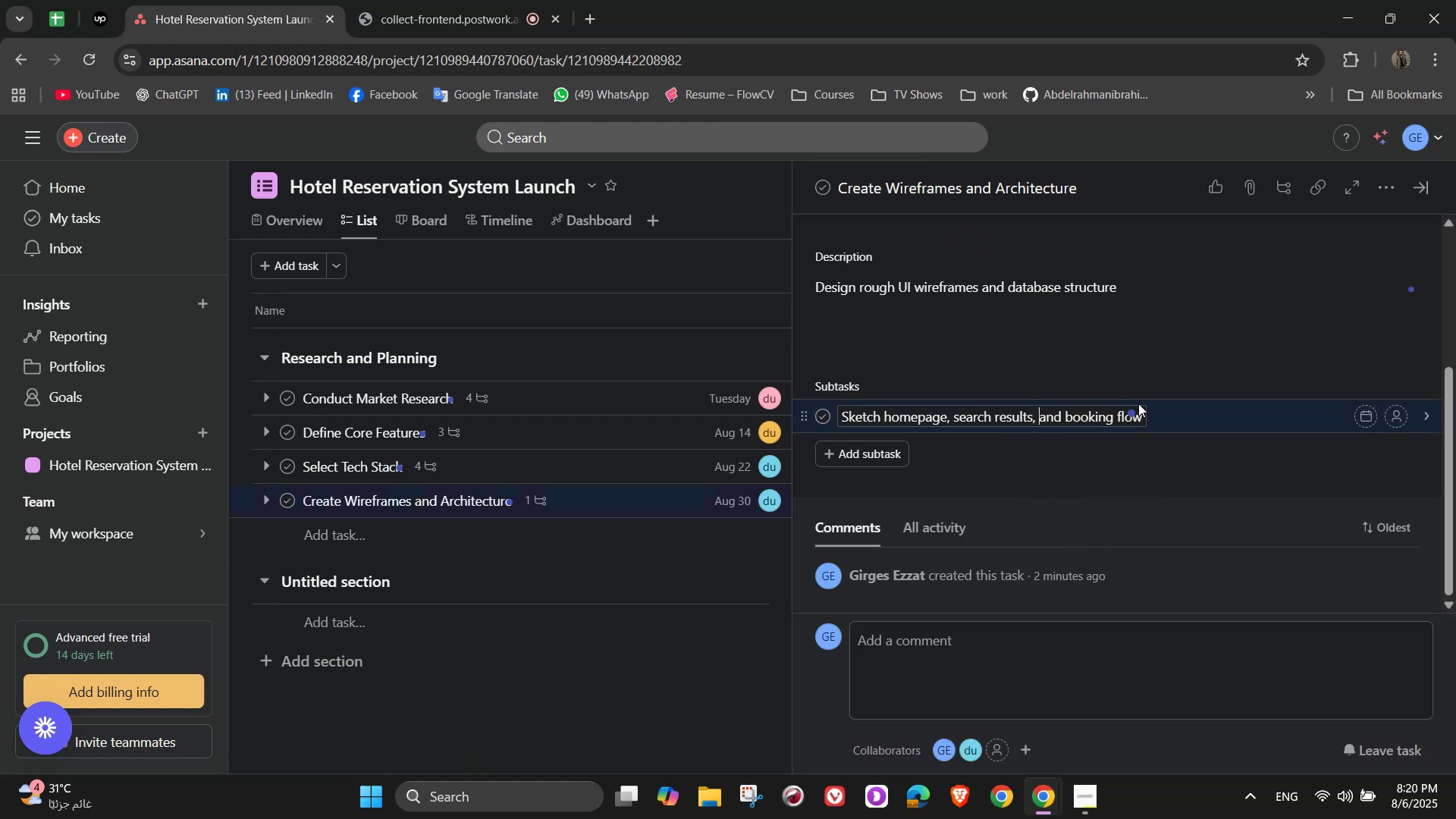 
left_click([1141, 416])
 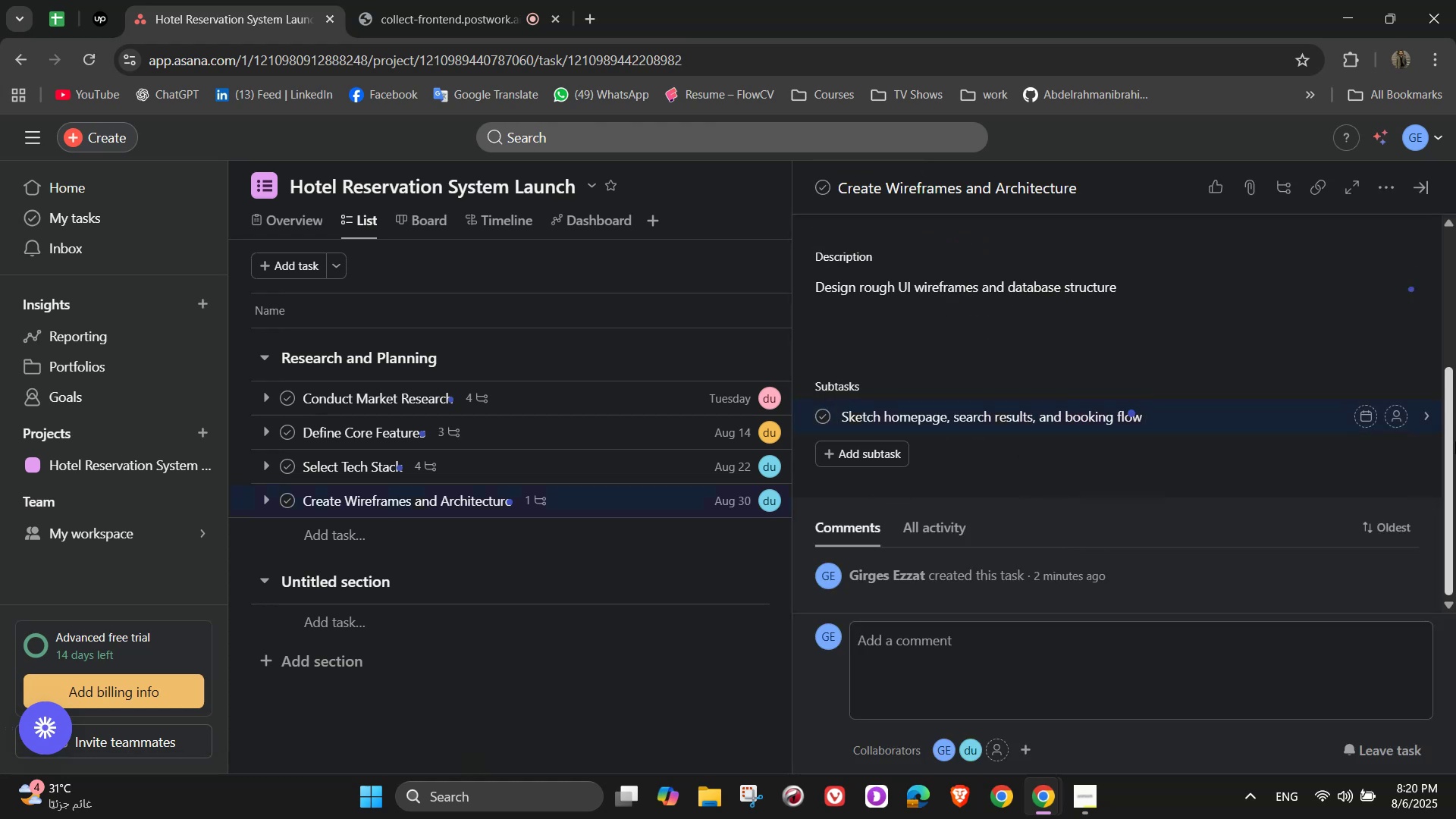 
key(NumpadEnter)
 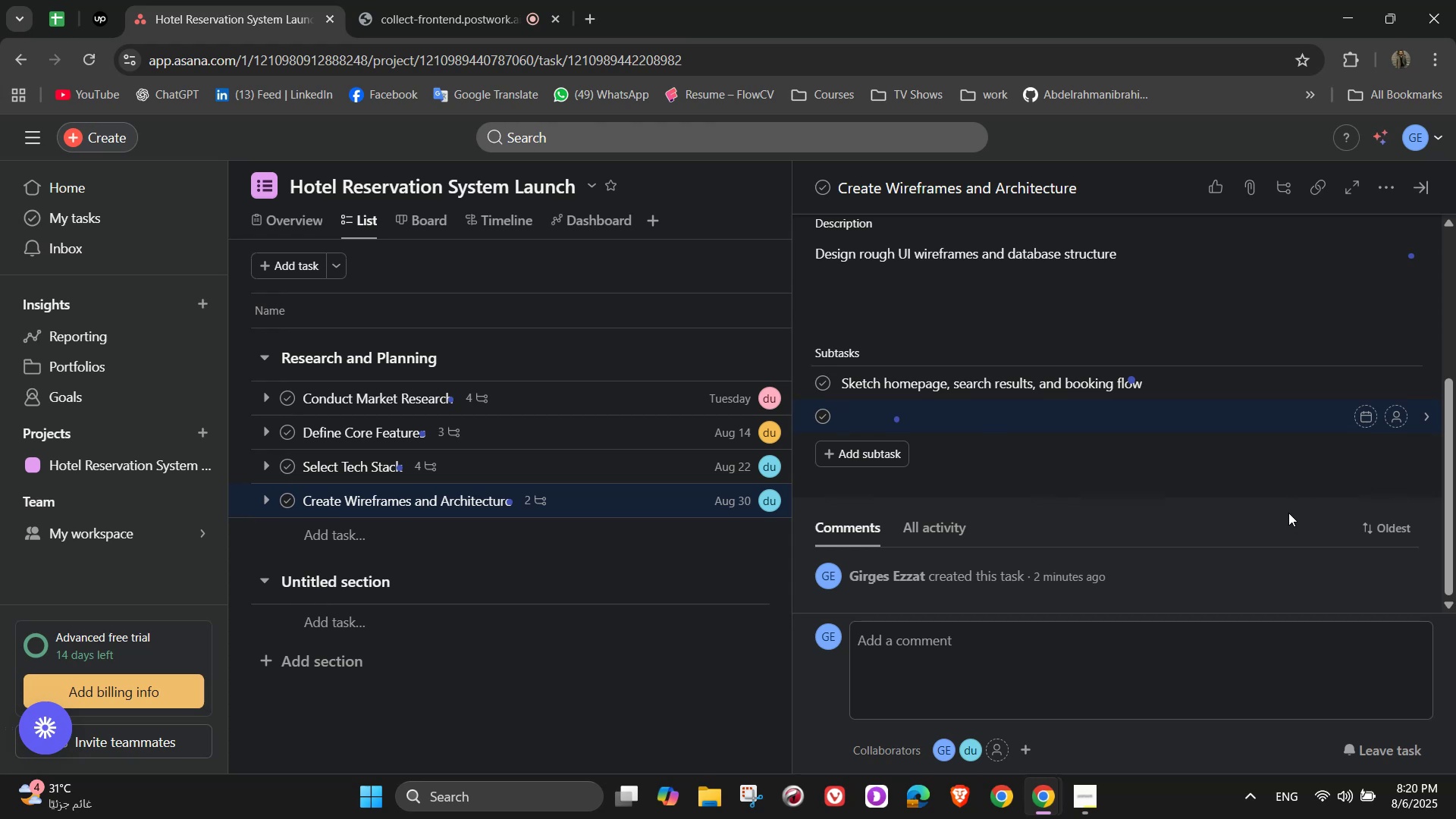 
type(Draft hotel dashboard layout)
key(NumpadEnter)
type(Create ER diagram for database)
 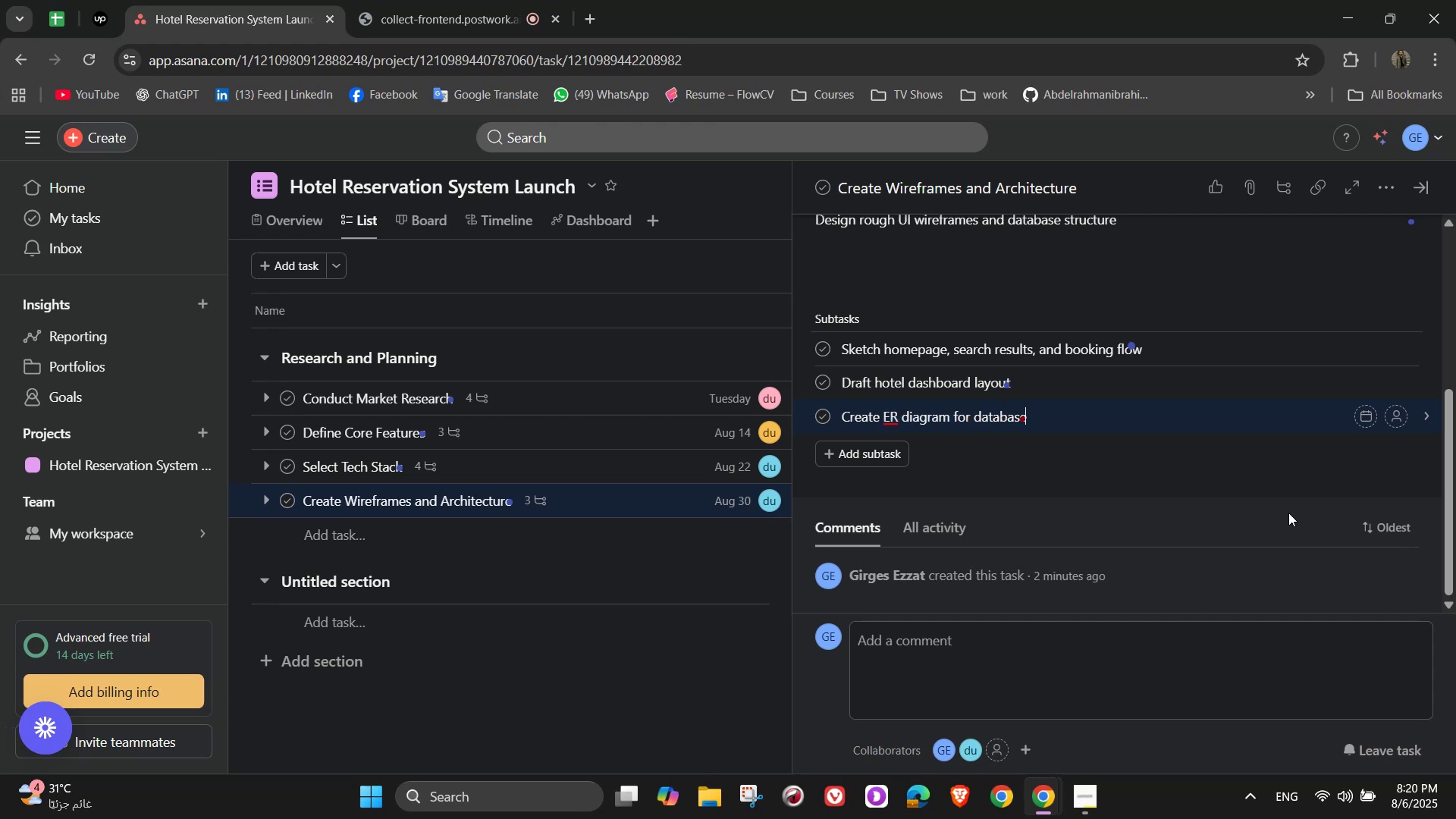 
key(Enter)
 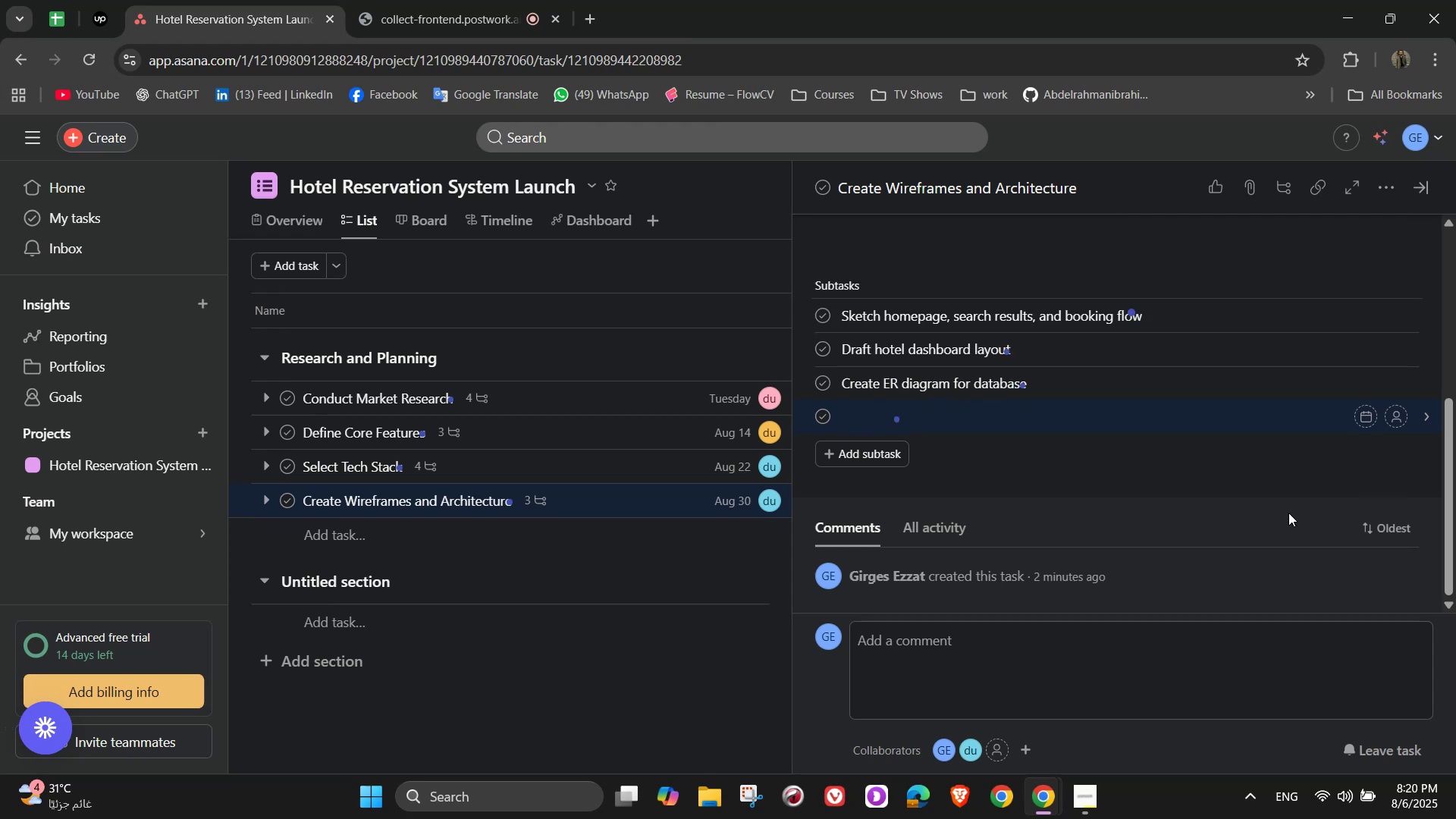 
type(Upload files to Asana)
 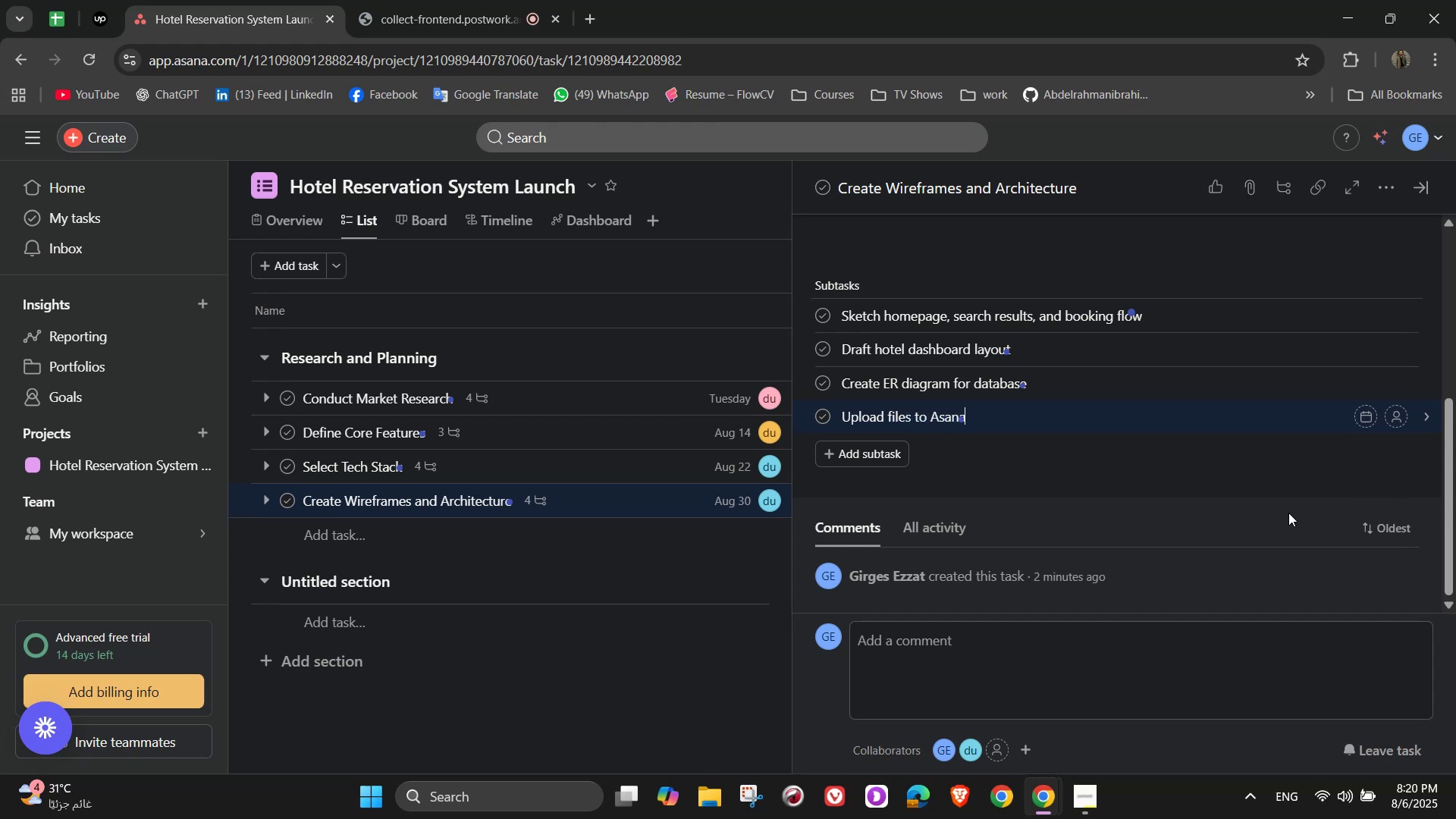 
wait(8.03)
 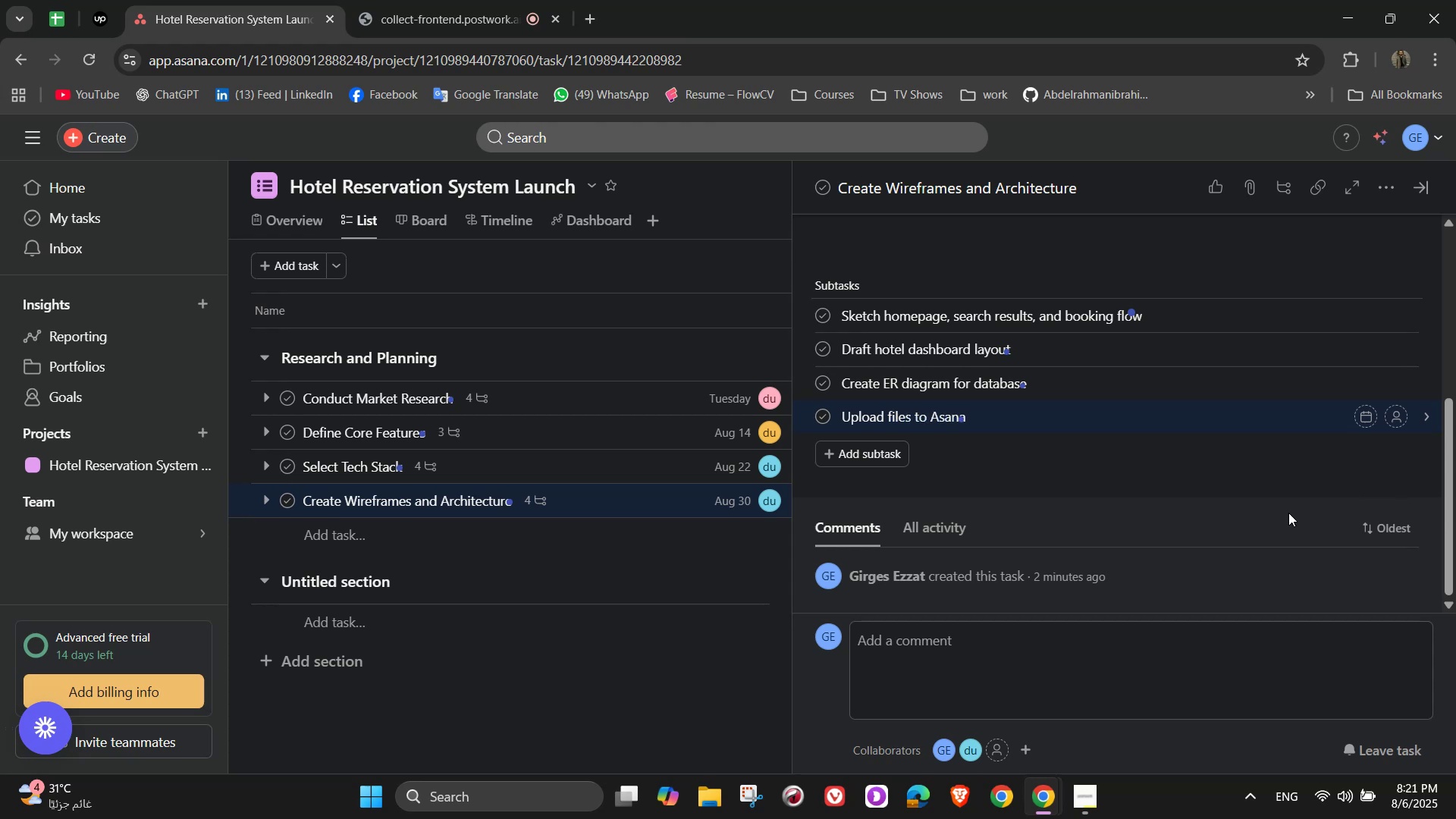 
left_click([1012, 498])
 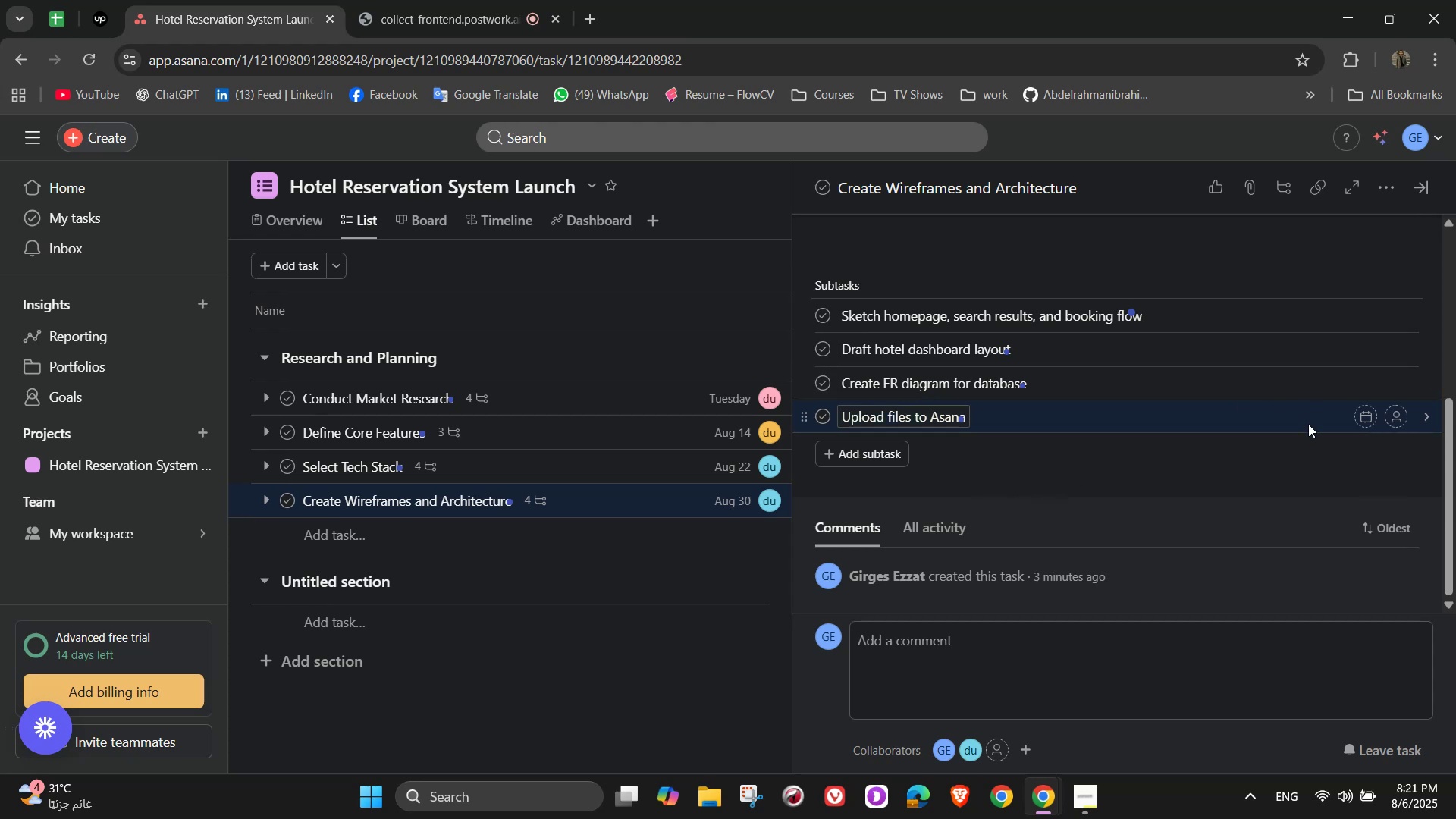 
scroll: coordinate [1121, 454], scroll_direction: up, amount: 5.0
 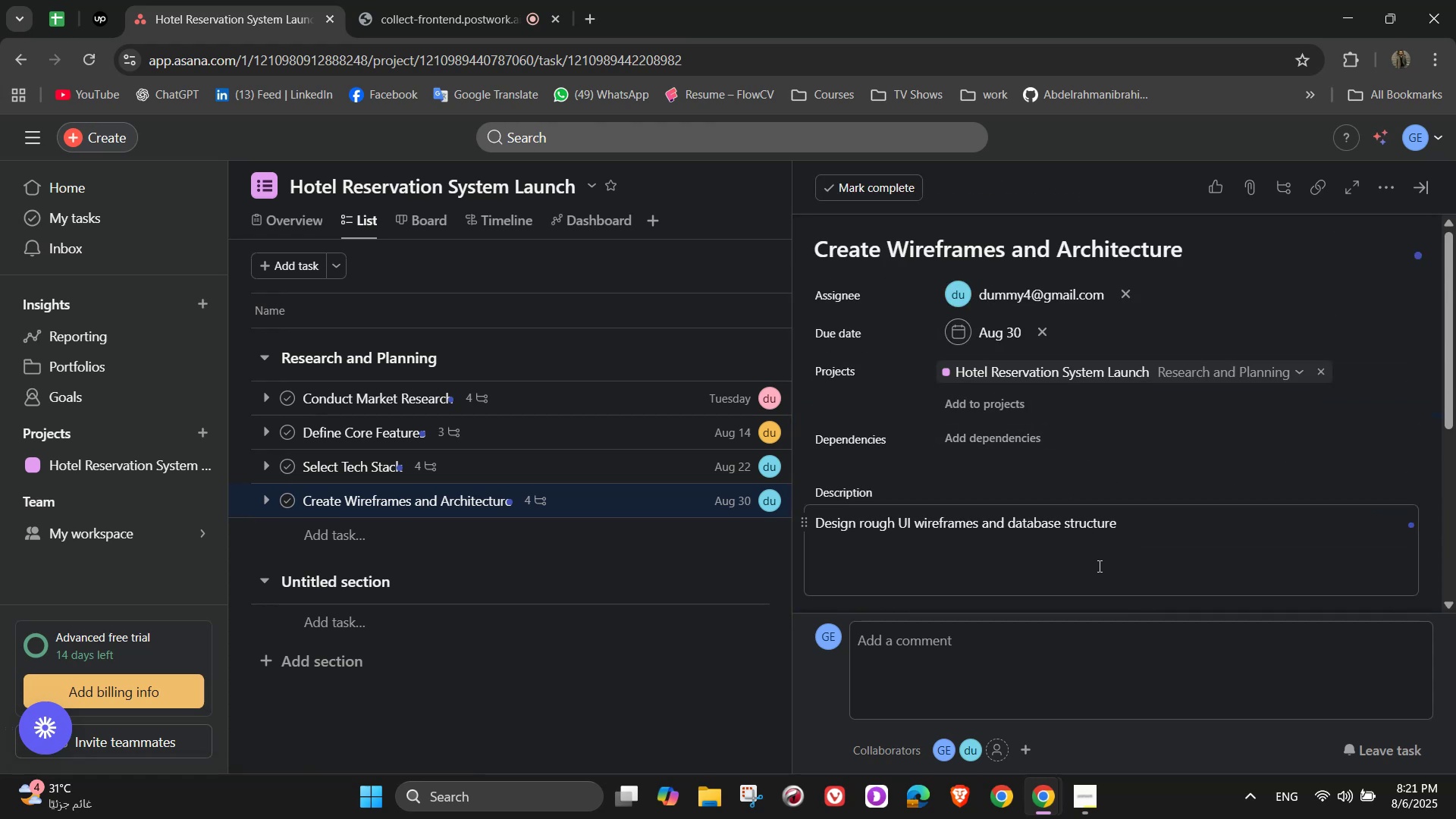 
wait(11.22)
 